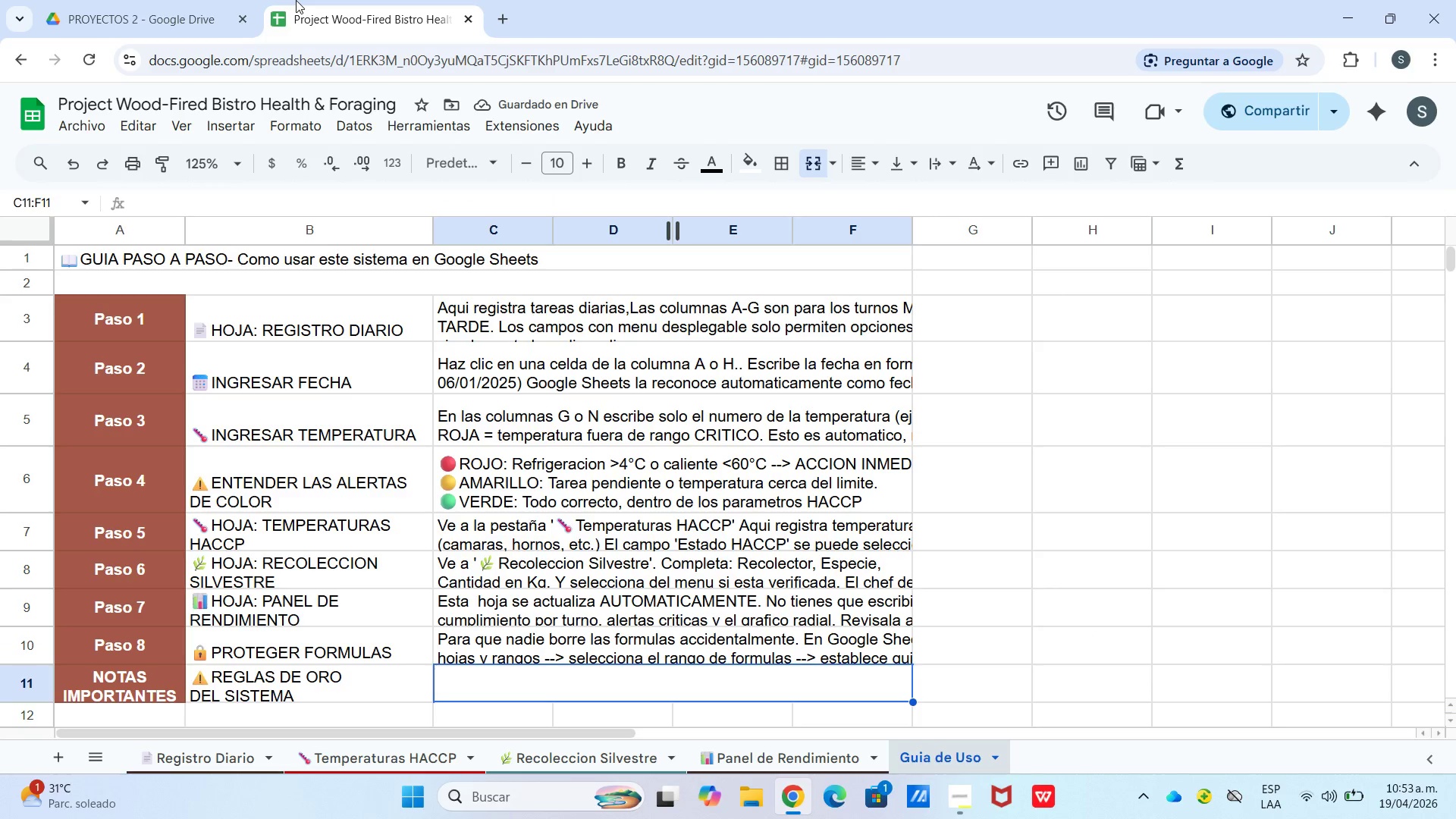 
wait(6.7)
 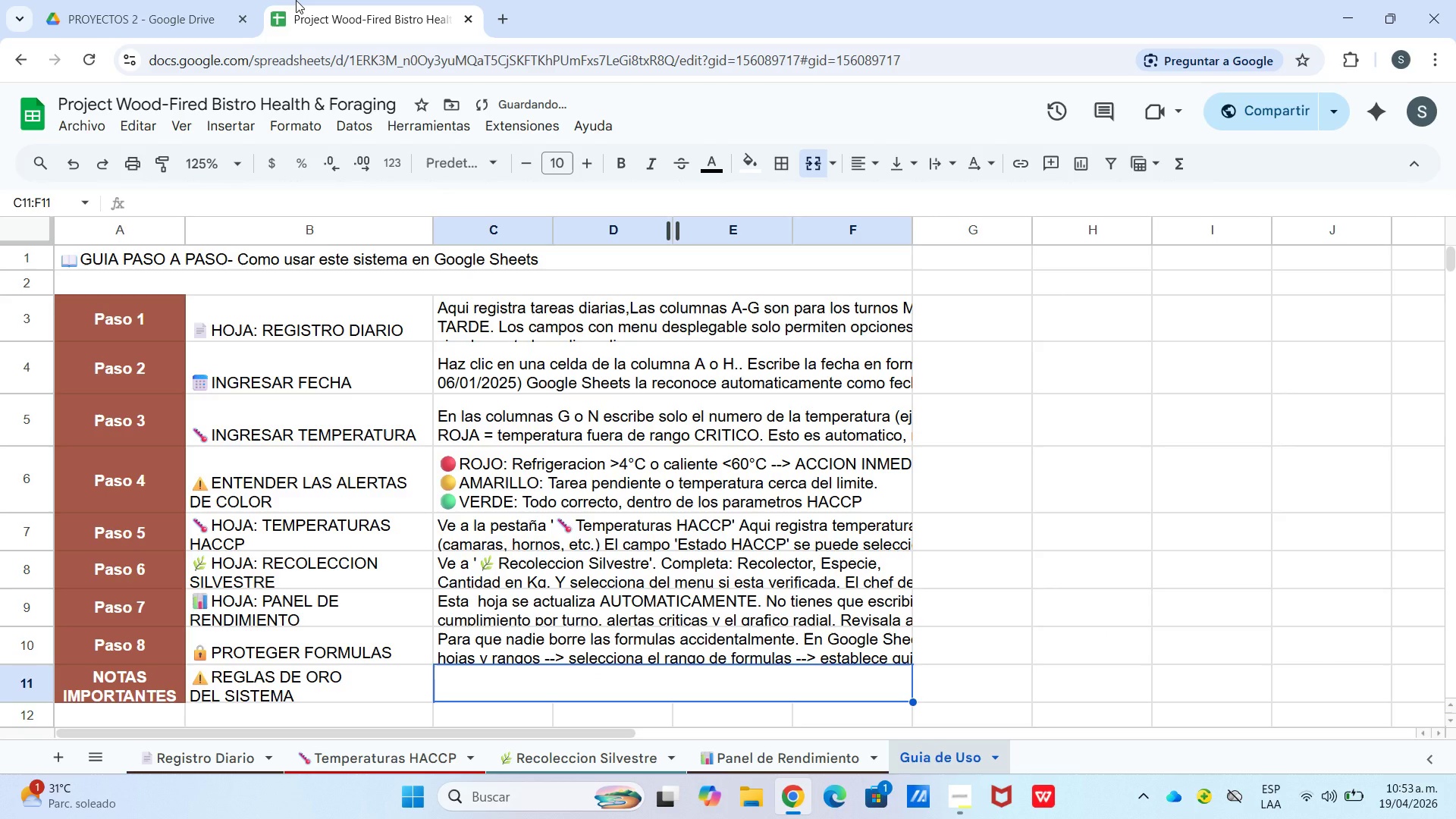 
type(1. Nunca borres filas en )
key(Backspace)
key(Backspace)
key(Backspace)
type(de encabezado *fila 4 en cada hoja()
 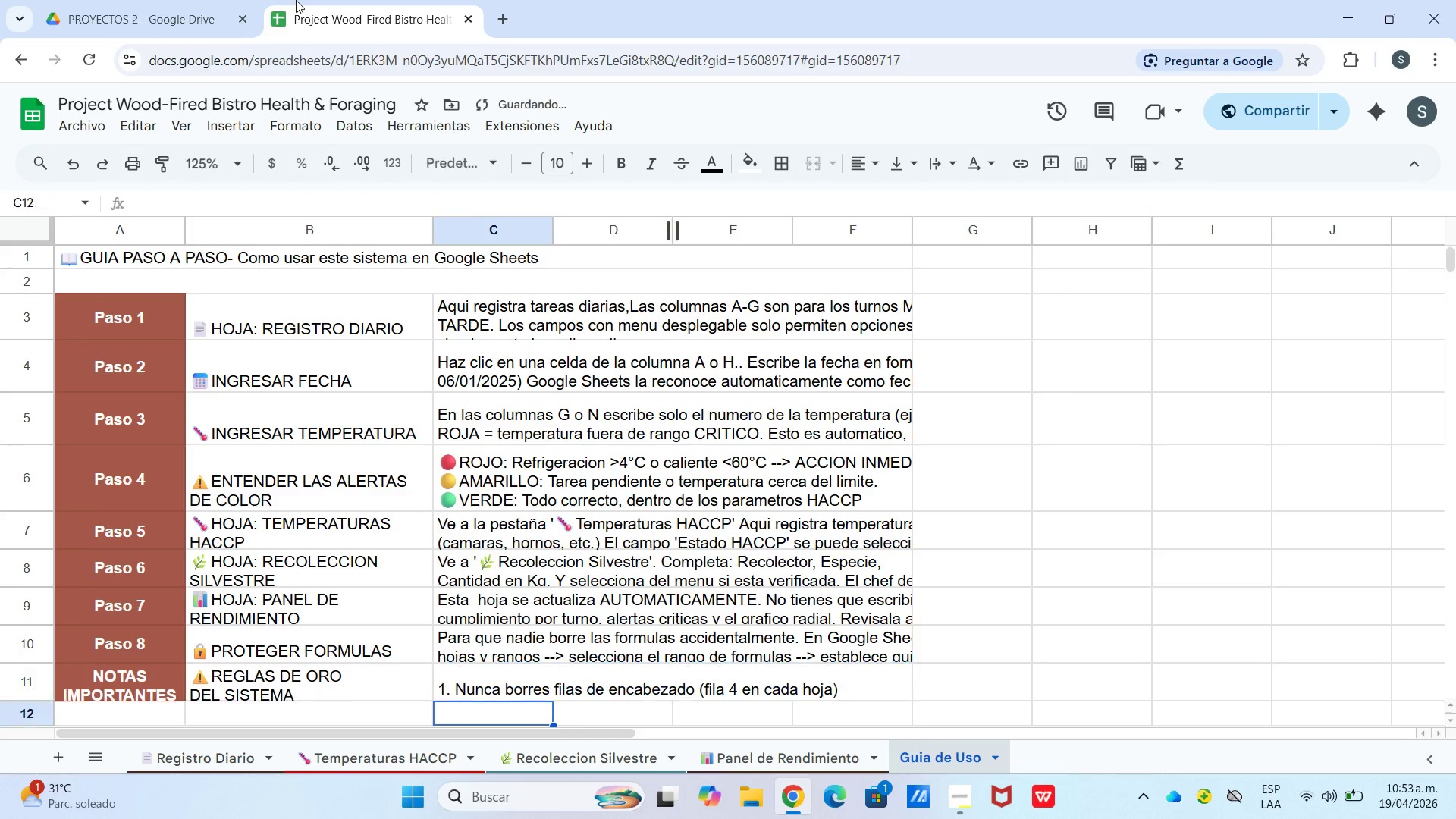 
key(Enter)
 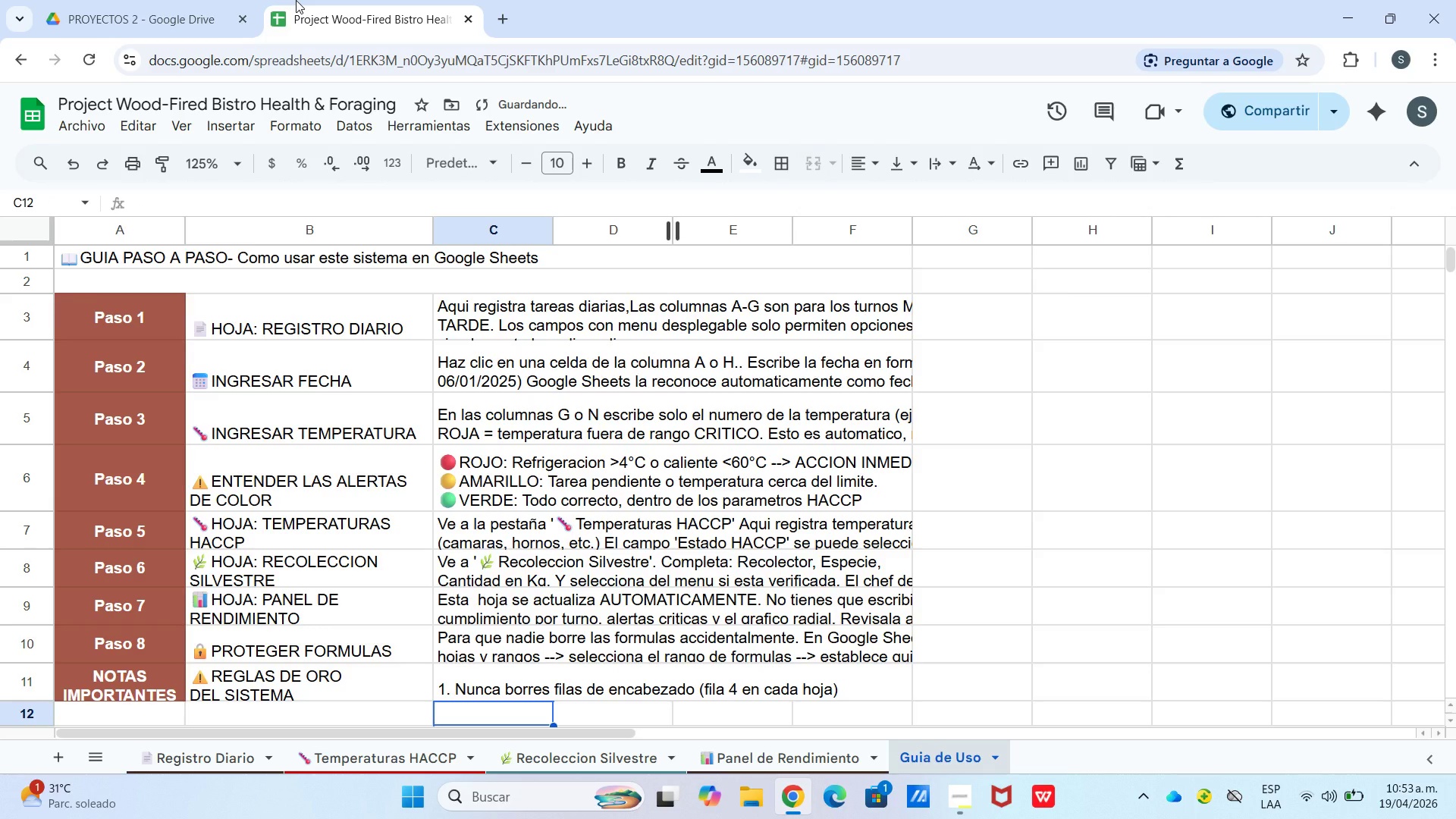 
key(ArrowUp)
 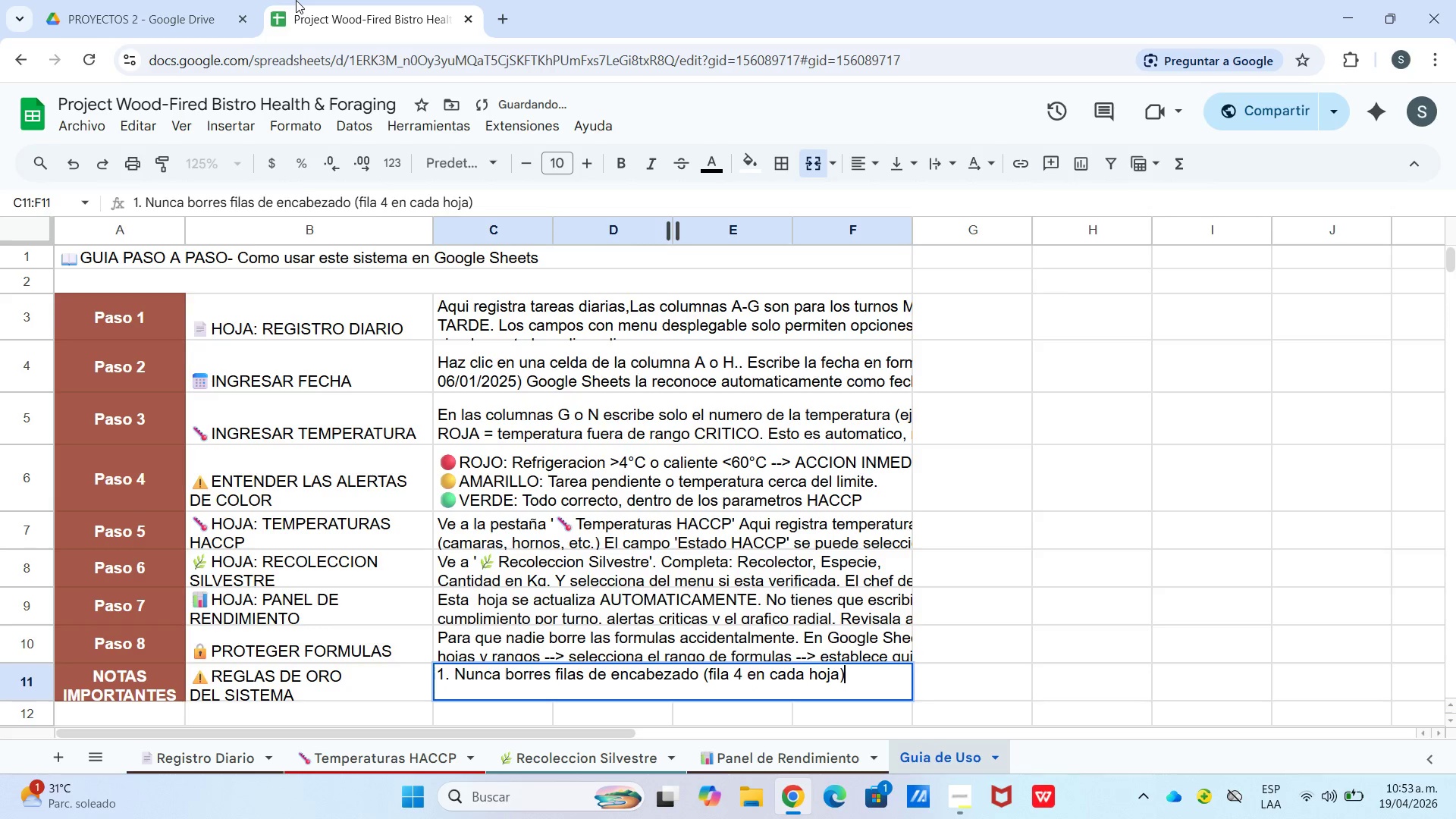 
key(Enter)
 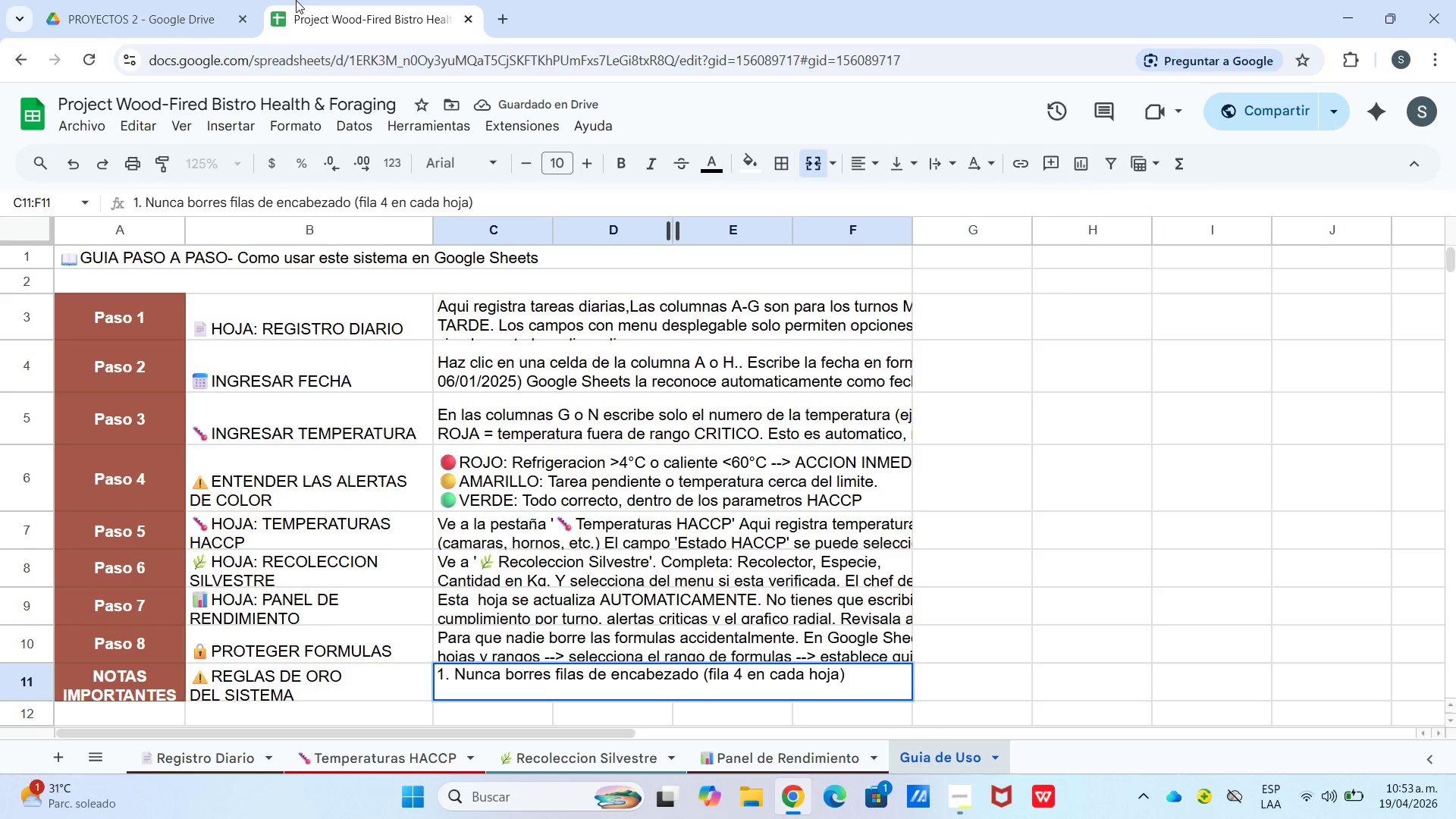 
key(Control+Enter)
 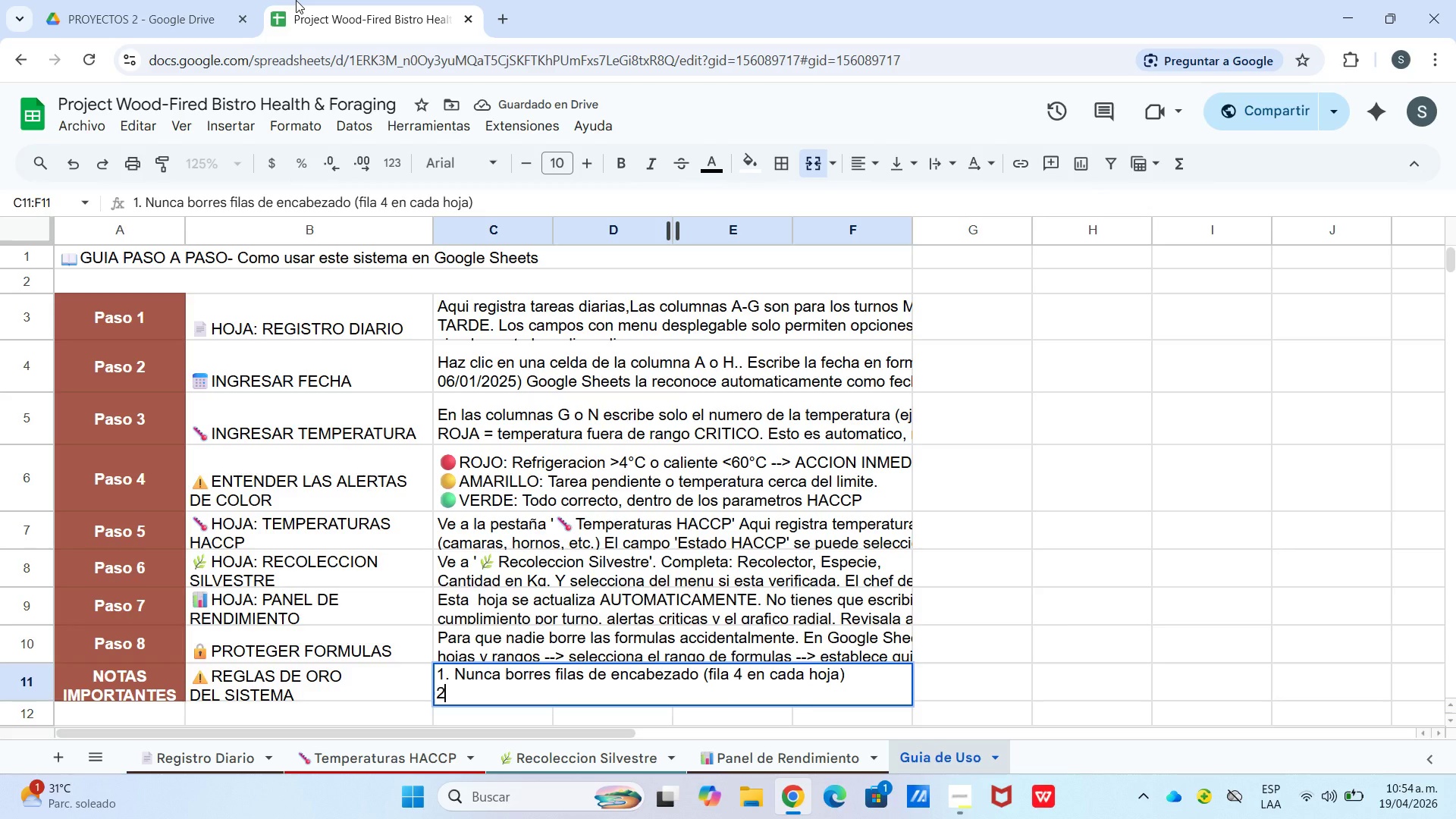 
type(2. Nunca escribas en e)
key(Backspace)
type(celdas del Panel de Rendimiento --- Son formulas a)
 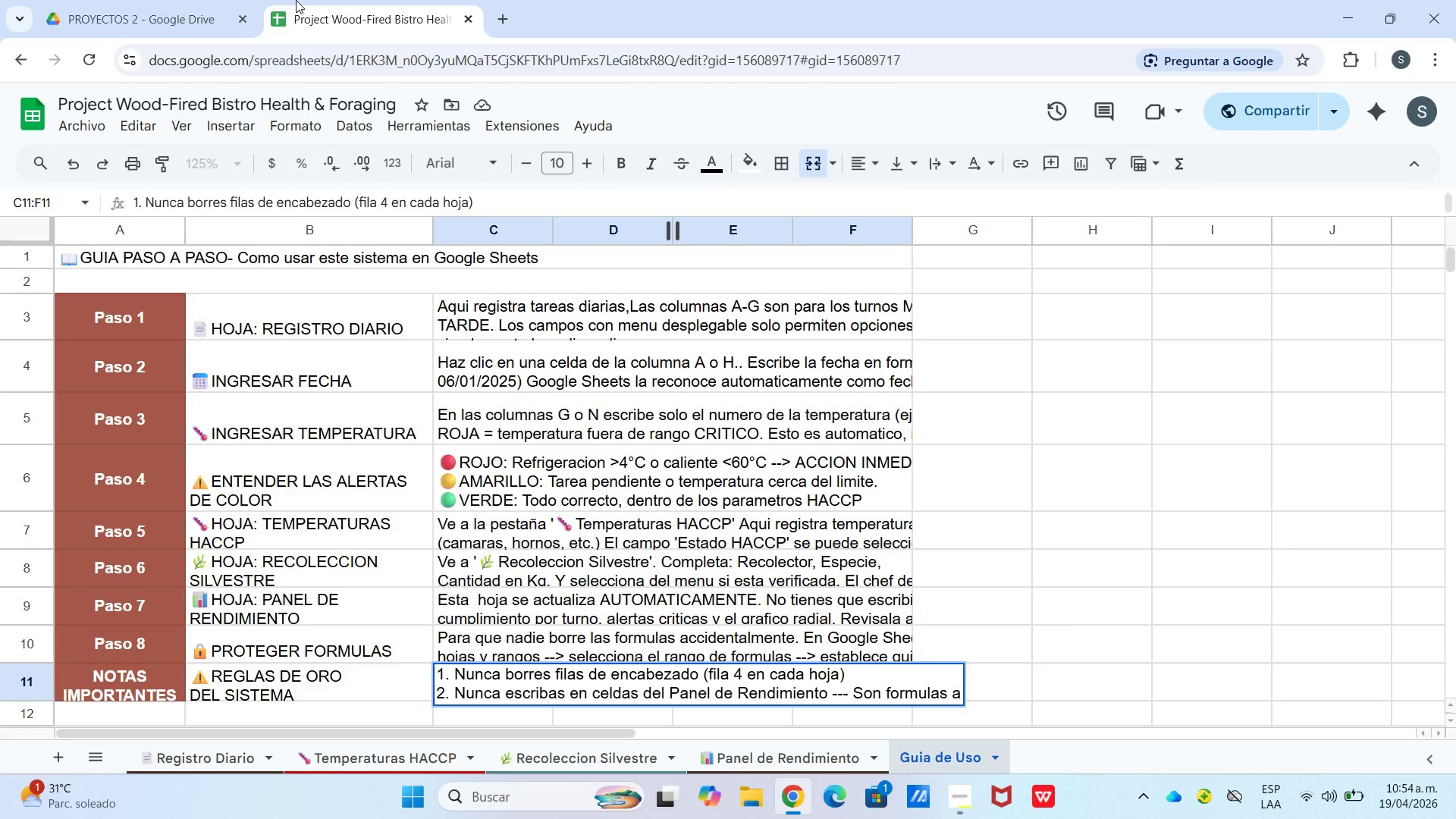 
type(utomaticas.)
 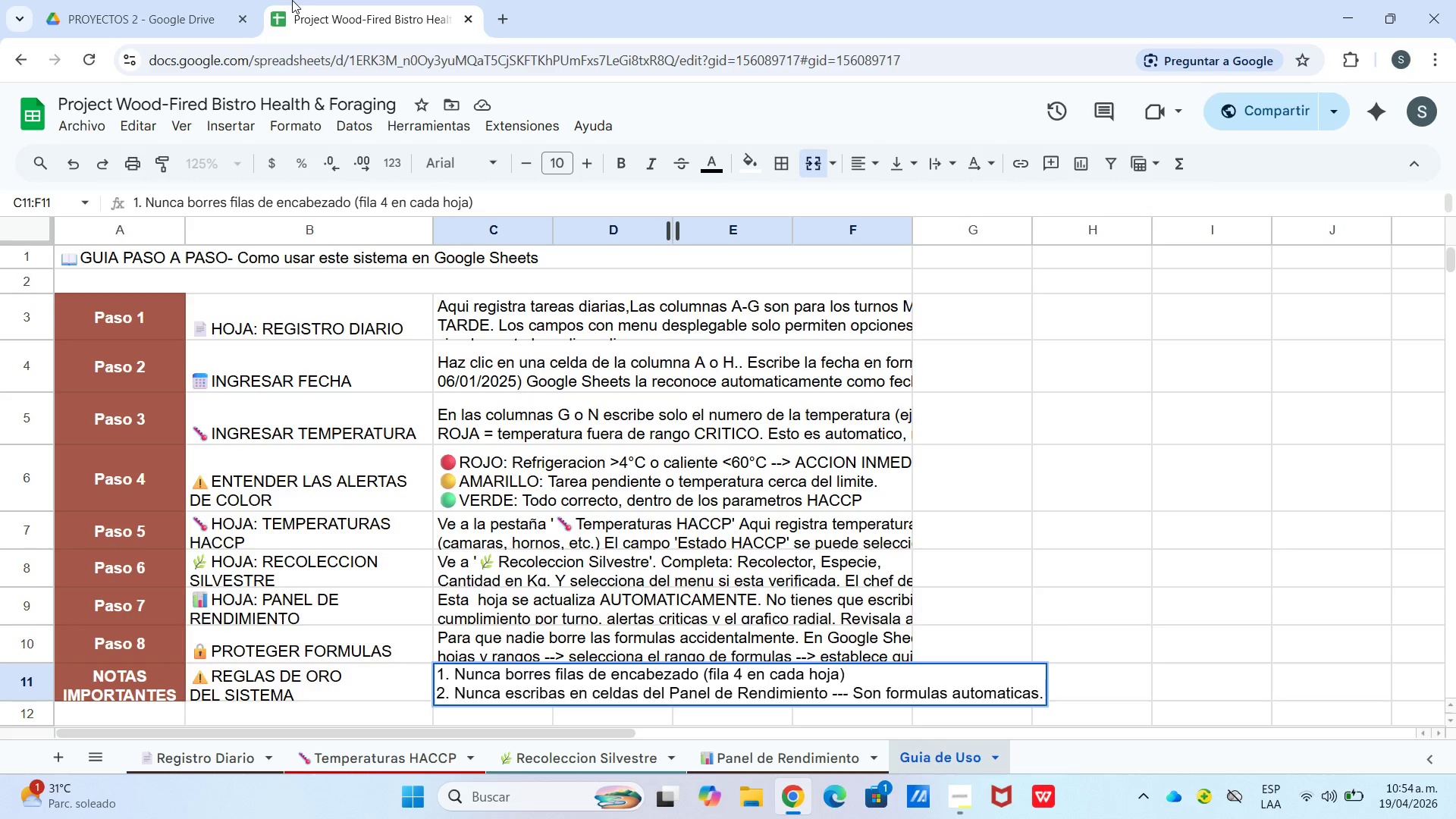 
key(Control+Enter)
 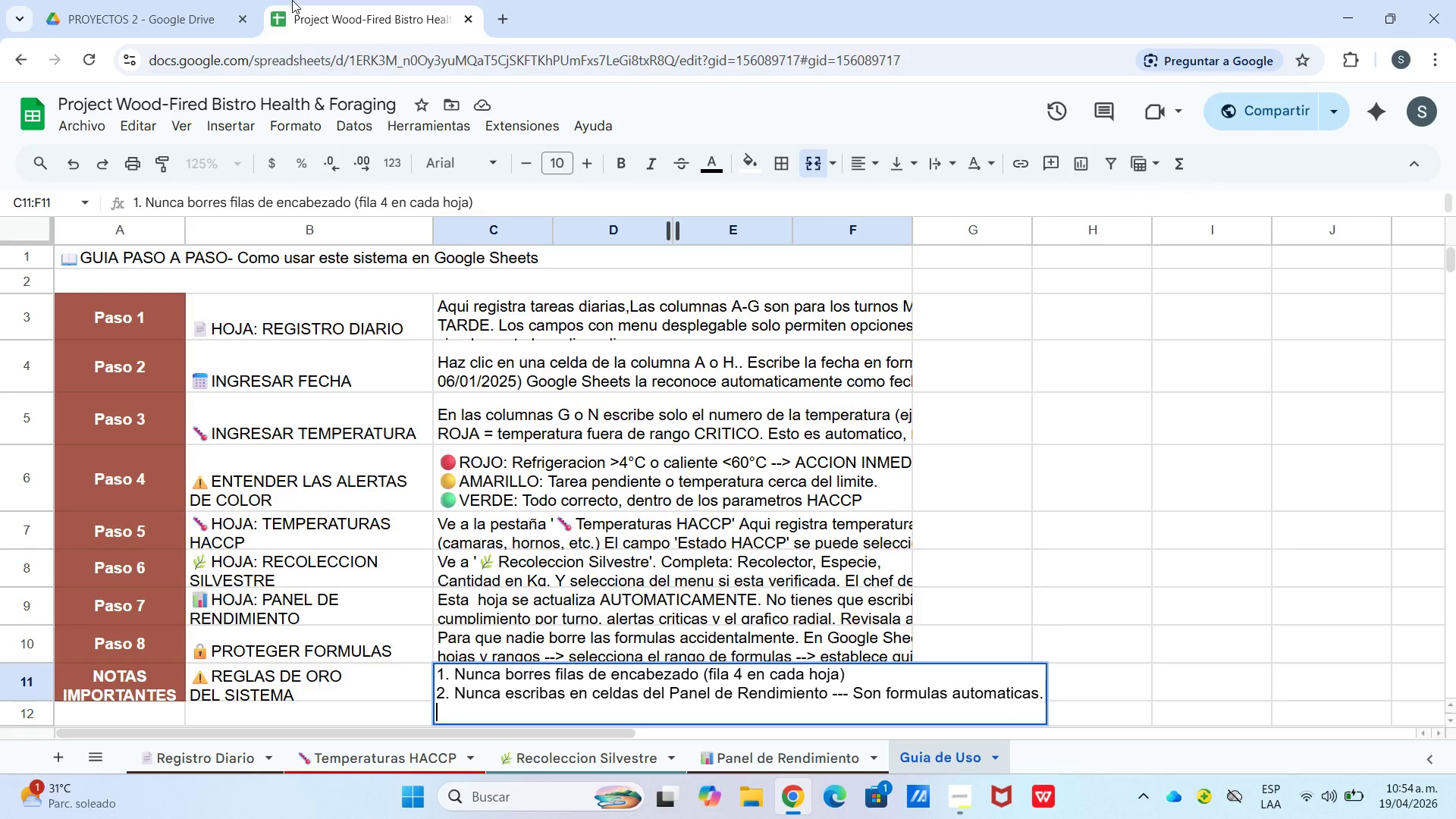 
key(3)
 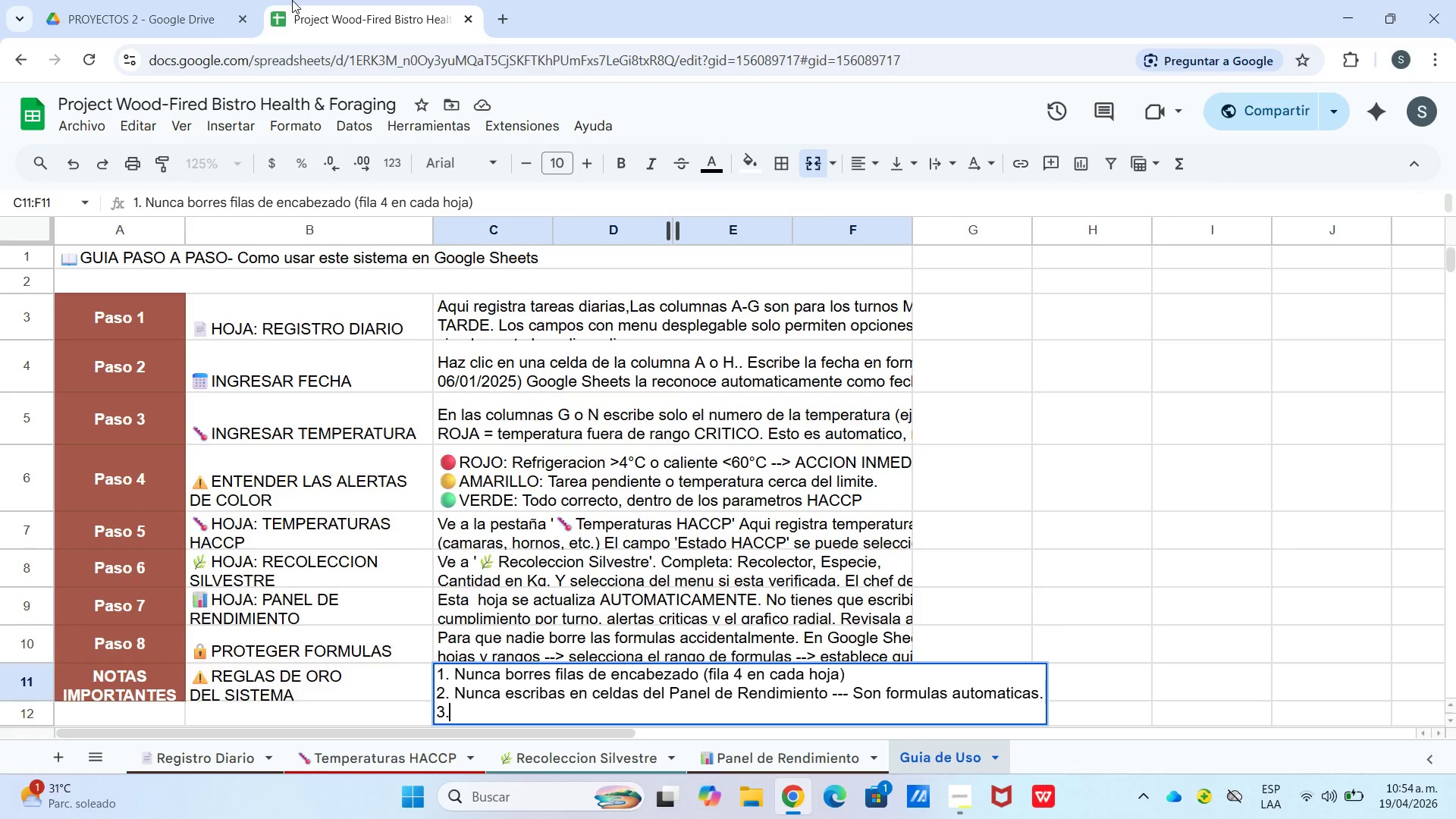 
key(Period)
 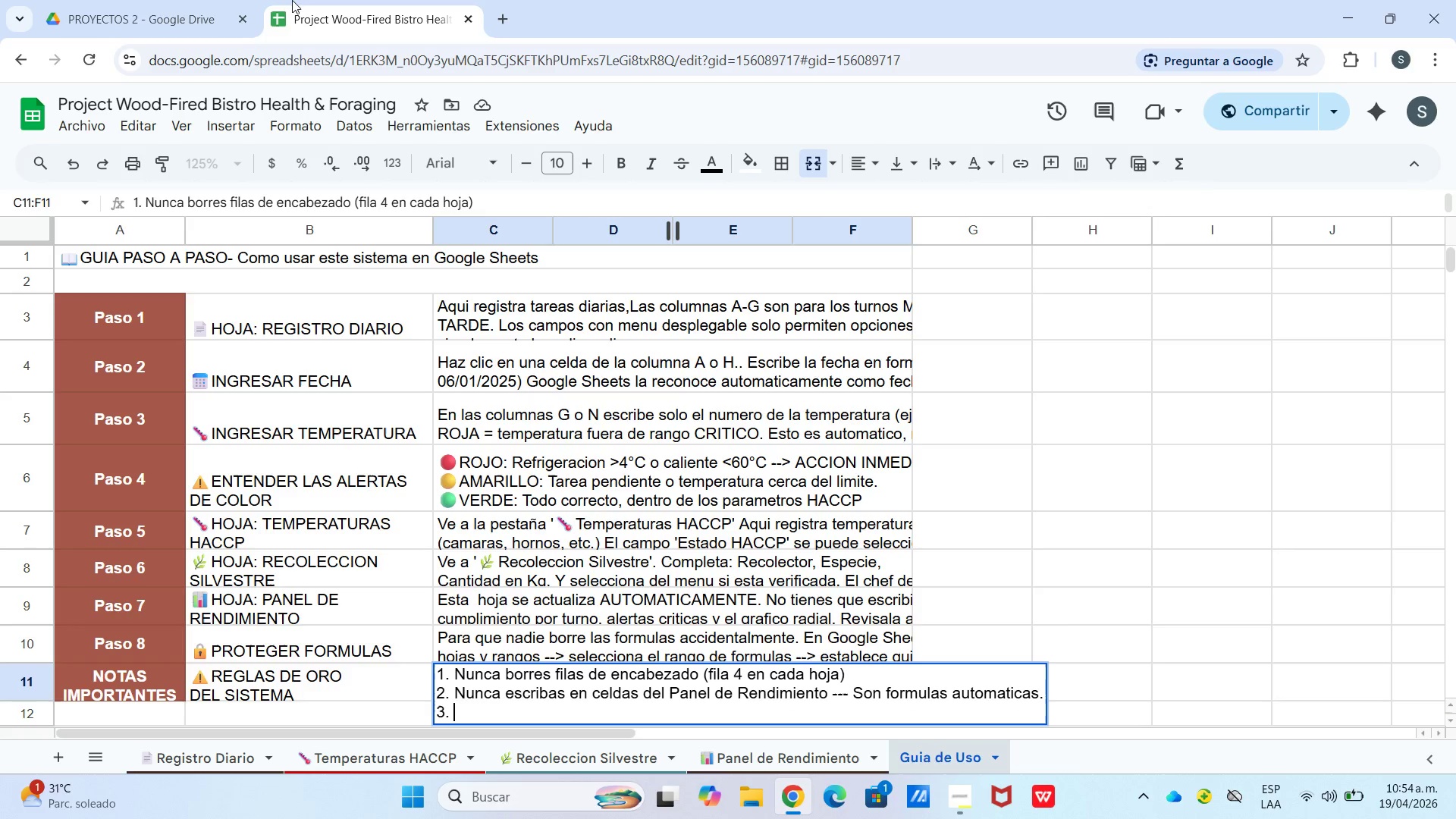 
key(Space)
 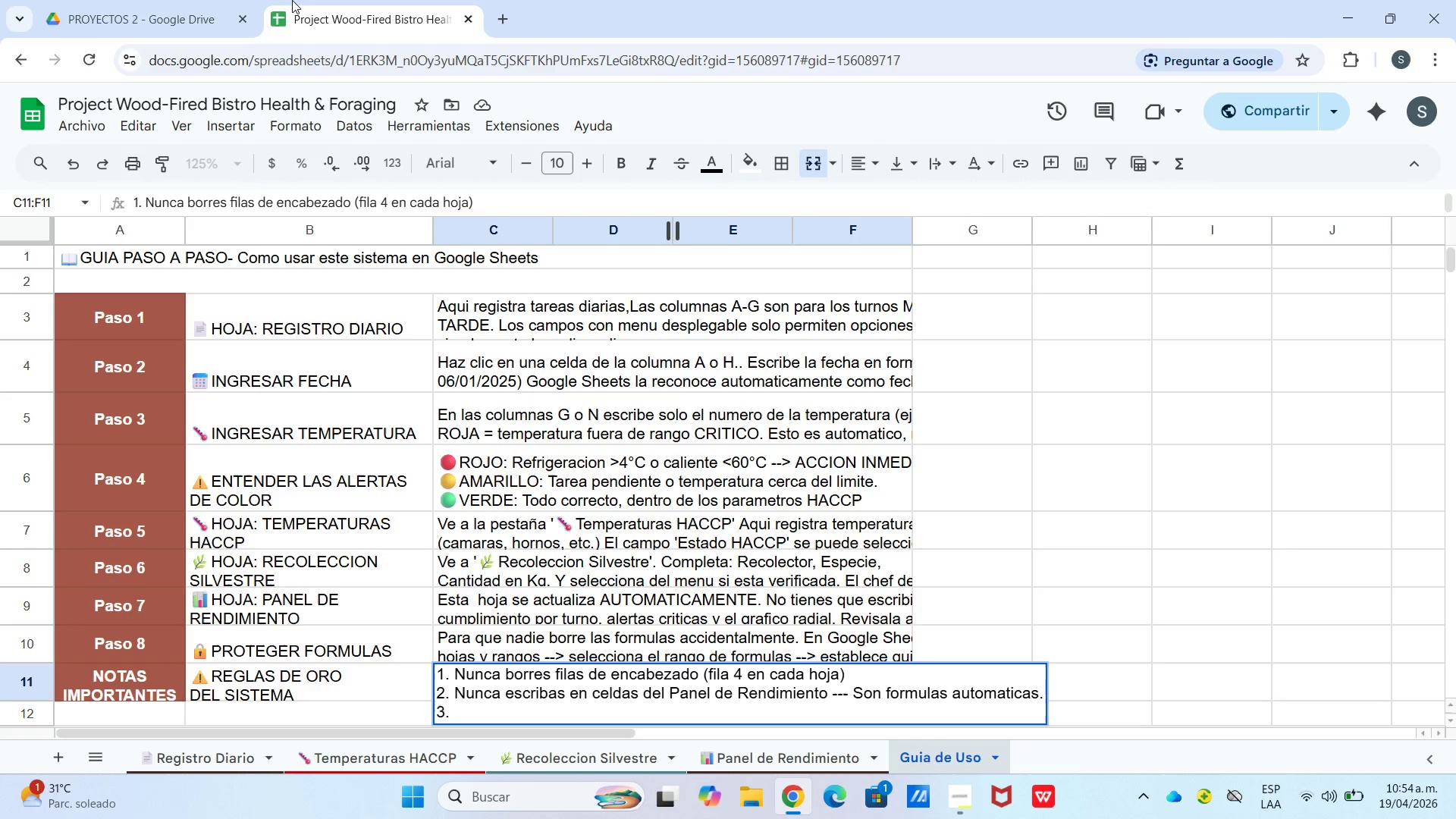 
key(Control+U)
 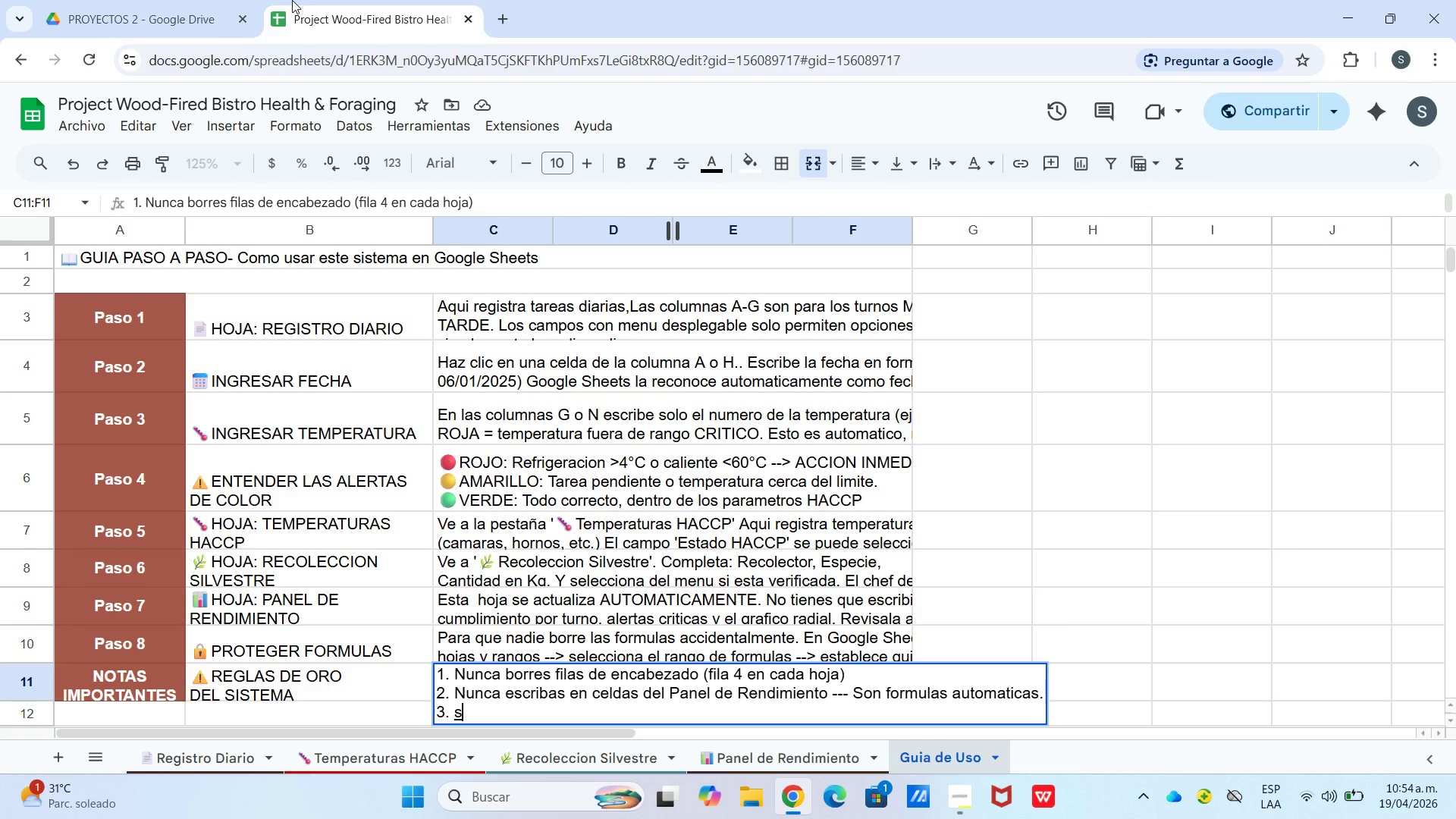 
type(sa)
key(Backspace)
key(Backspace)
 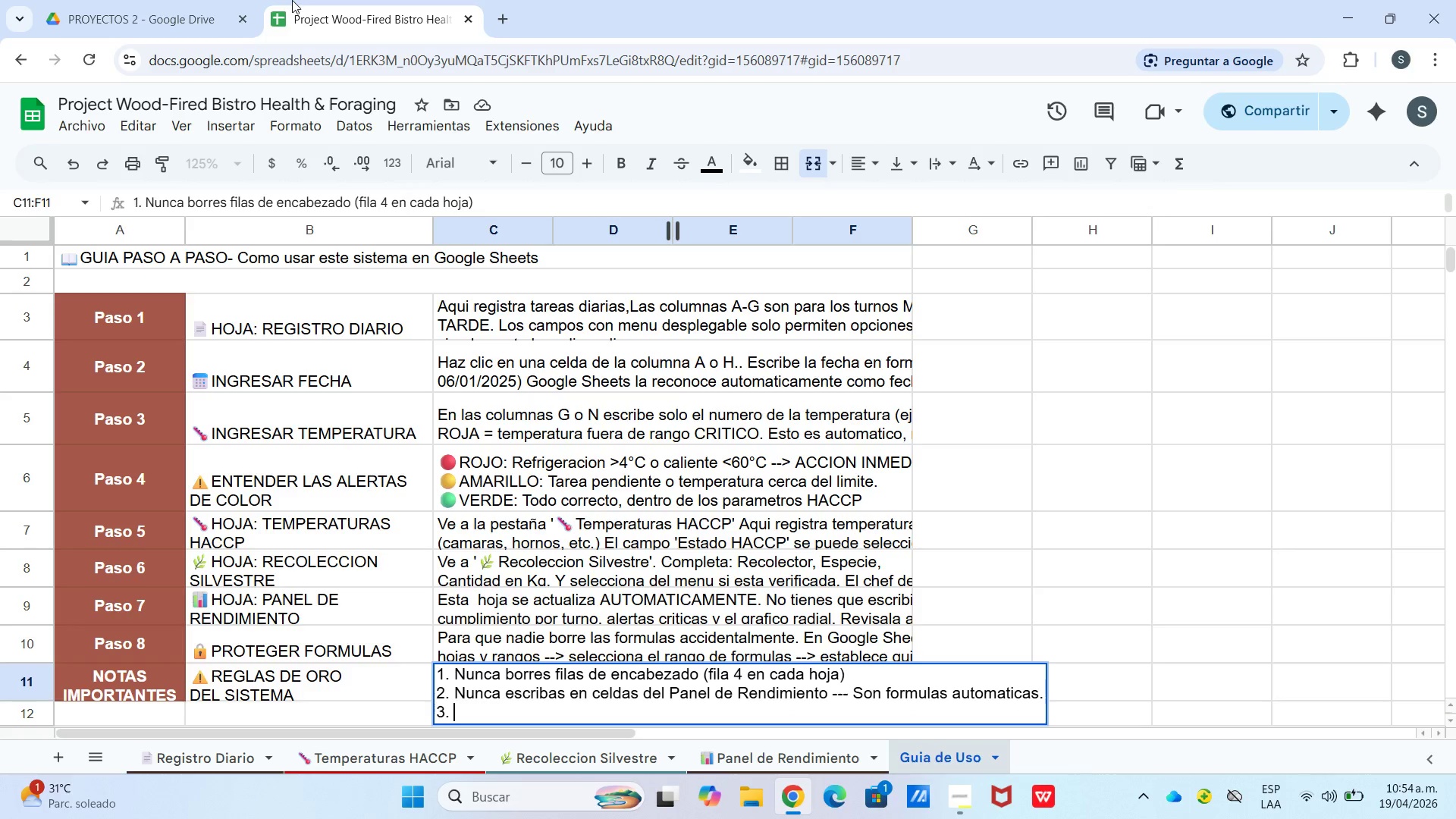 
key(Control+U)
 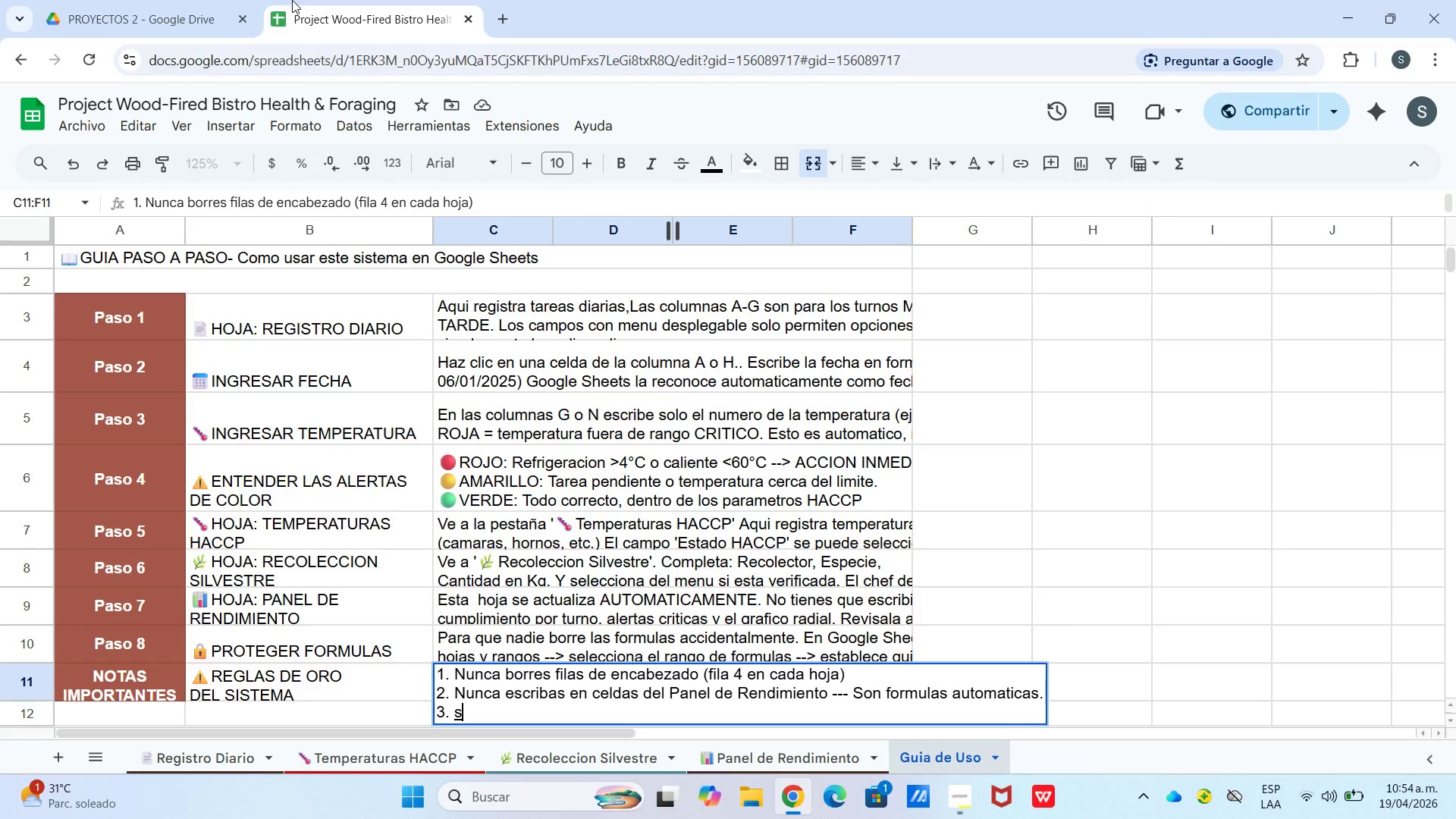 
type(sa)
key(Backspace)
key(Backspace)
type(Usa siempre los e)
key(Backspace)
type(menus desplegables para Estado, Turm)
key(Backspace)
type(no y Estacion)
 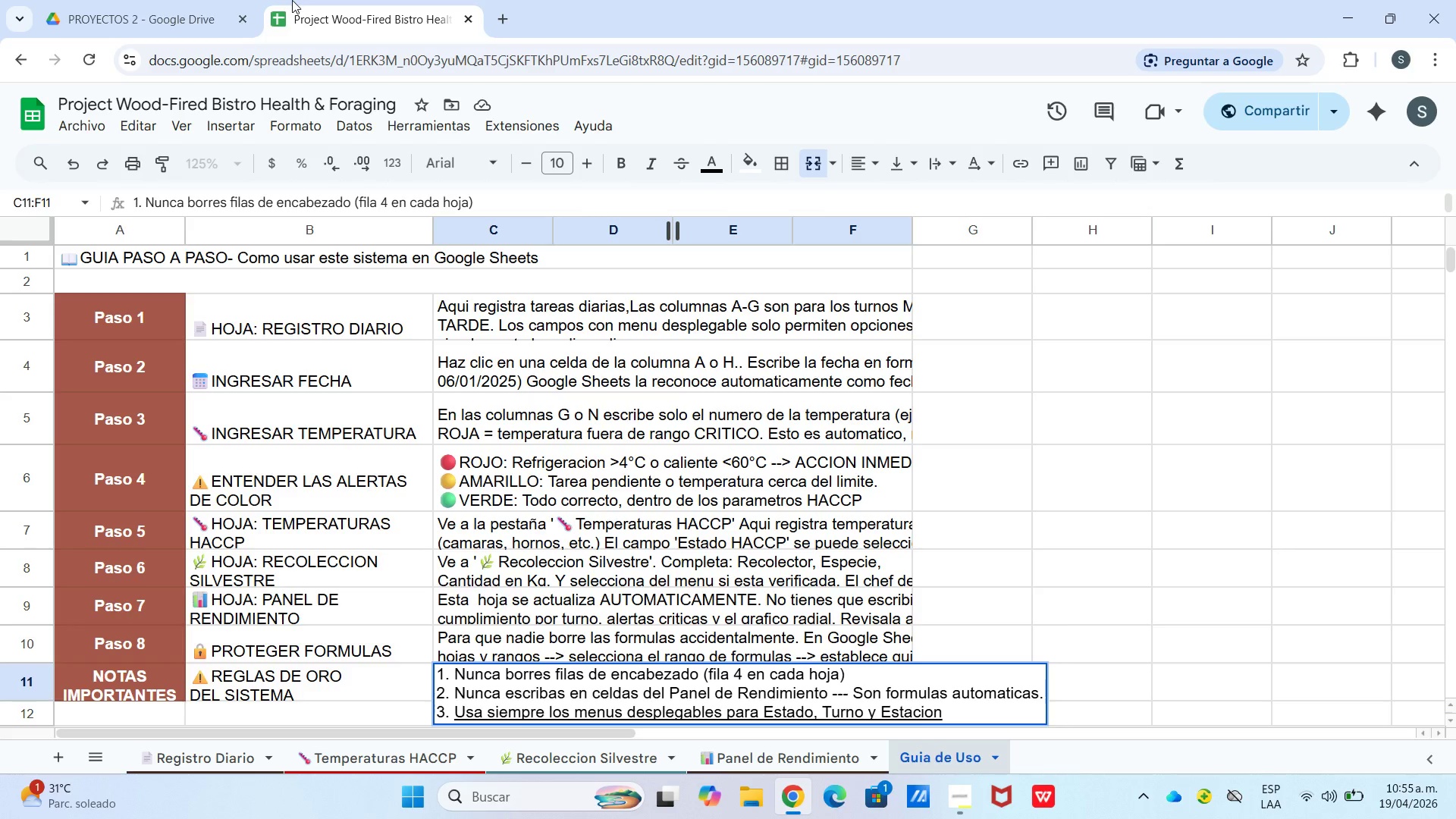 
key(Control+Enter)
 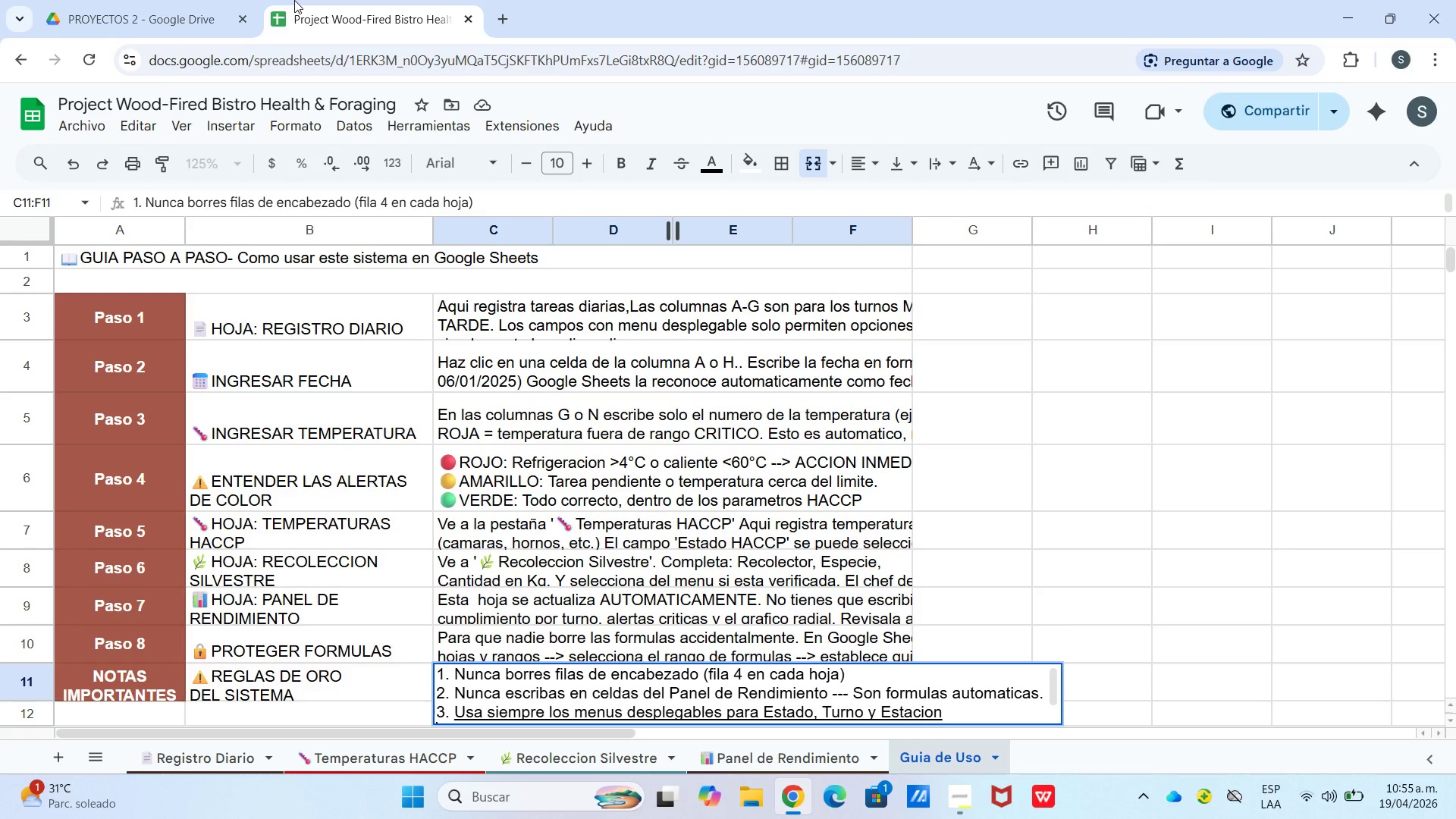 
scroll: coordinate [219, 437], scroll_direction: down, amount: 1.0
 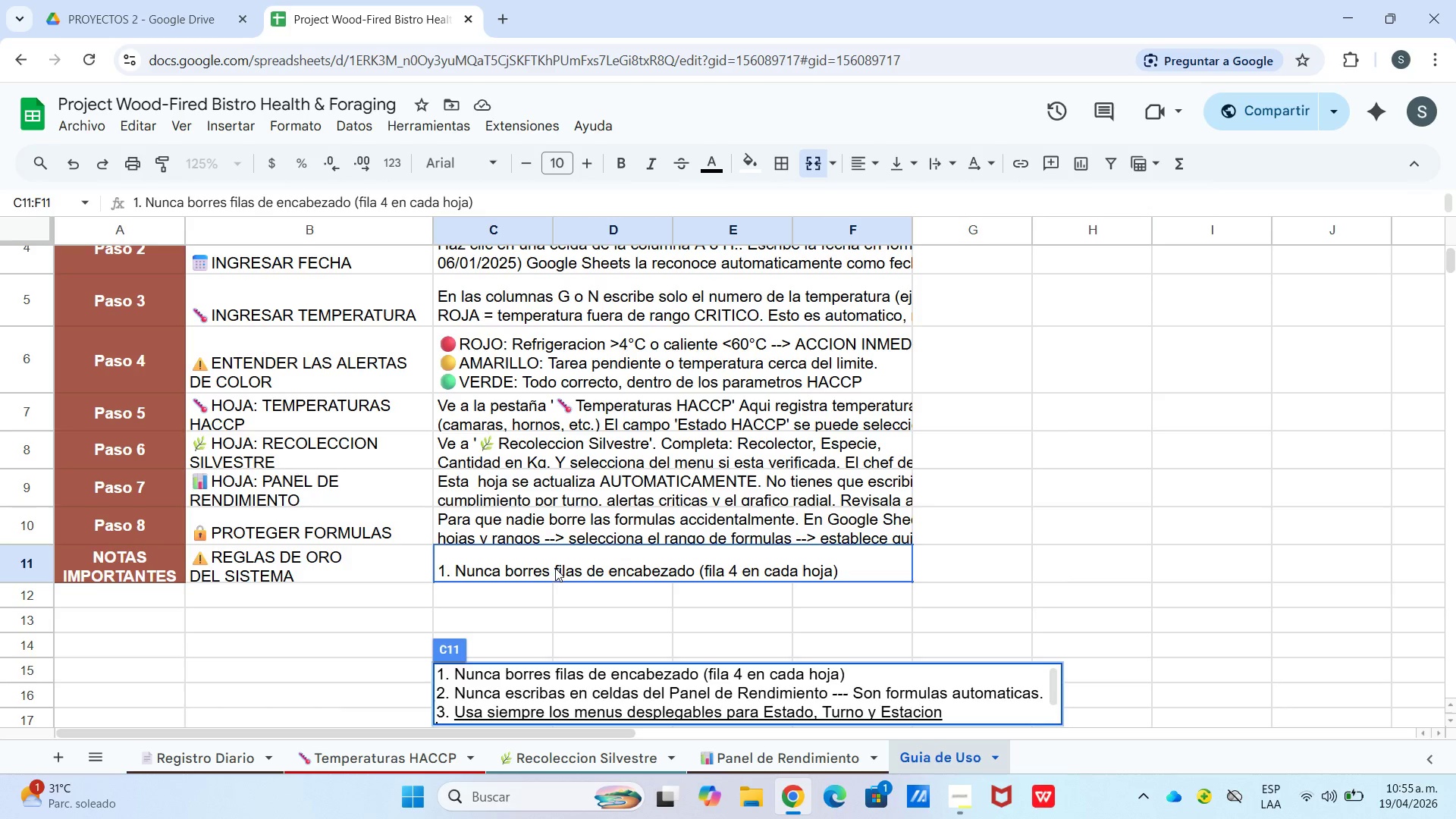 
left_click([555, 568])
 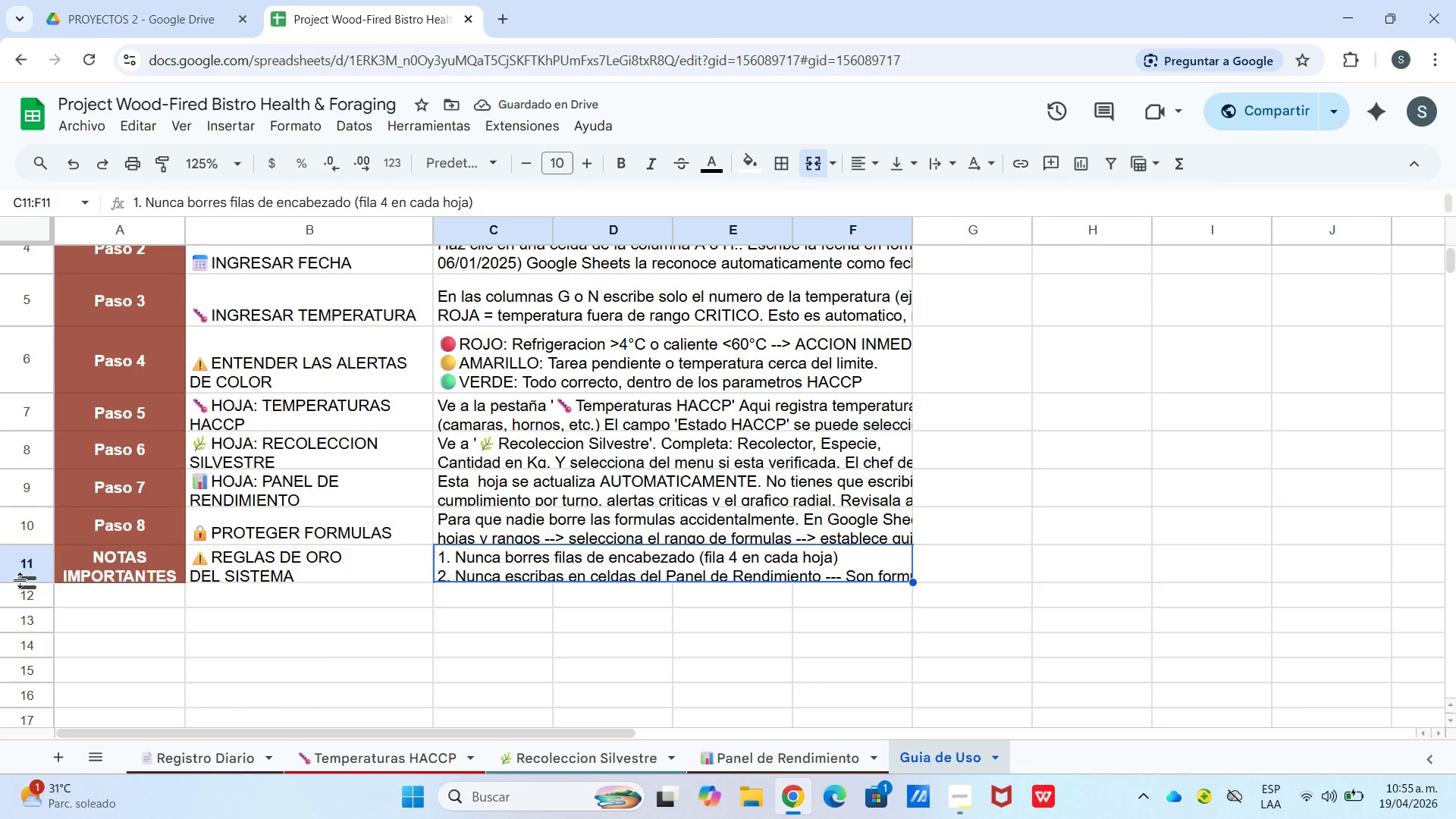 
left_click_drag(start_coordinate=[26, 582], to_coordinate=[36, 609])
 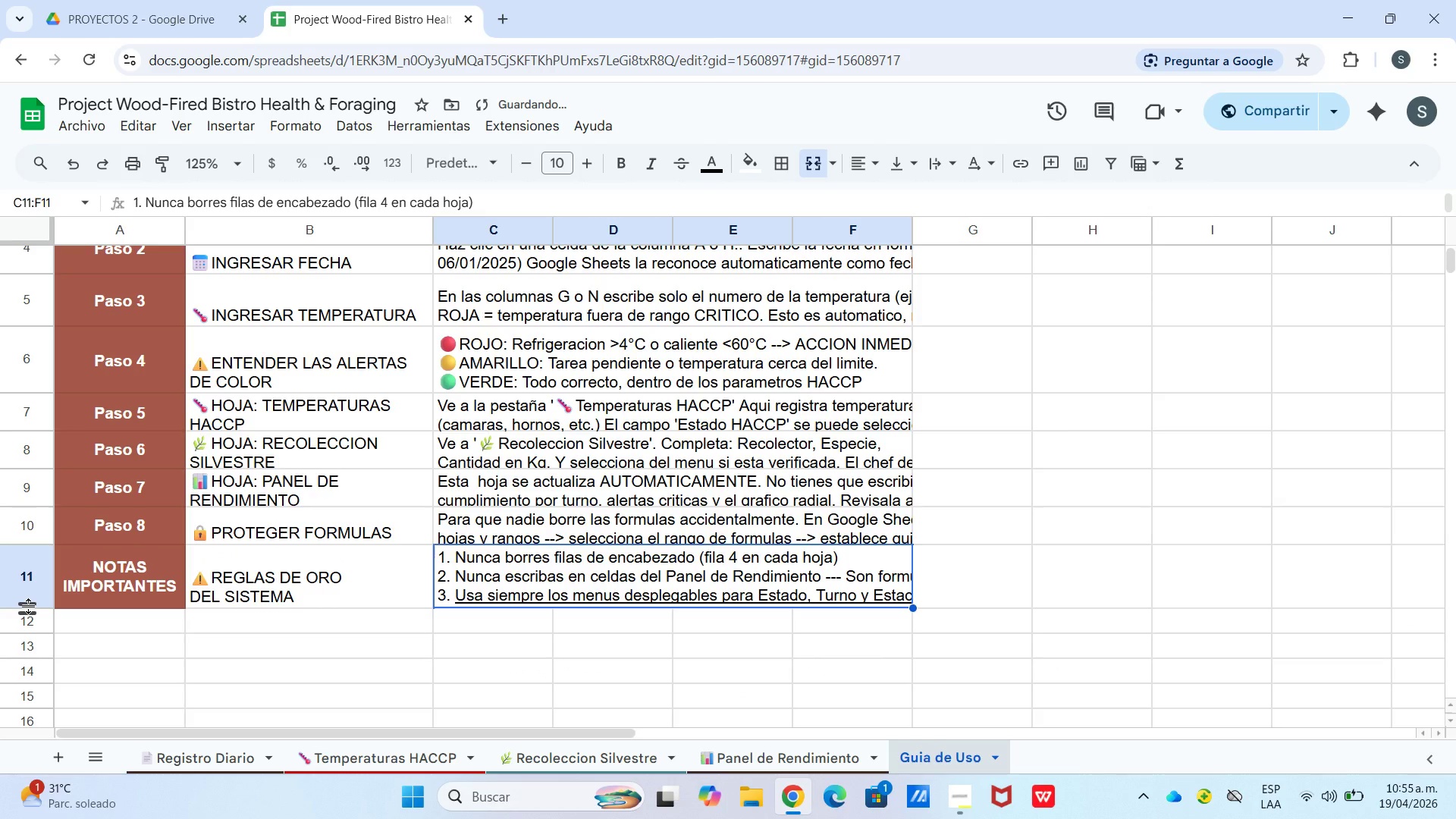 
left_click_drag(start_coordinate=[32, 613], to_coordinate=[48, 660])
 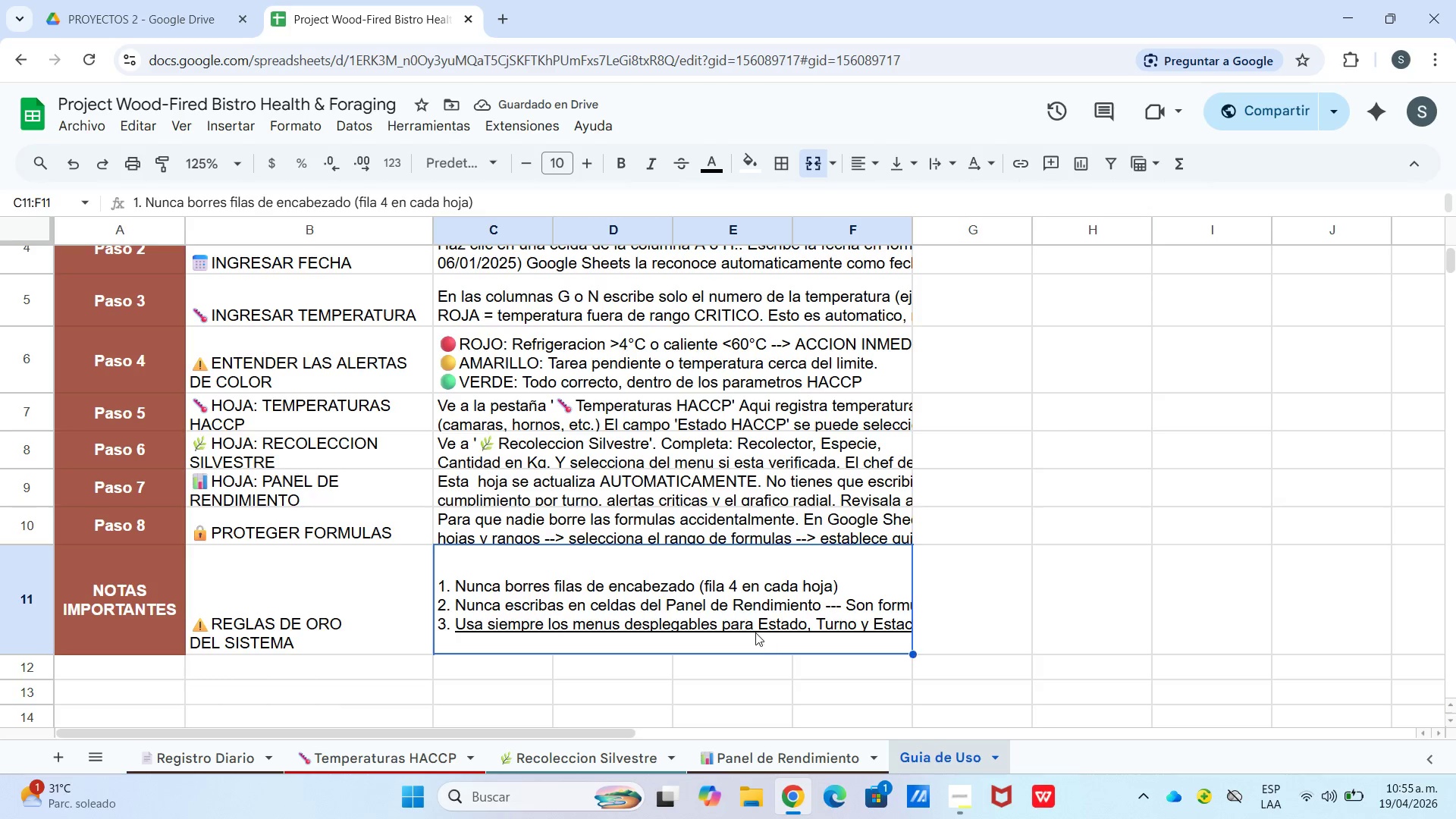 
double_click([783, 639])
 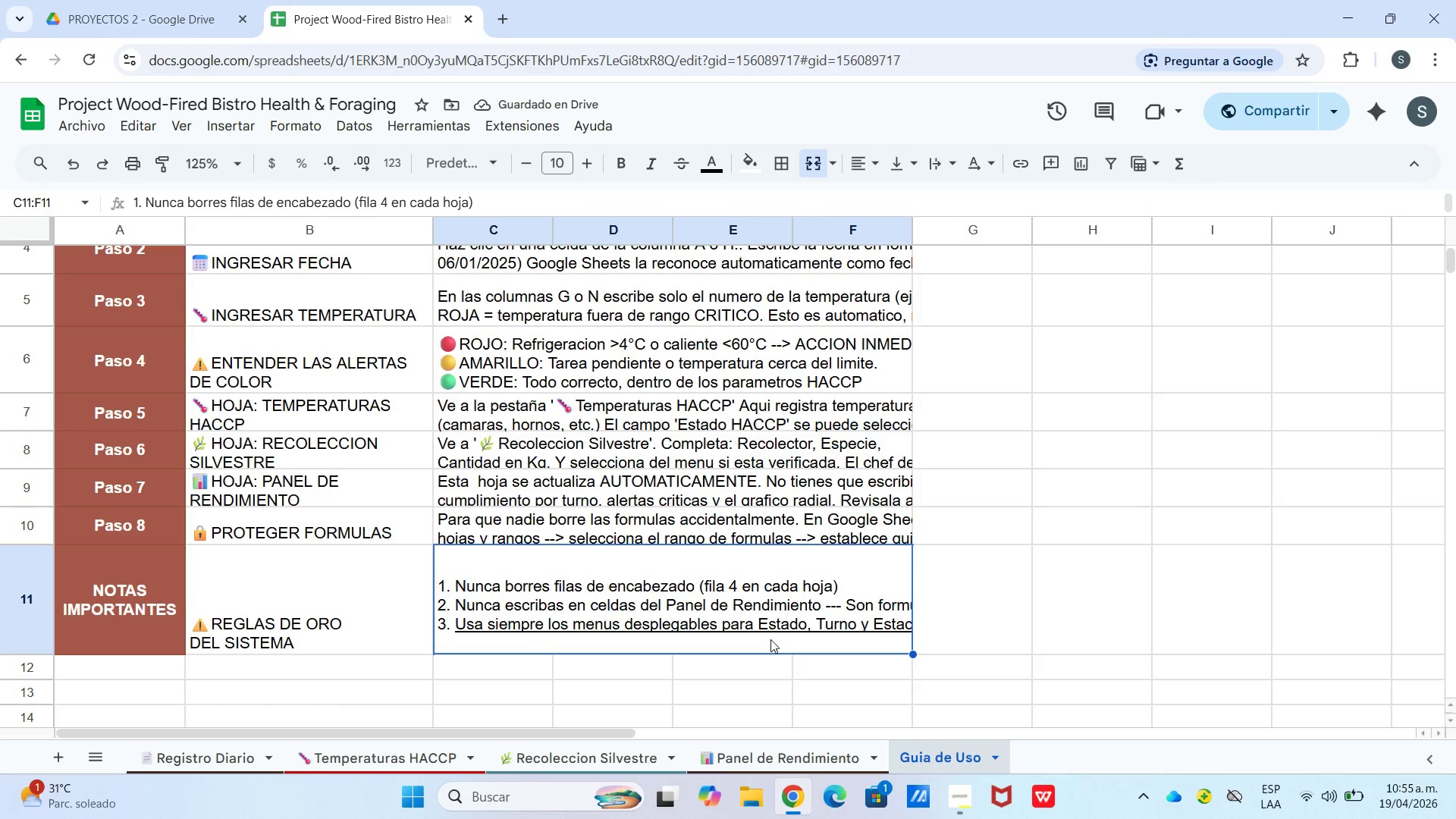 
key(F)
 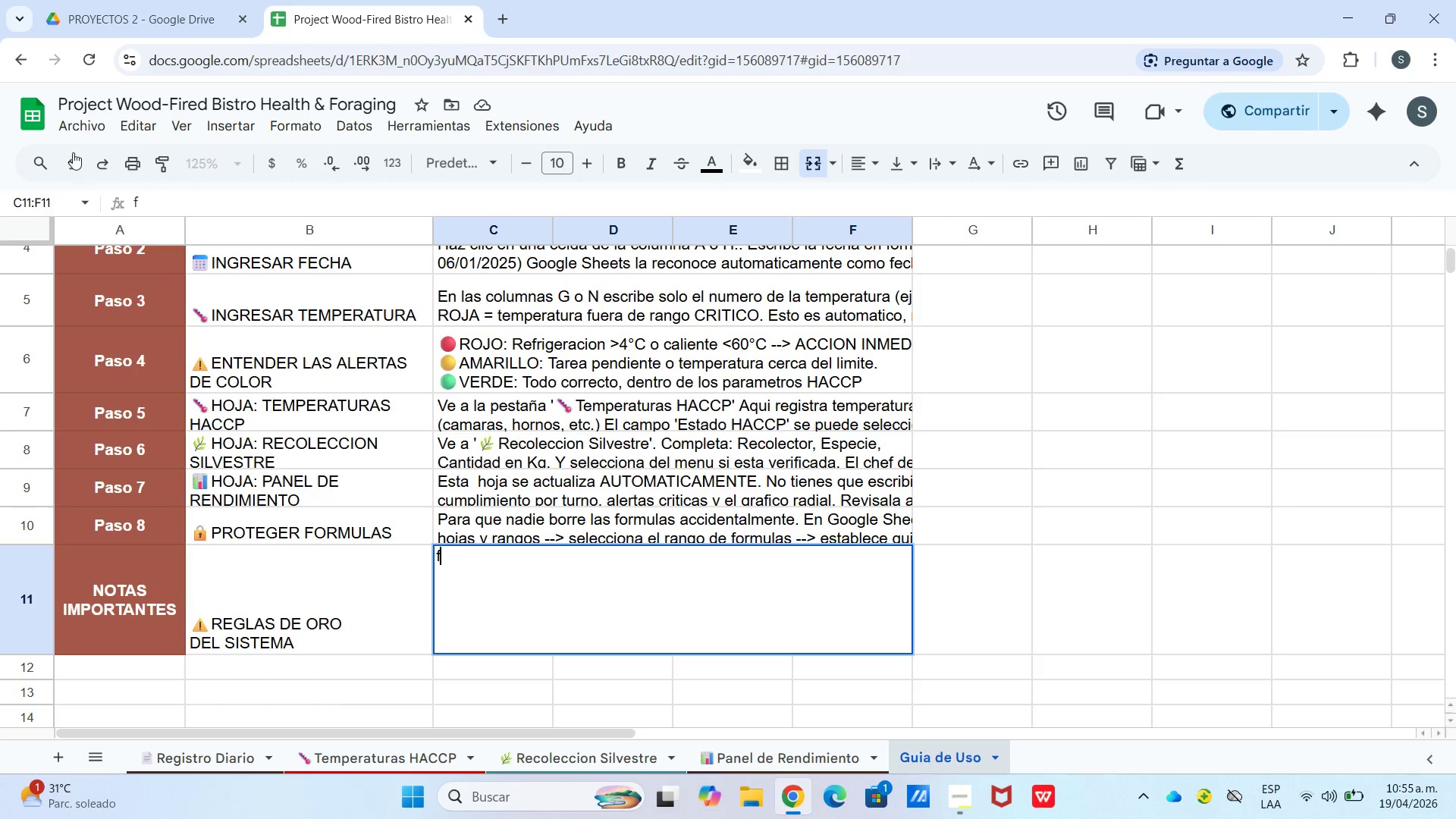 
left_click([73, 159])
 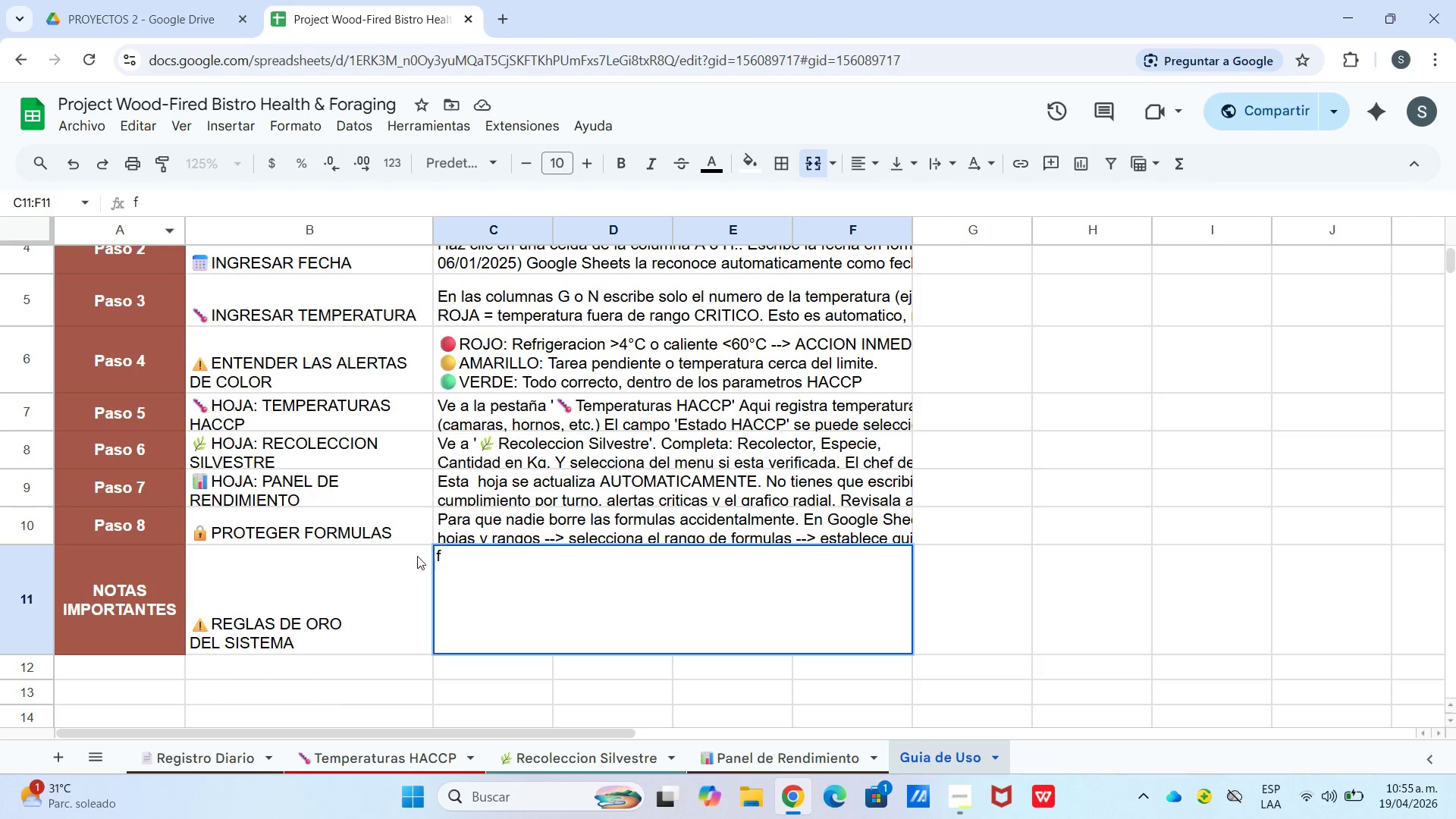 
left_click([414, 557])
 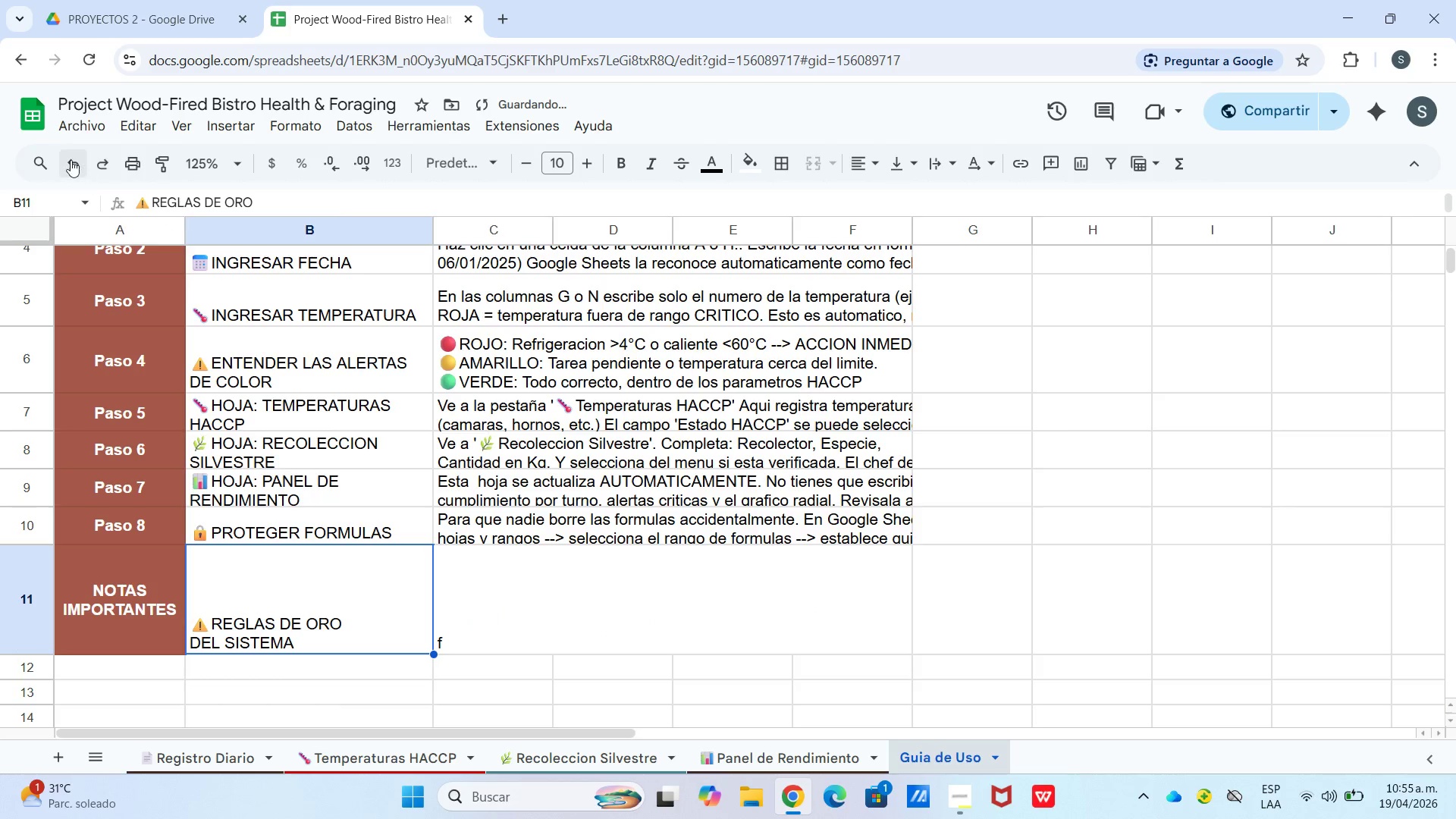 
left_click([71, 159])
 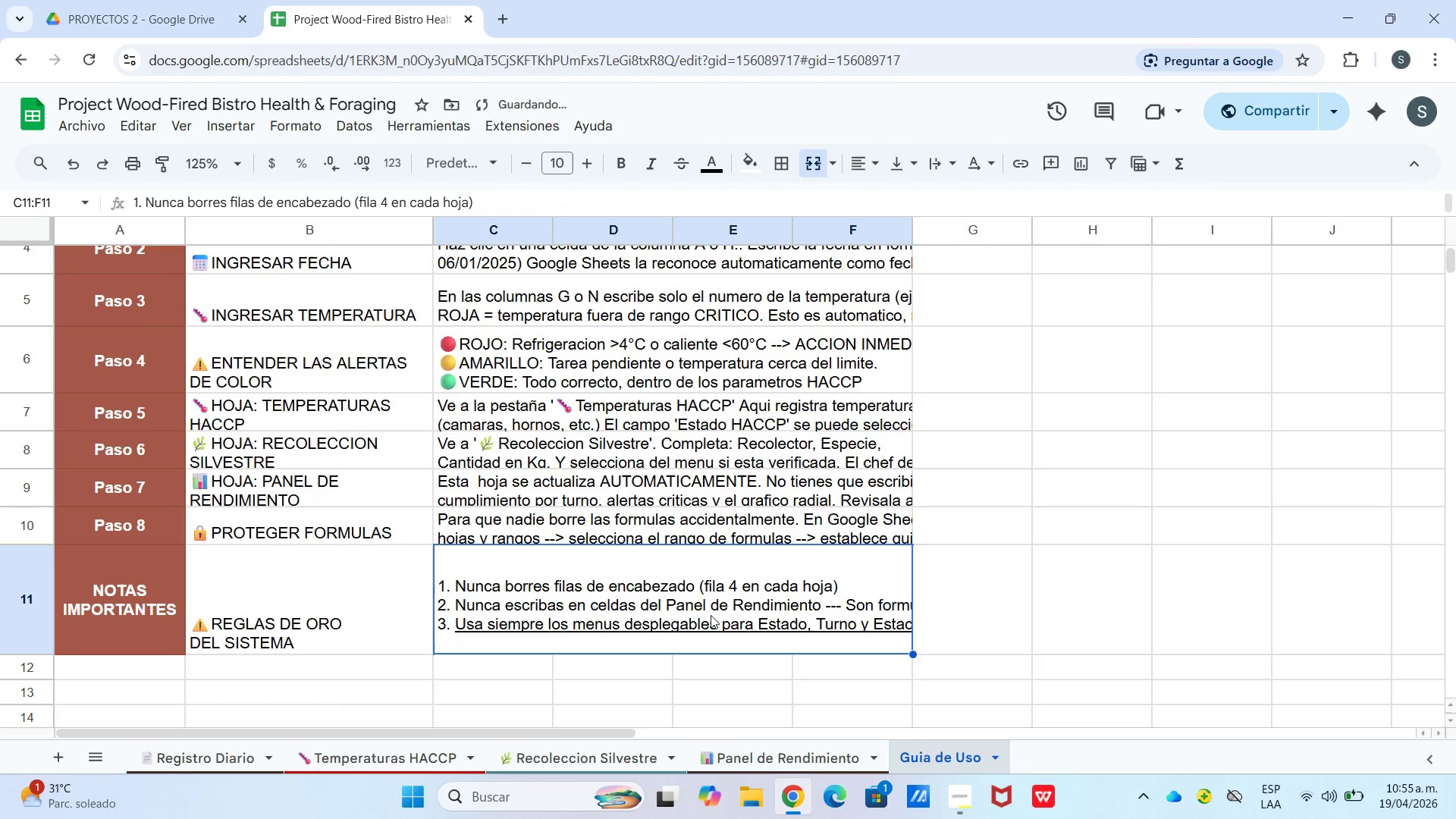 
double_click([711, 616])
 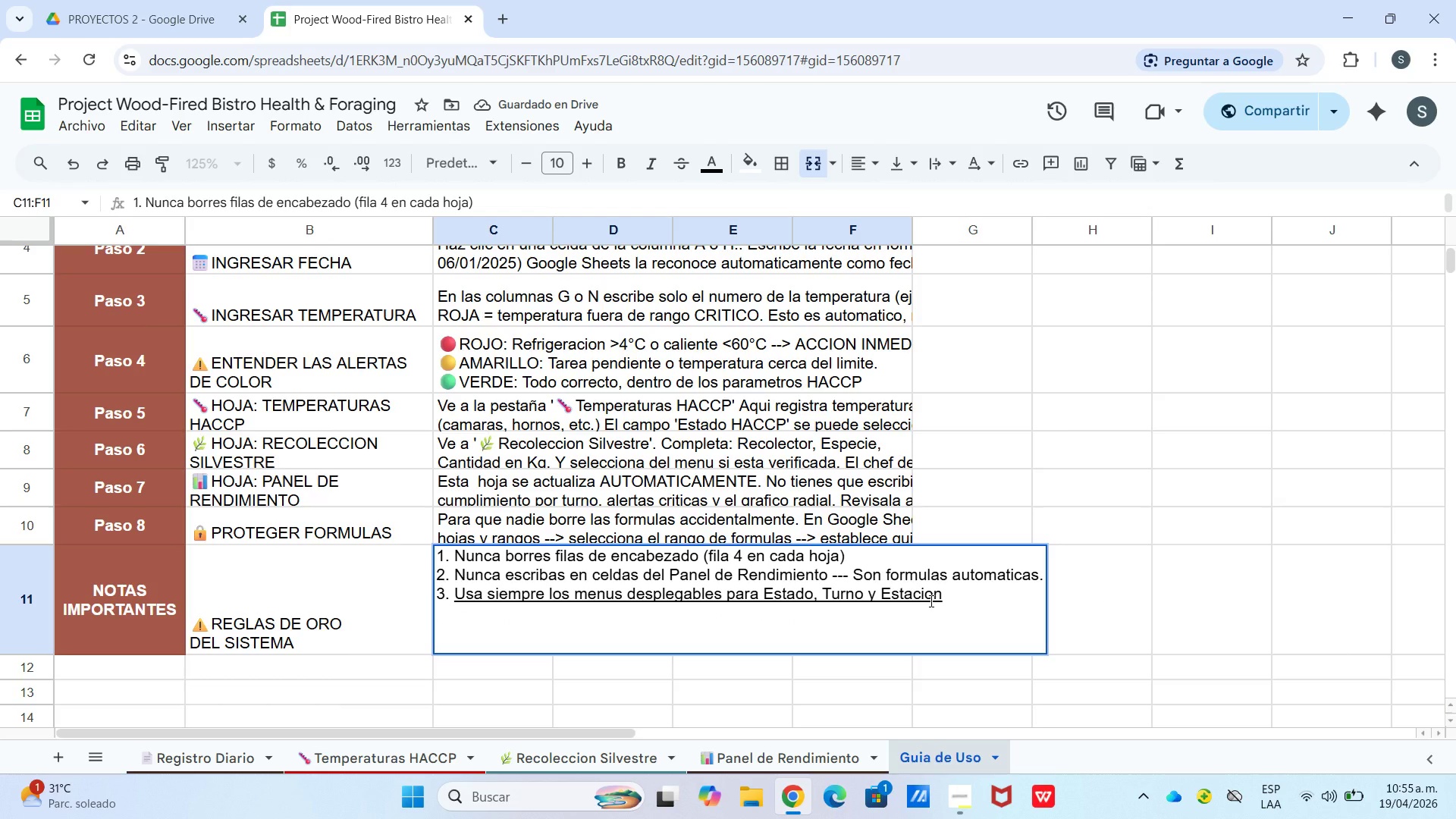 
type(4. Si un )
key(Backspace)
type(a celda muestra #ERROR)
 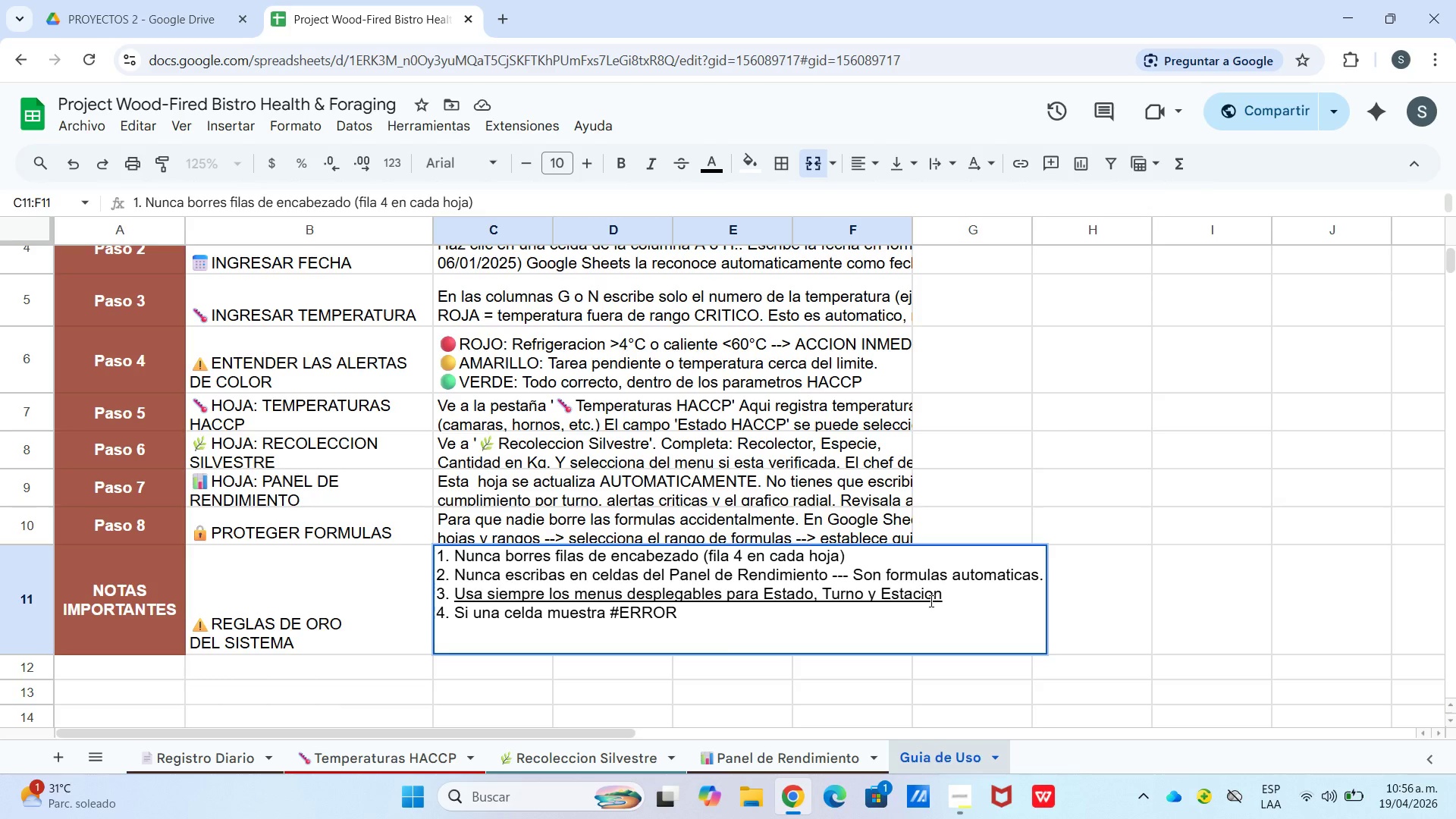 
type(! avisa al administrador-- no intentes corregirla.)
 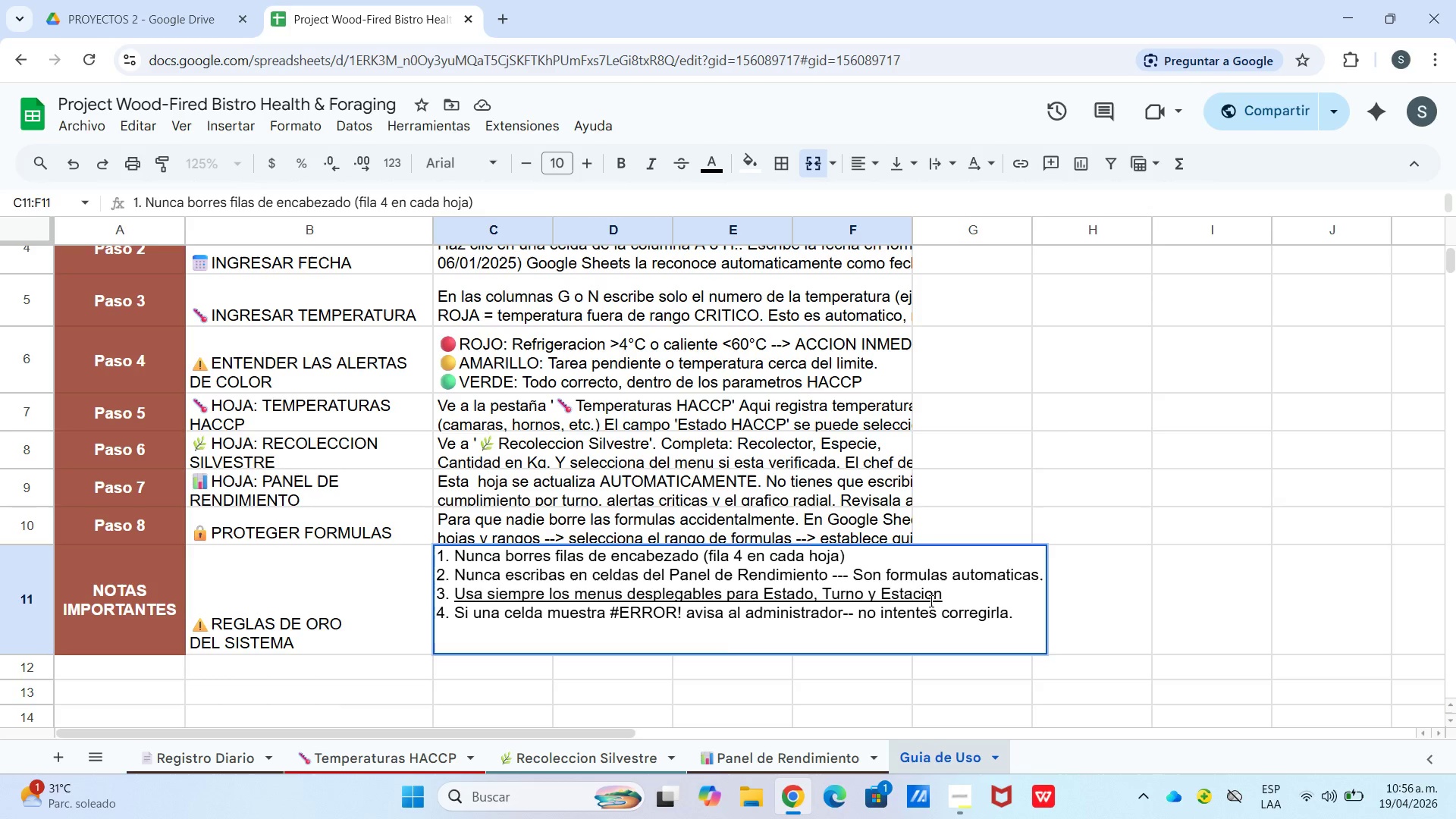 
key(Control+Enter)
 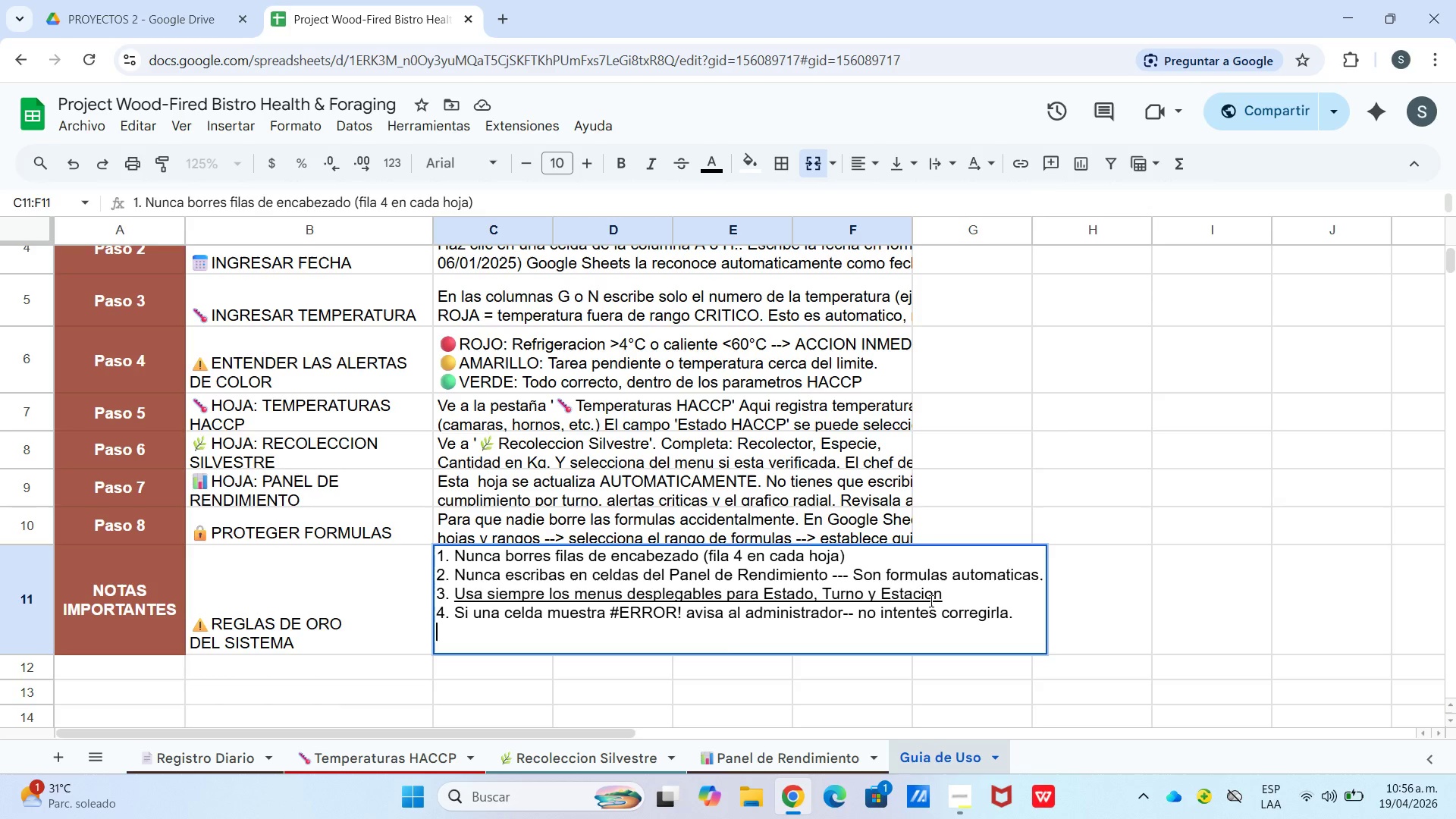 
type(5. Completa el registro en tiempo real durante el turno, no al final del dia.)
 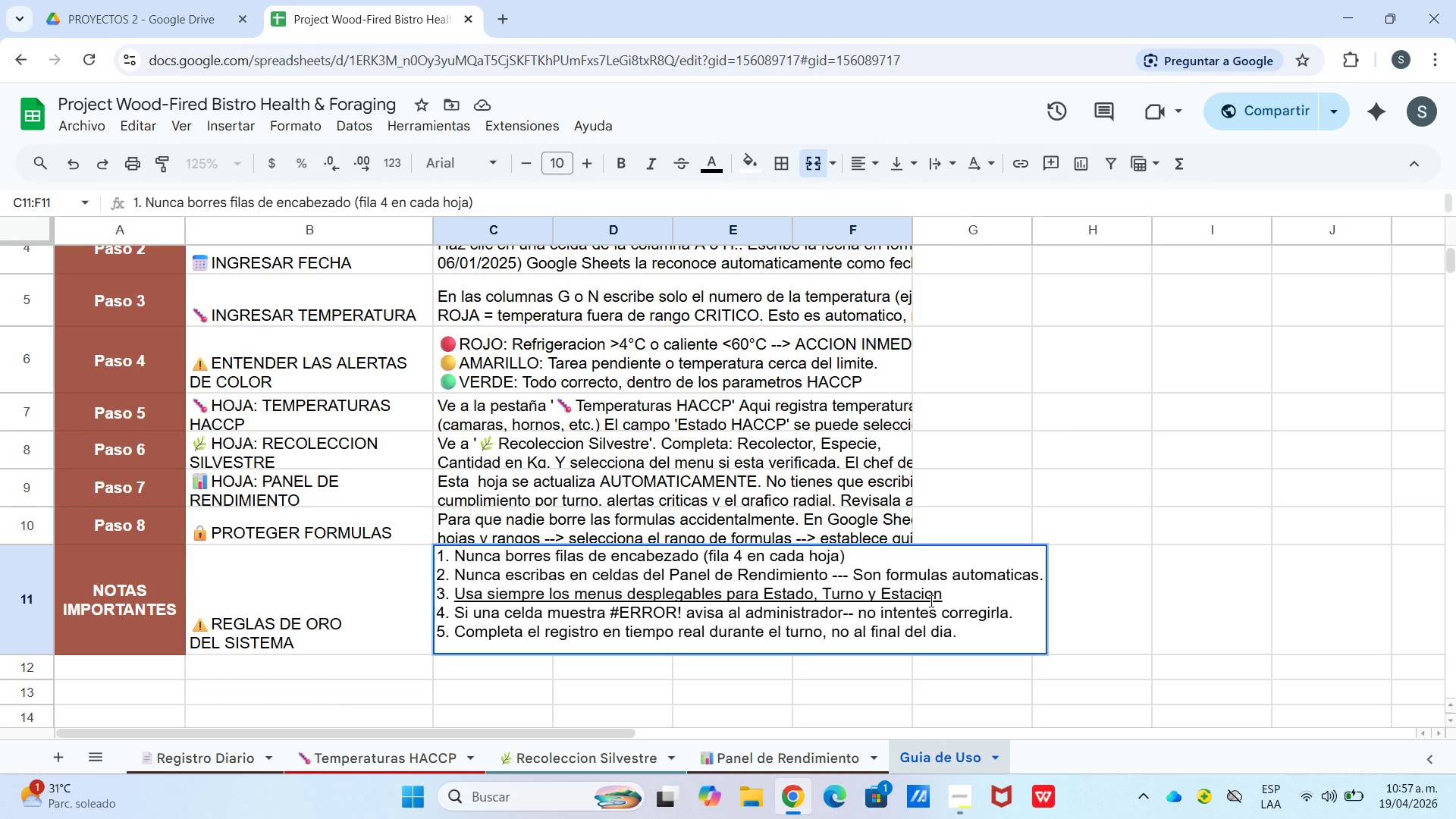 
left_click([796, 605])
 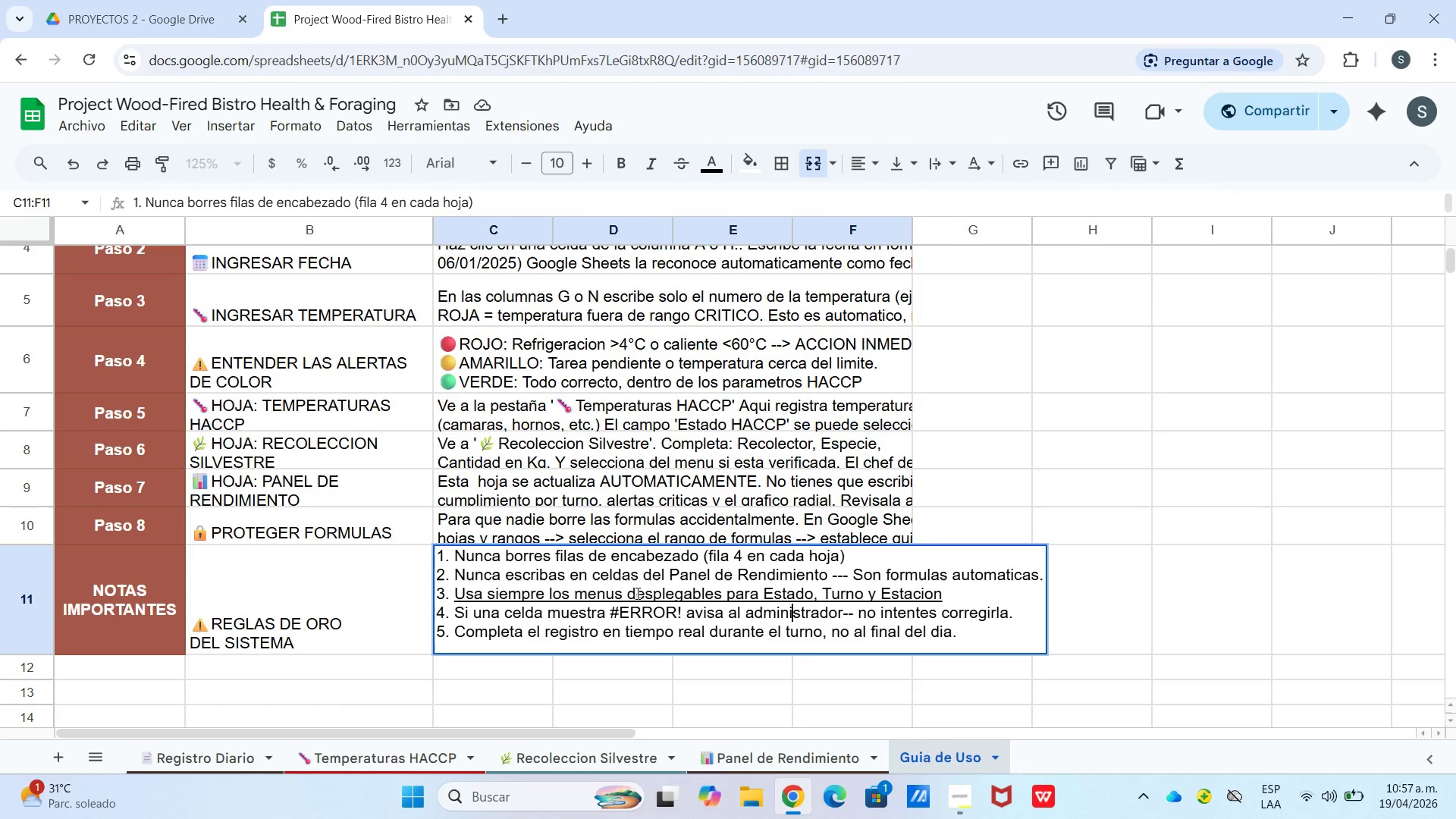 
left_click([636, 593])
 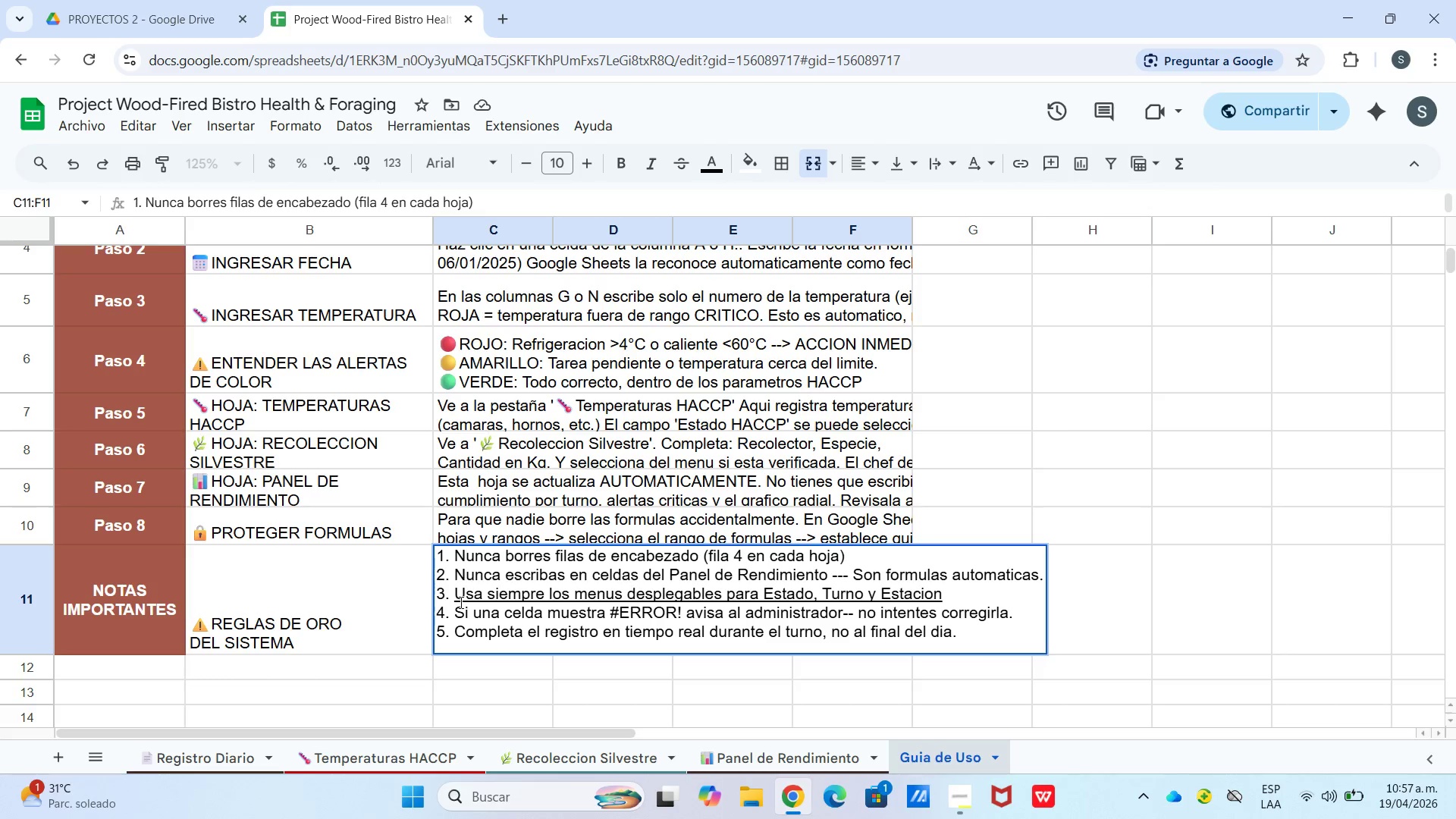 
left_click_drag(start_coordinate=[460, 602], to_coordinate=[957, 601])
 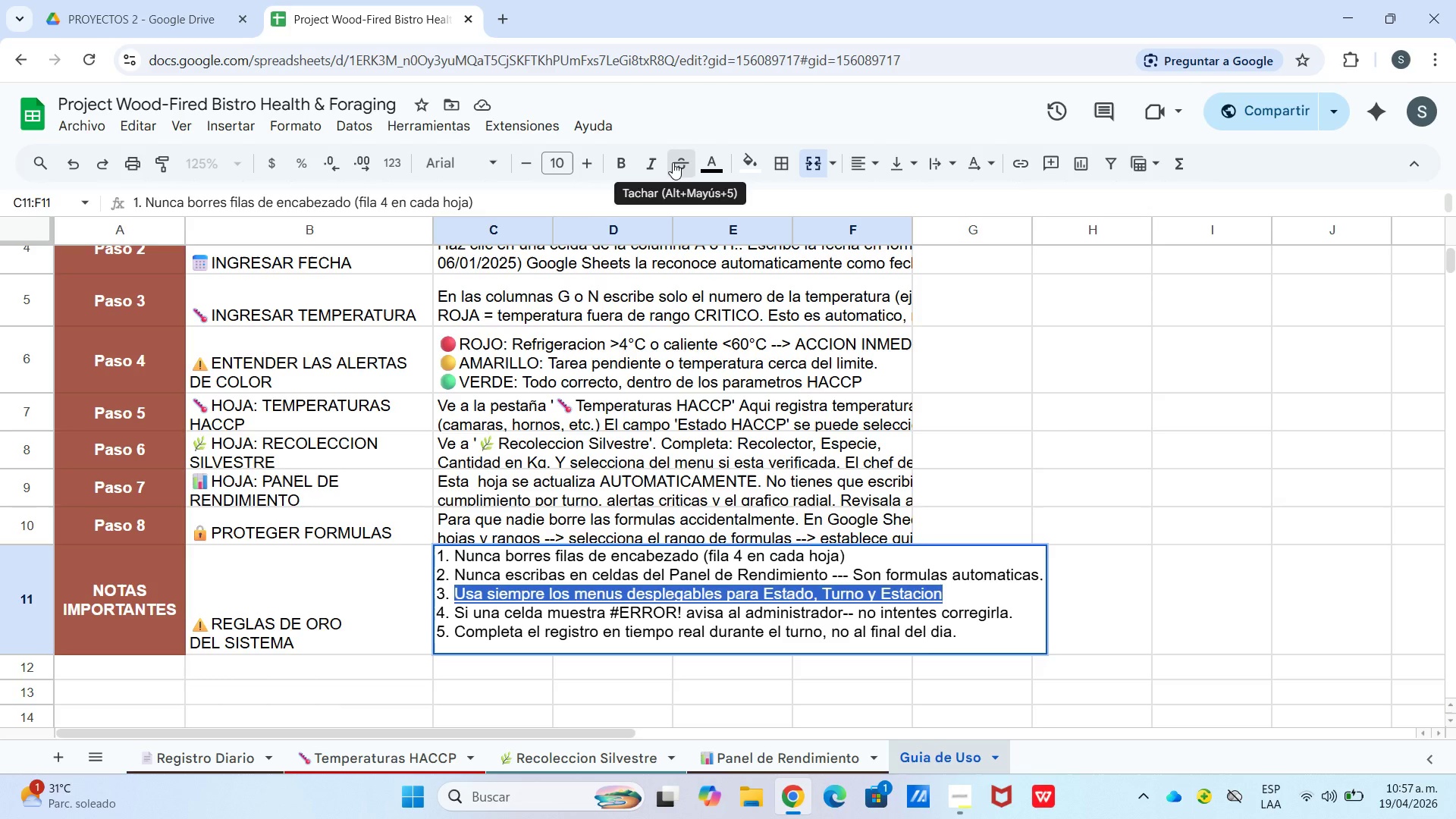 
double_click([673, 162])
 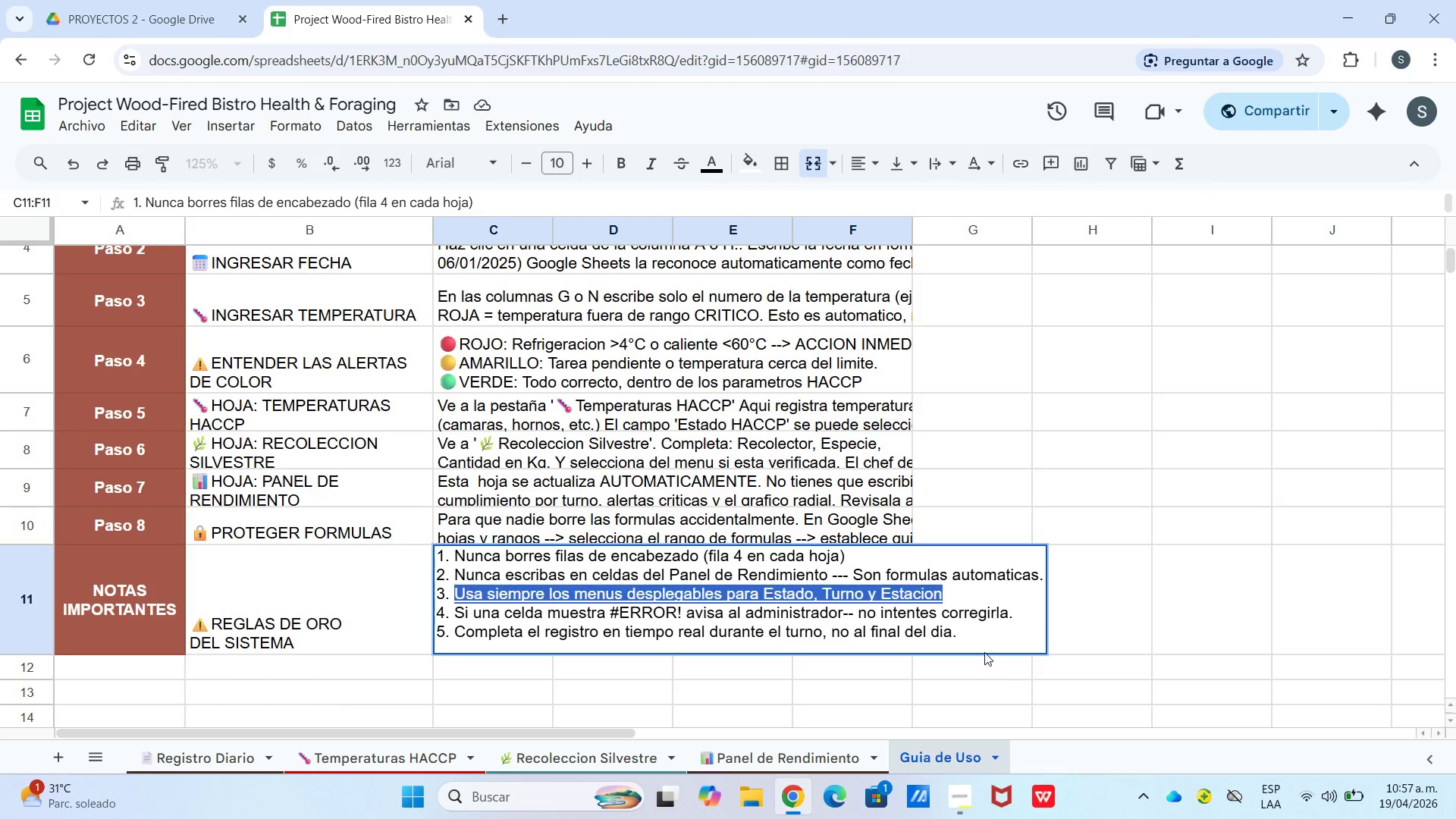 
left_click([984, 652])
 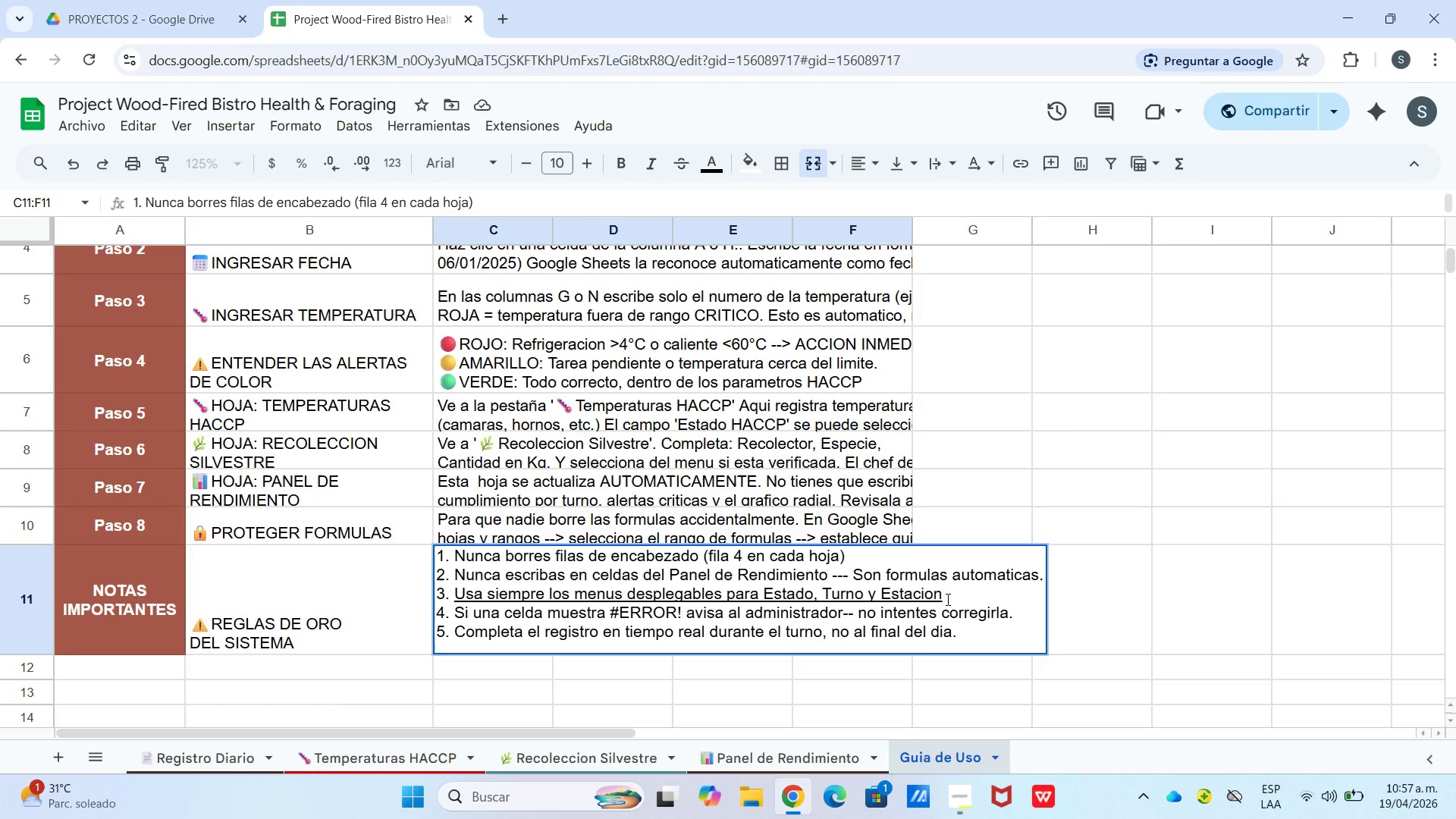 
left_click_drag(start_coordinate=[944, 599], to_coordinate=[758, 610])
 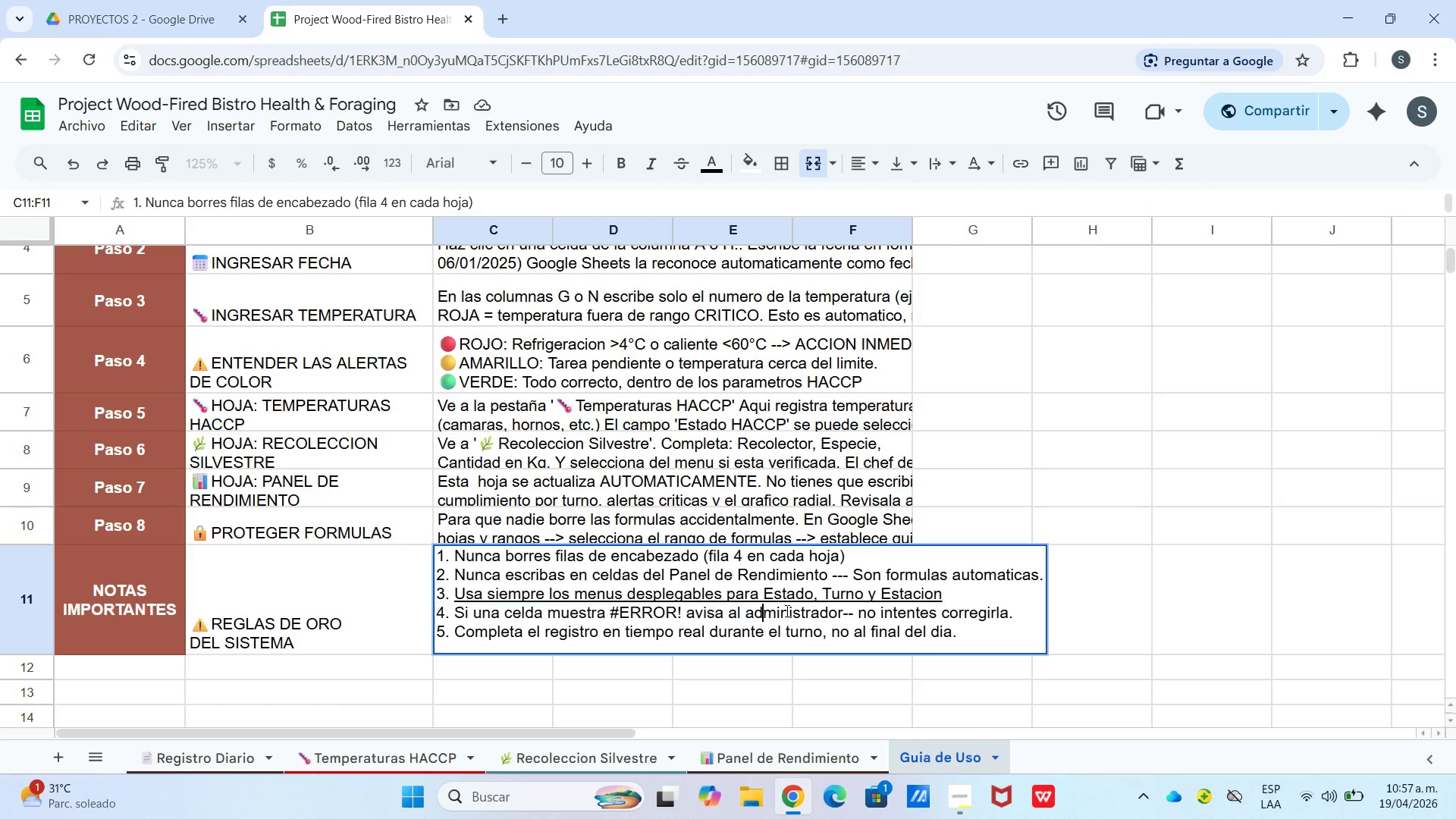 
left_click([760, 610])
 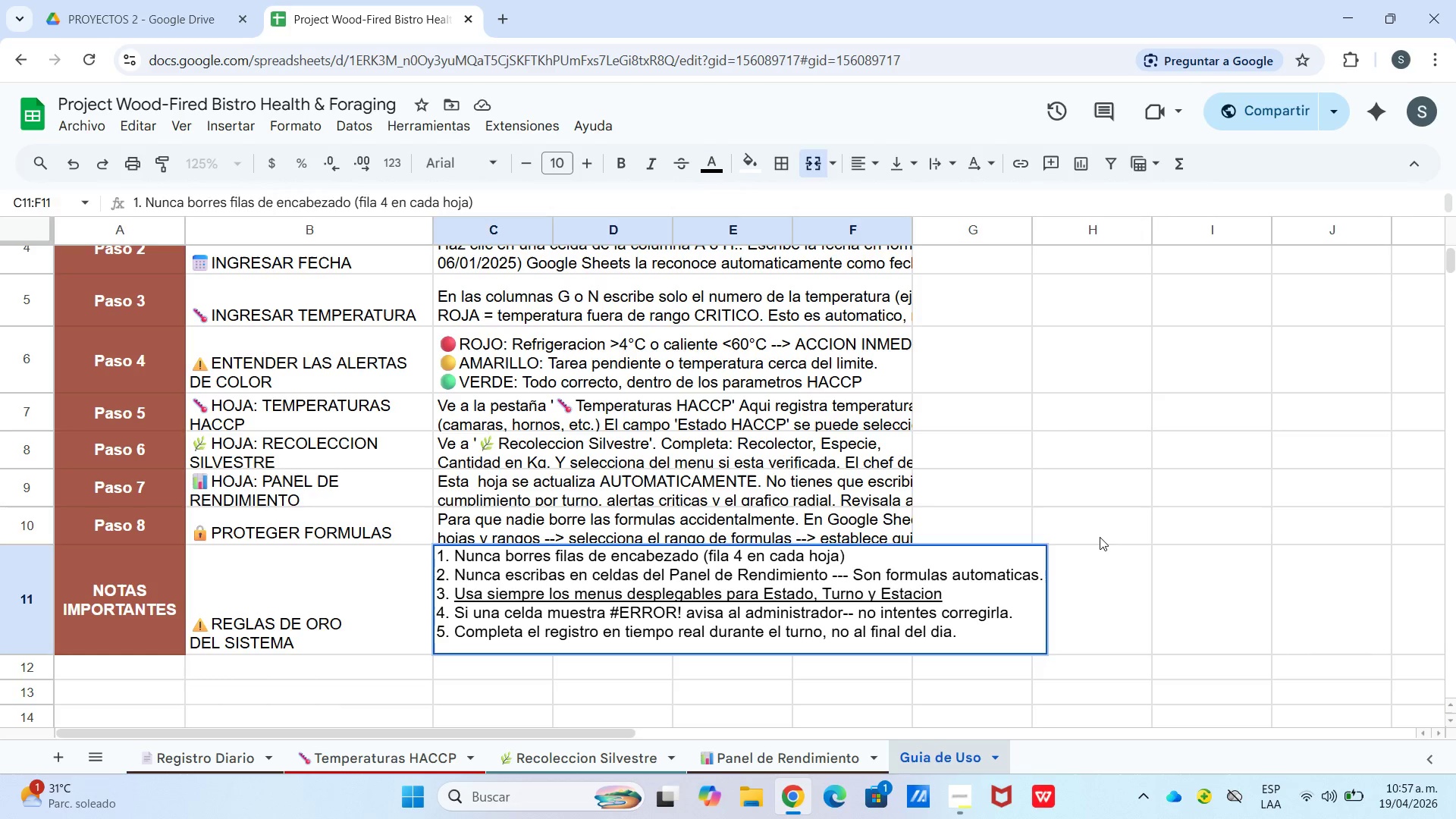 
left_click([1100, 537])
 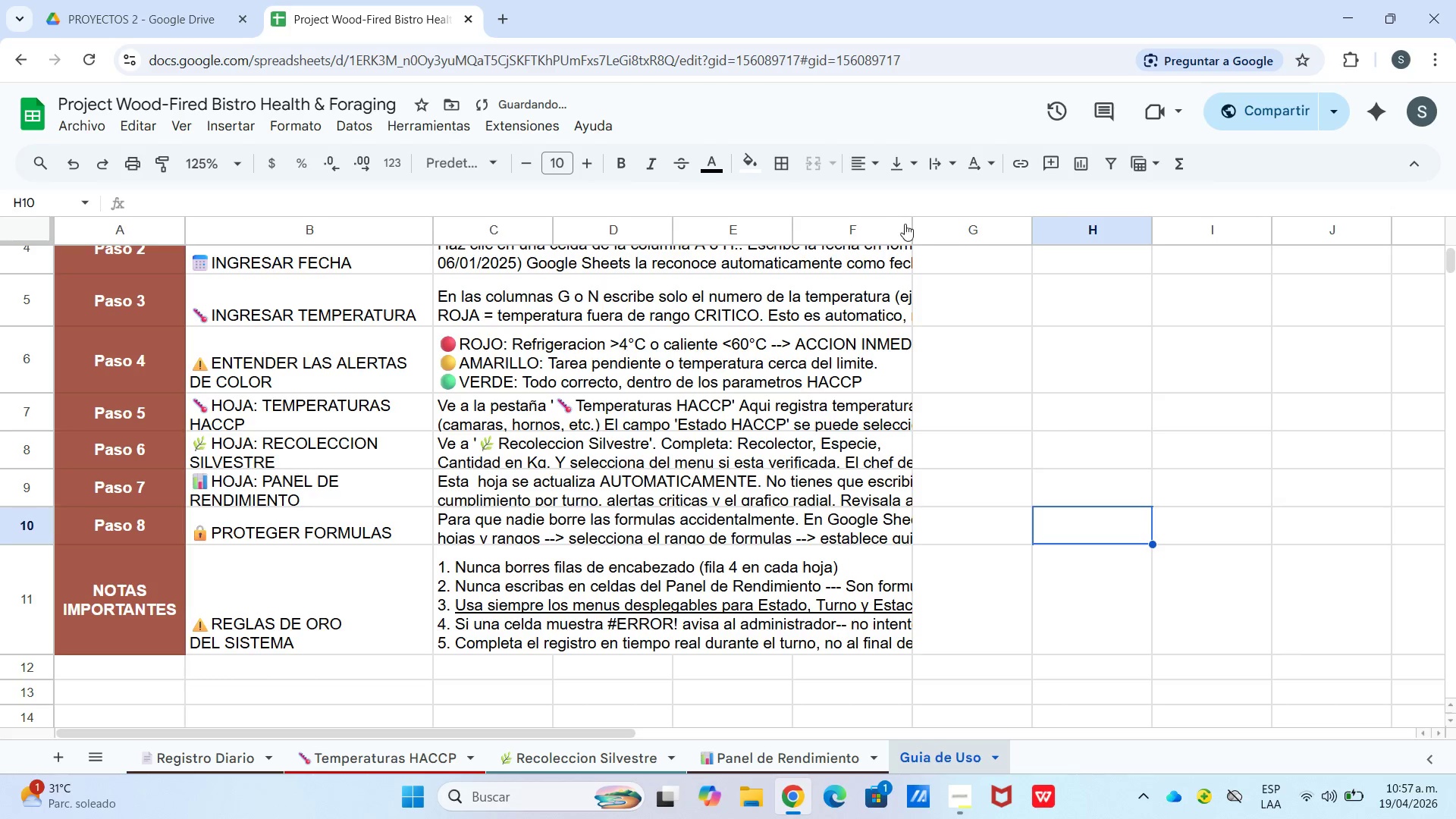 
left_click_drag(start_coordinate=[910, 227], to_coordinate=[996, 233])
 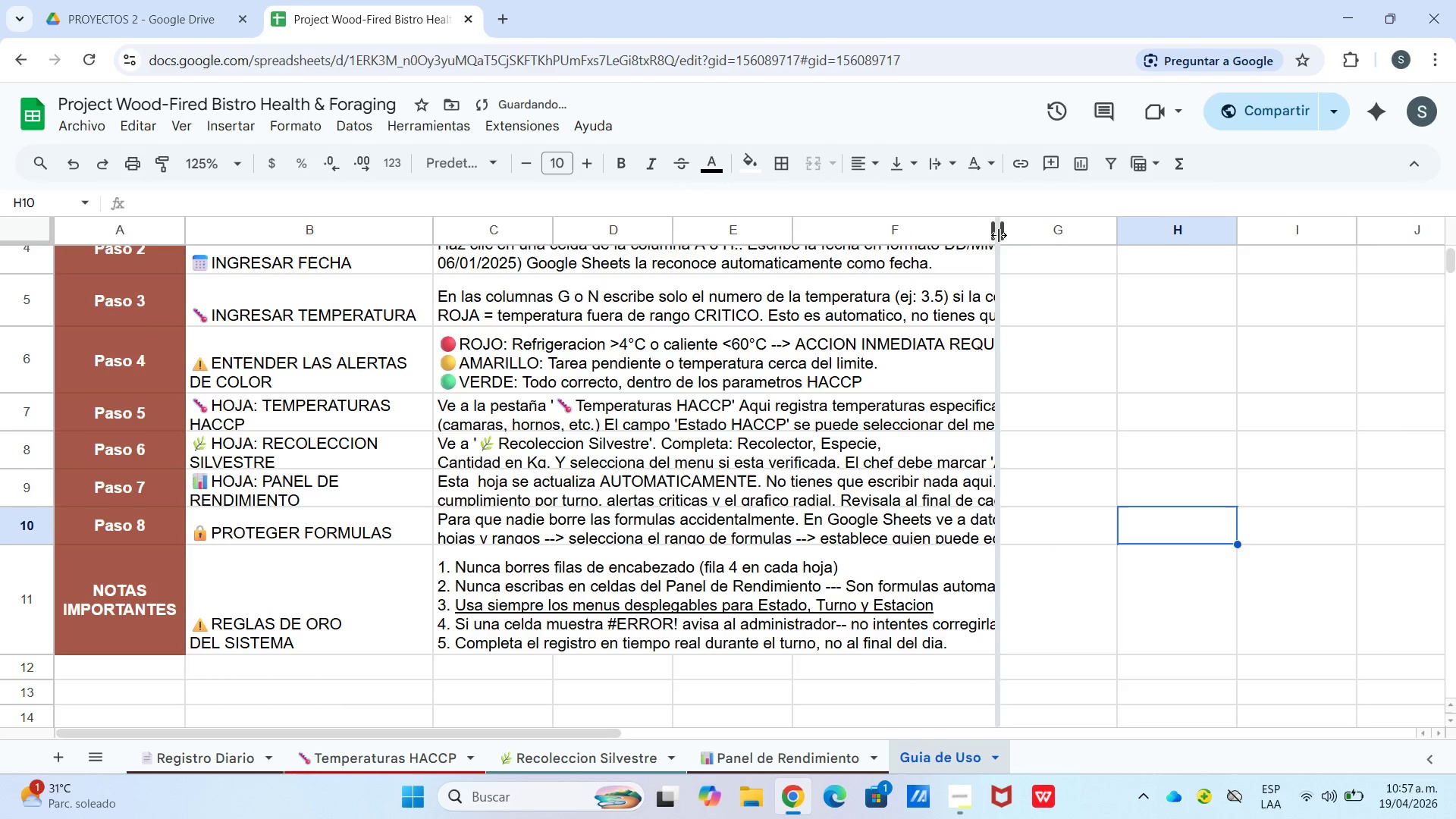 
left_click_drag(start_coordinate=[999, 235], to_coordinate=[1130, 238])
 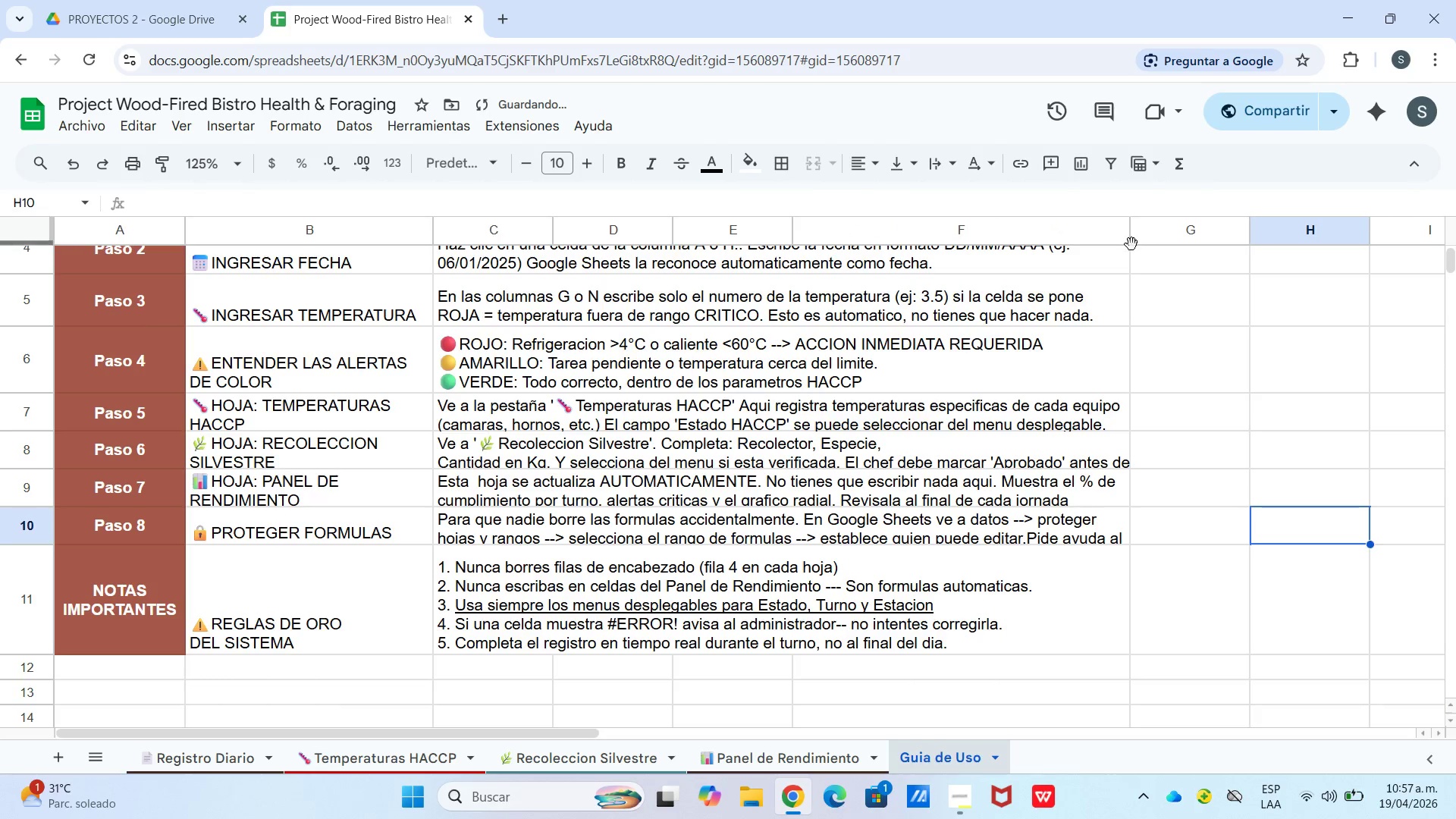 
left_click_drag(start_coordinate=[1128, 233], to_coordinate=[1153, 231])
 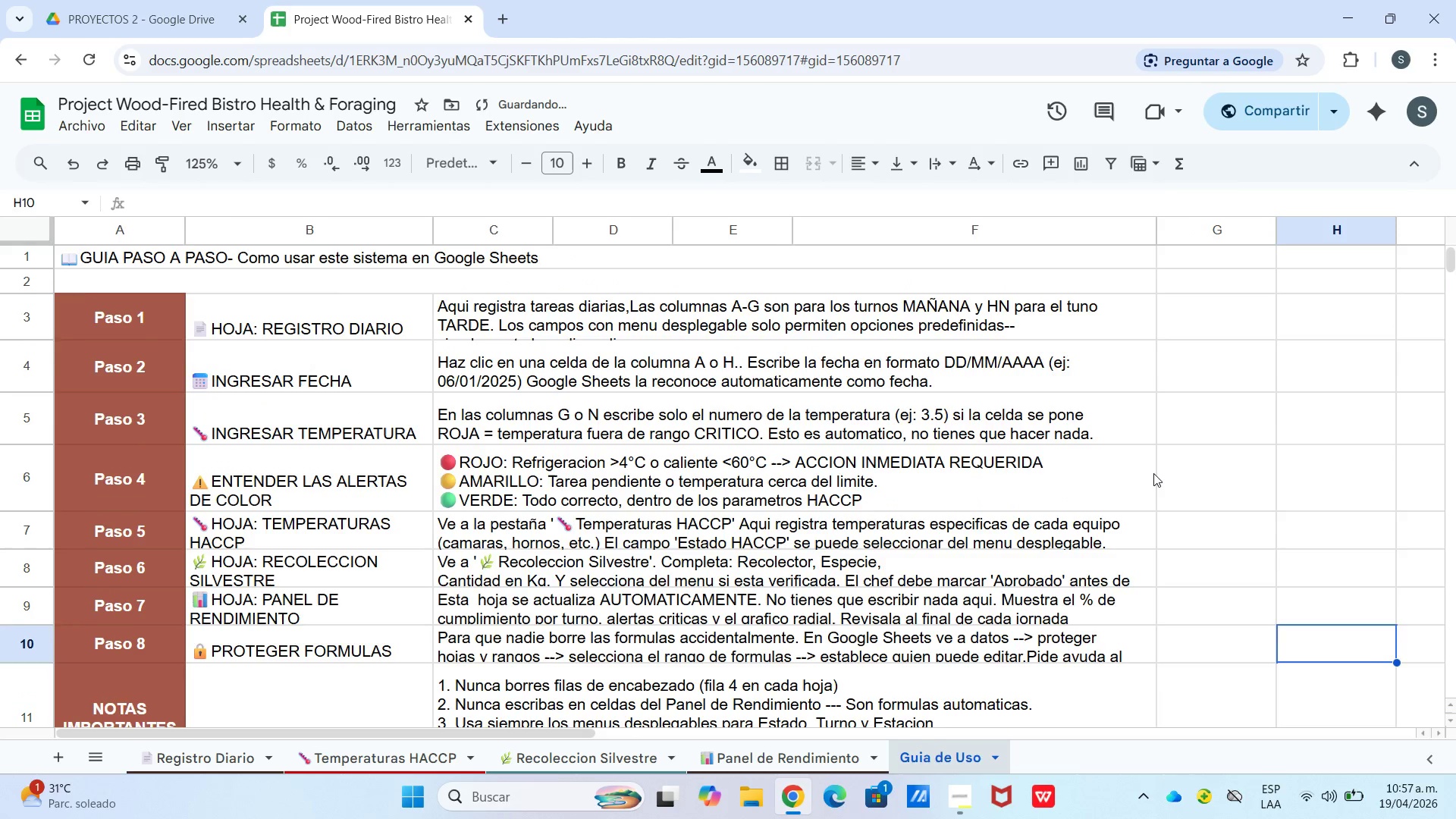 
scroll: coordinate [1129, 489], scroll_direction: up, amount: 8.0
 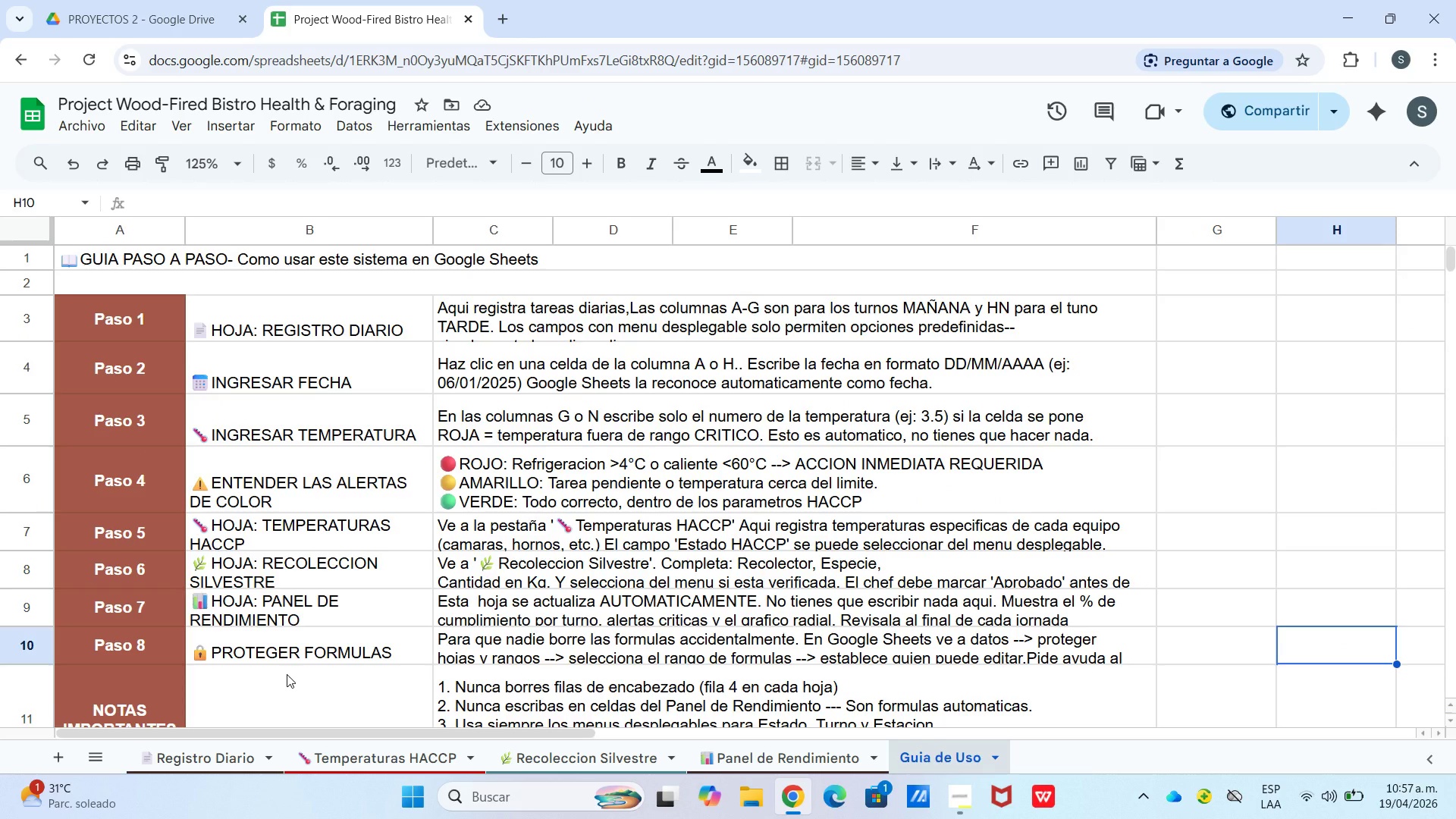 
wait(12.72)
 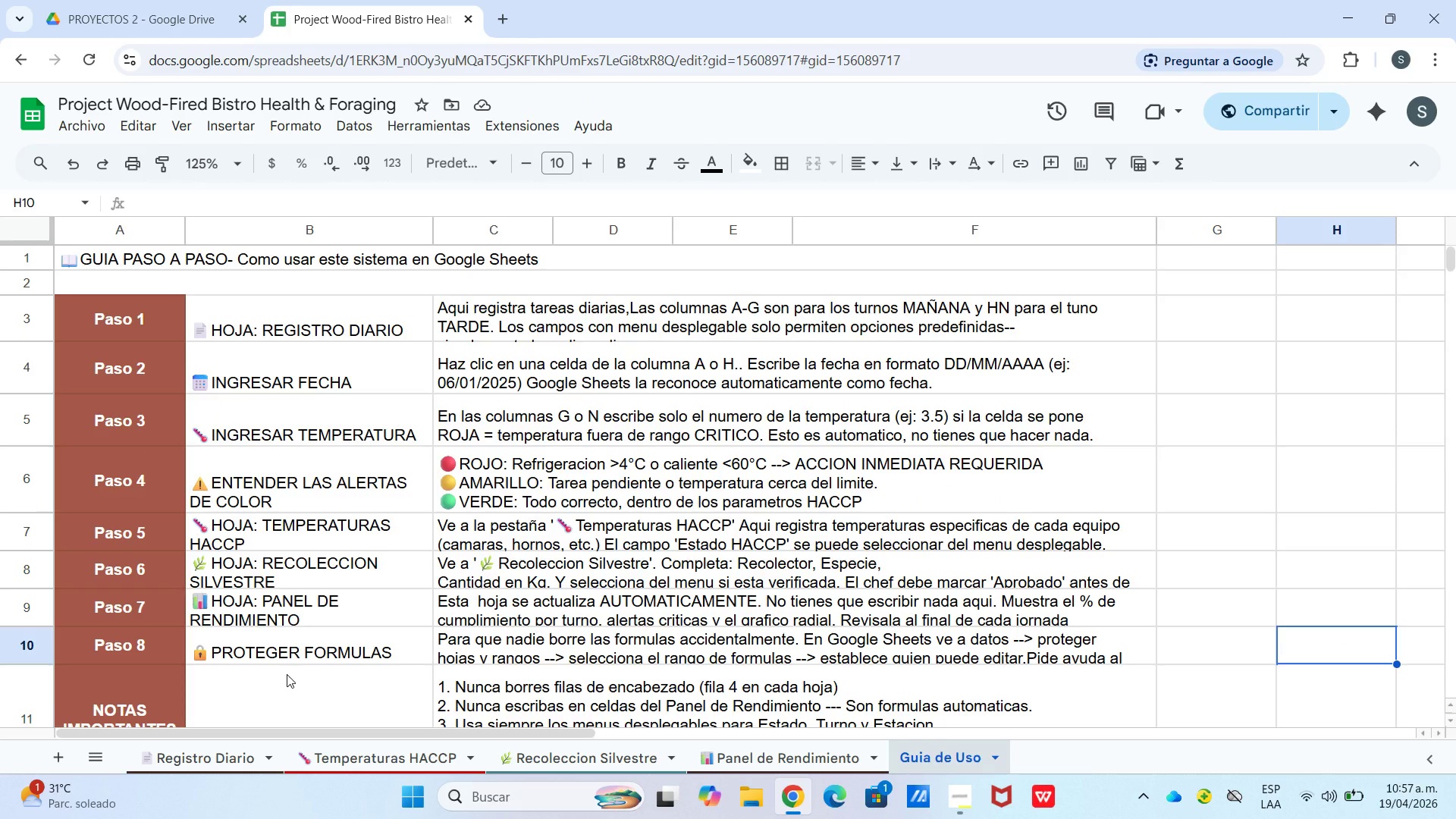 
left_click_drag(start_coordinate=[231, 315], to_coordinate=[293, 413])
 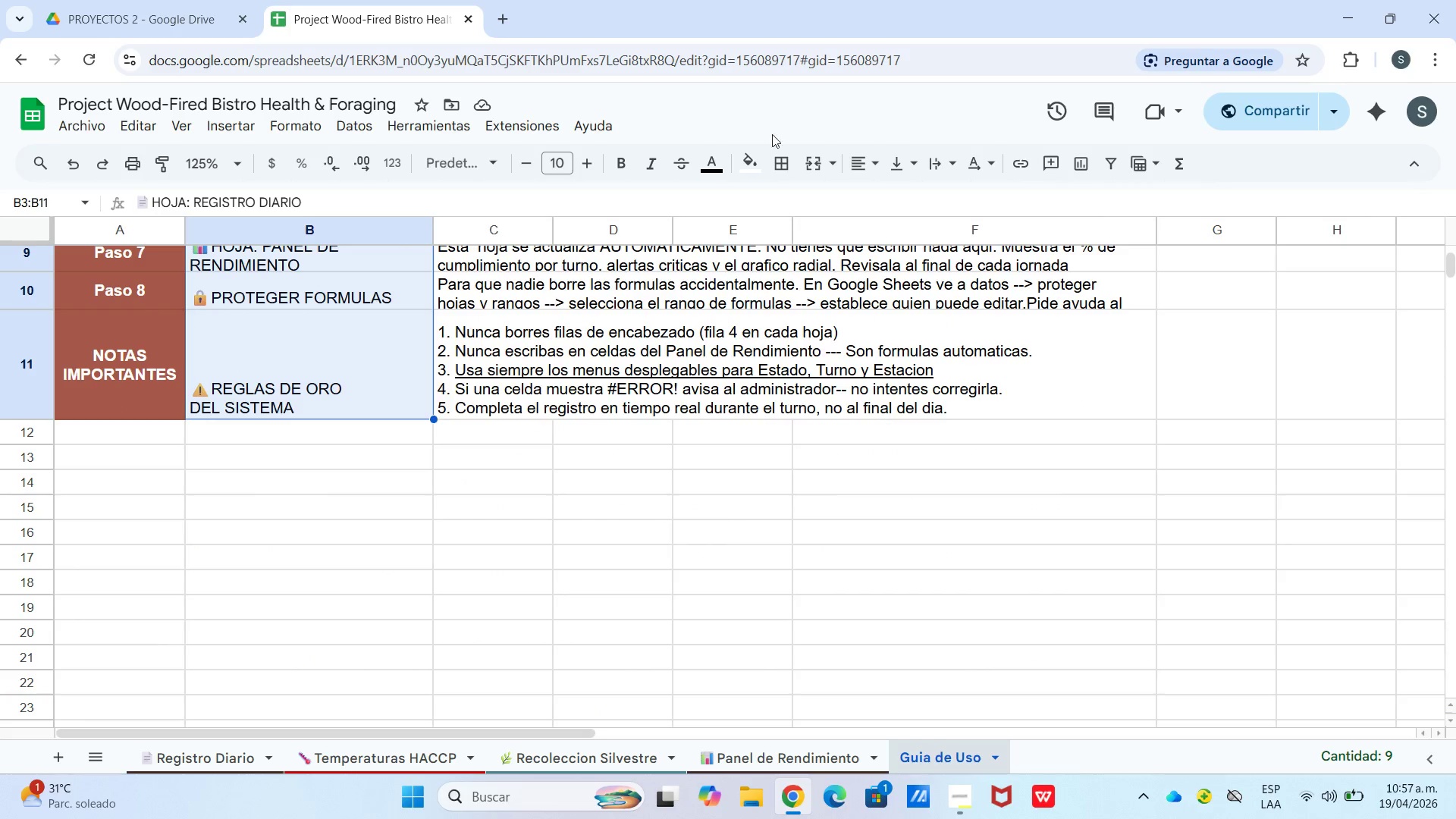 
scroll: coordinate [297, 569], scroll_direction: down, amount: 3.0
 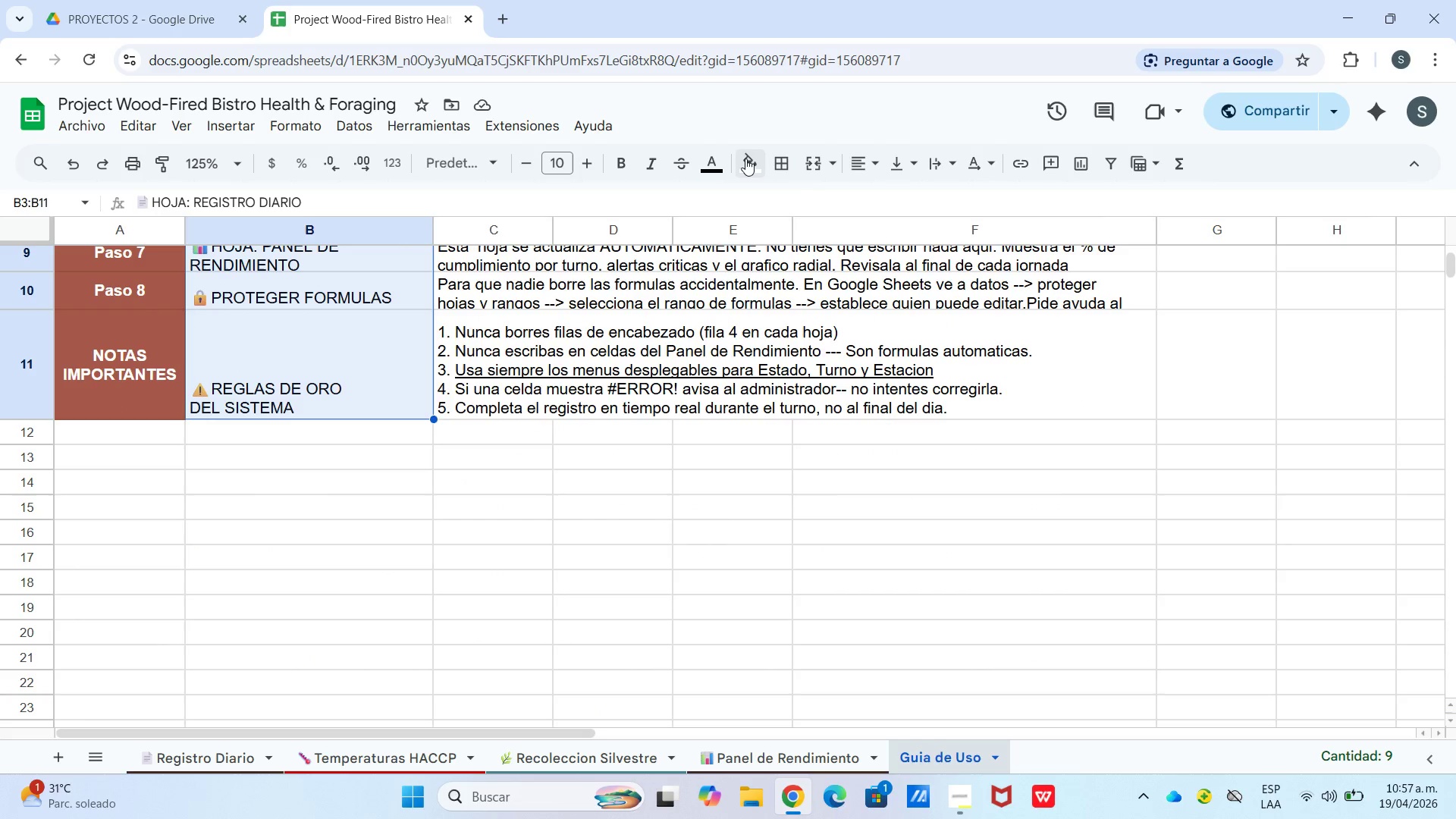 
left_click([745, 159])
 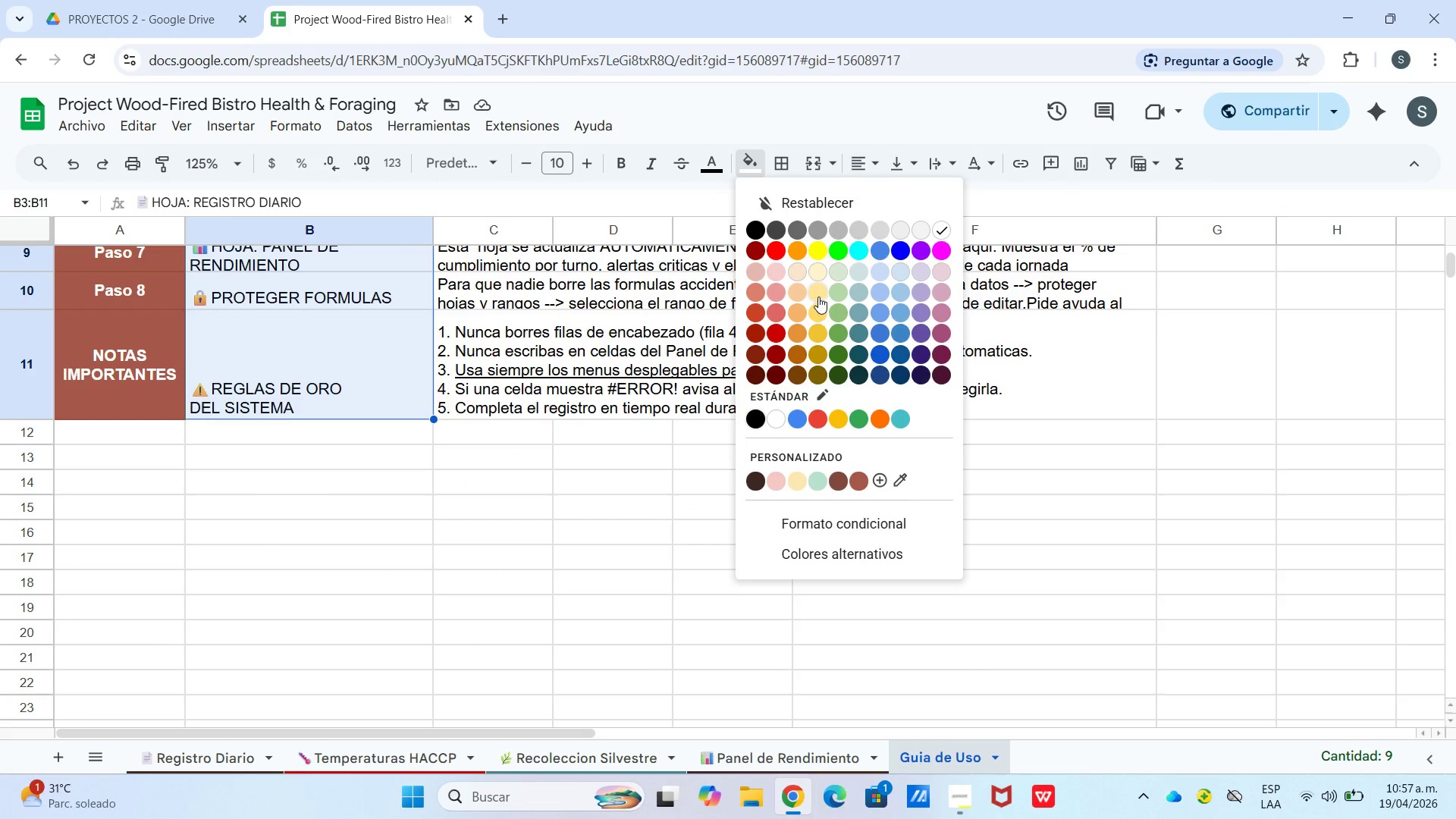 
left_click([818, 293])
 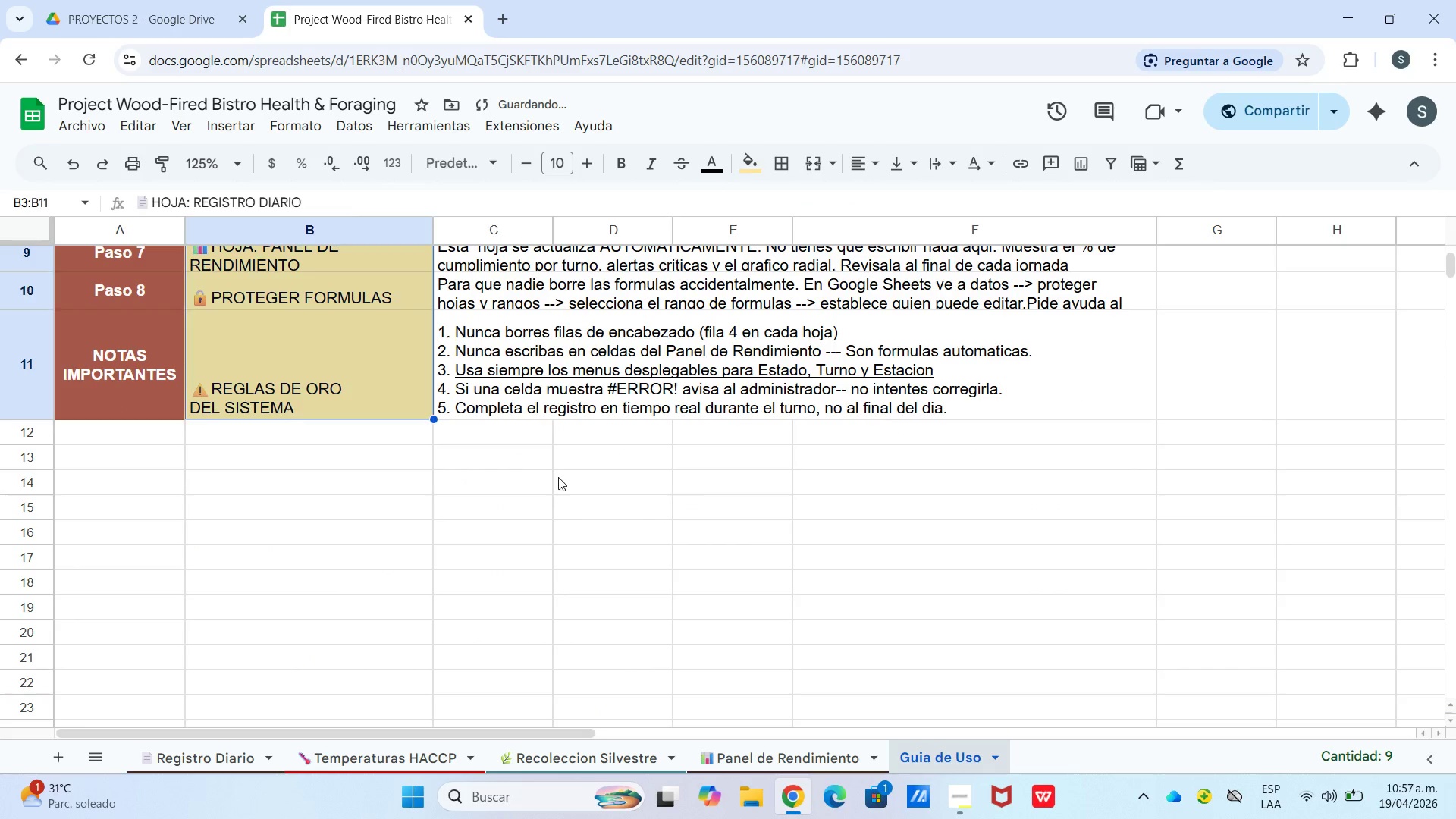 
left_click([558, 479])
 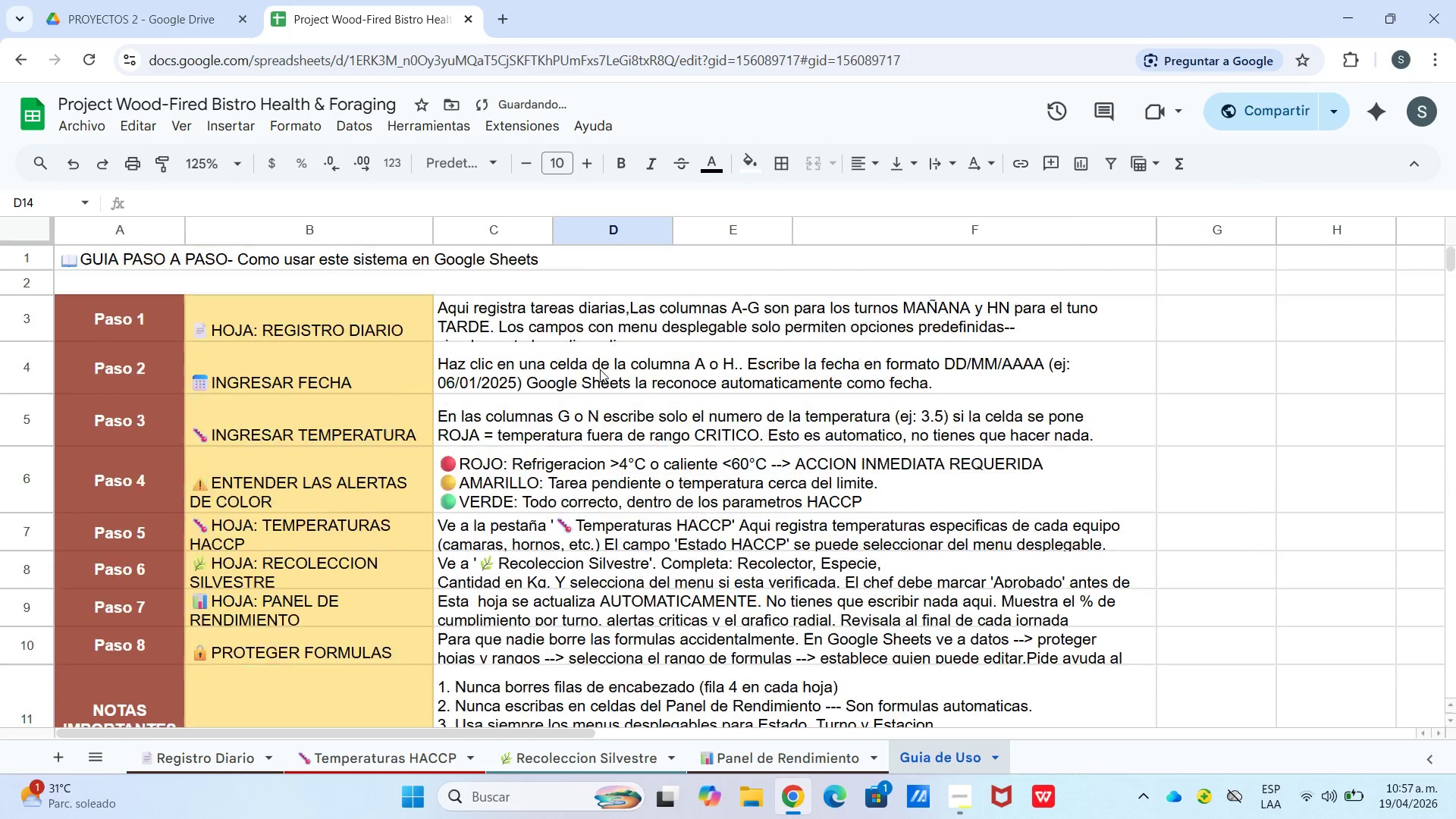 
scroll: coordinate [593, 362], scroll_direction: up, amount: 11.0
 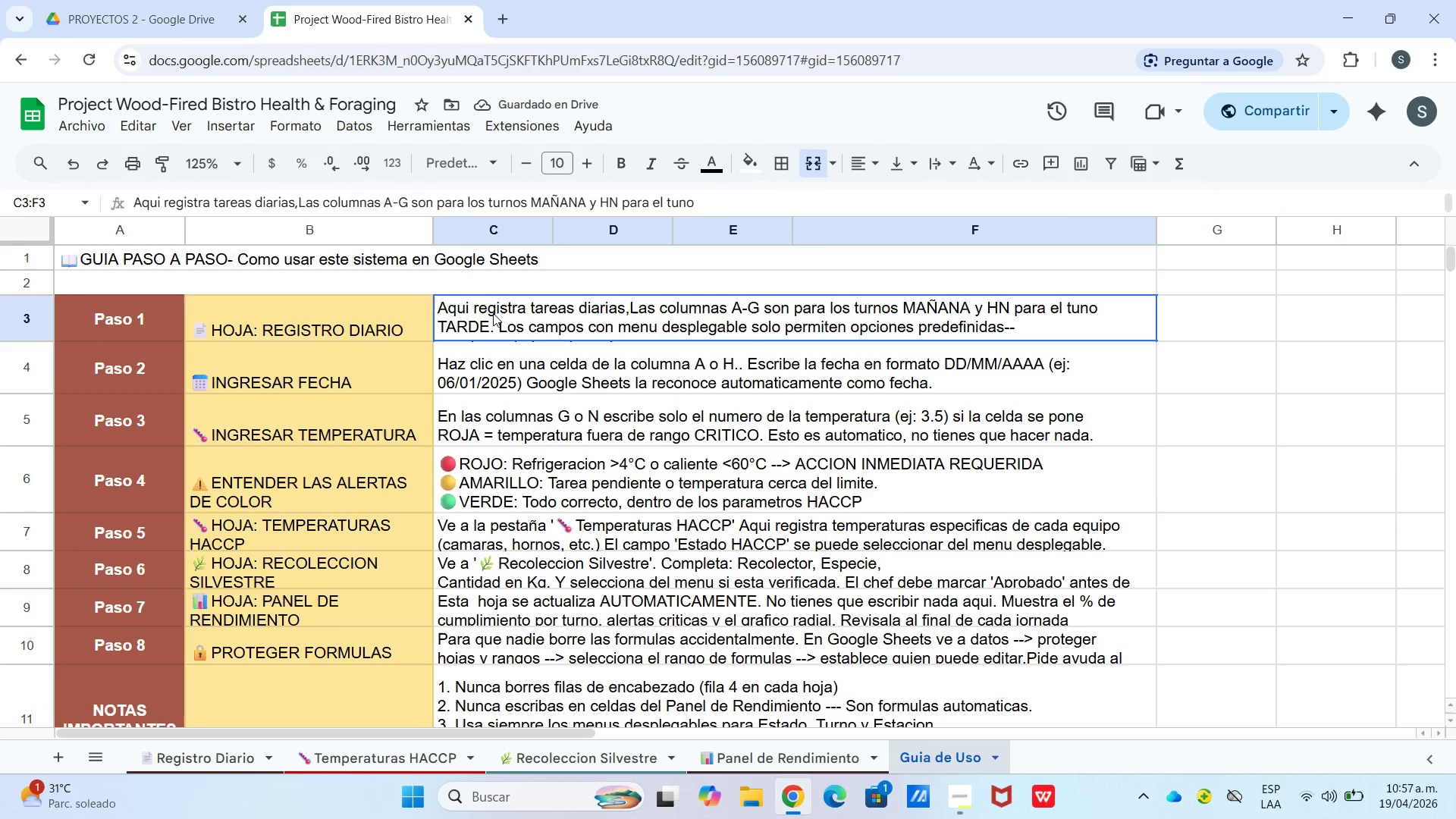 
left_click_drag(start_coordinate=[485, 315], to_coordinate=[838, 319])
 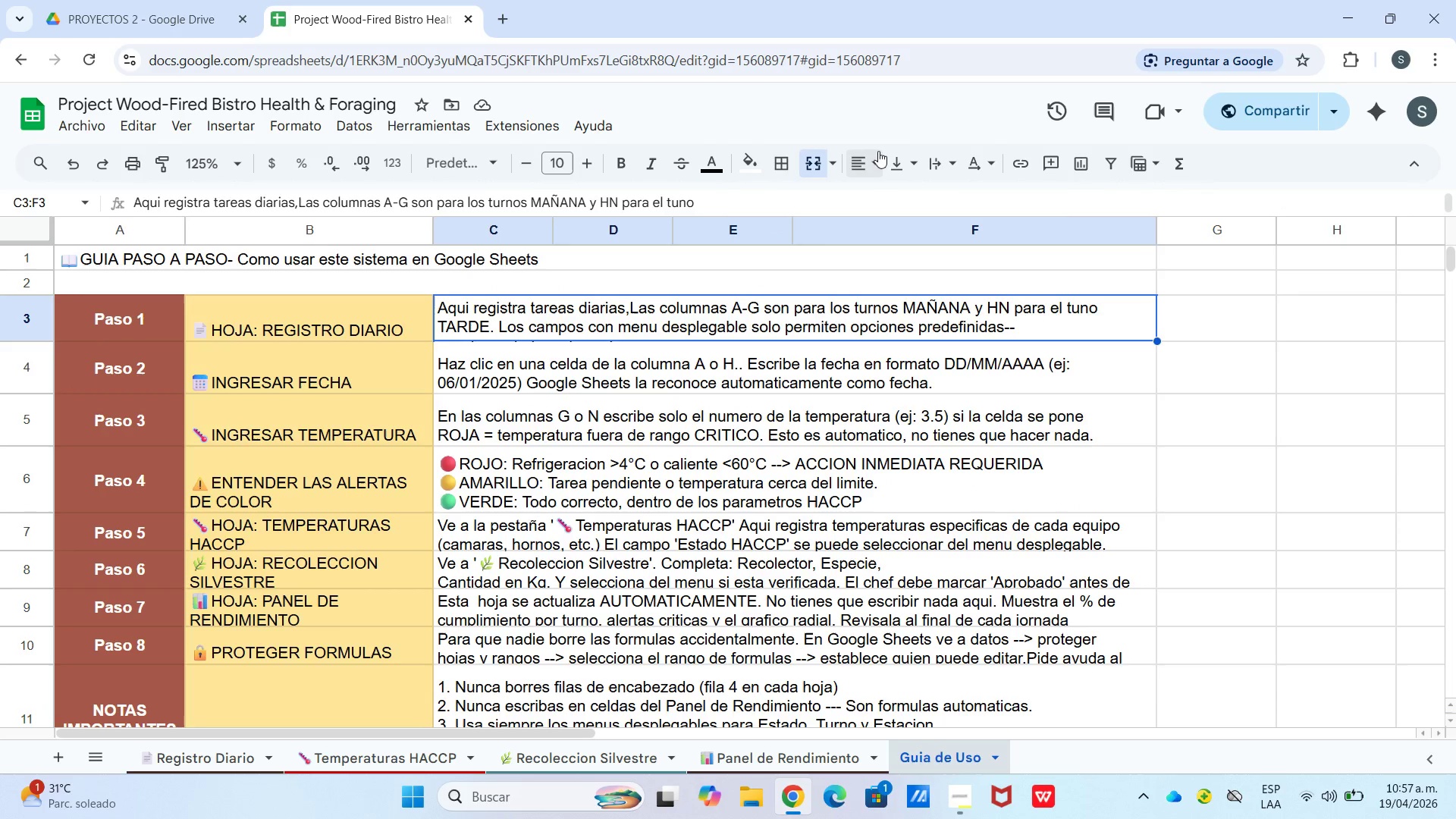 
mouse_move([745, 184])
 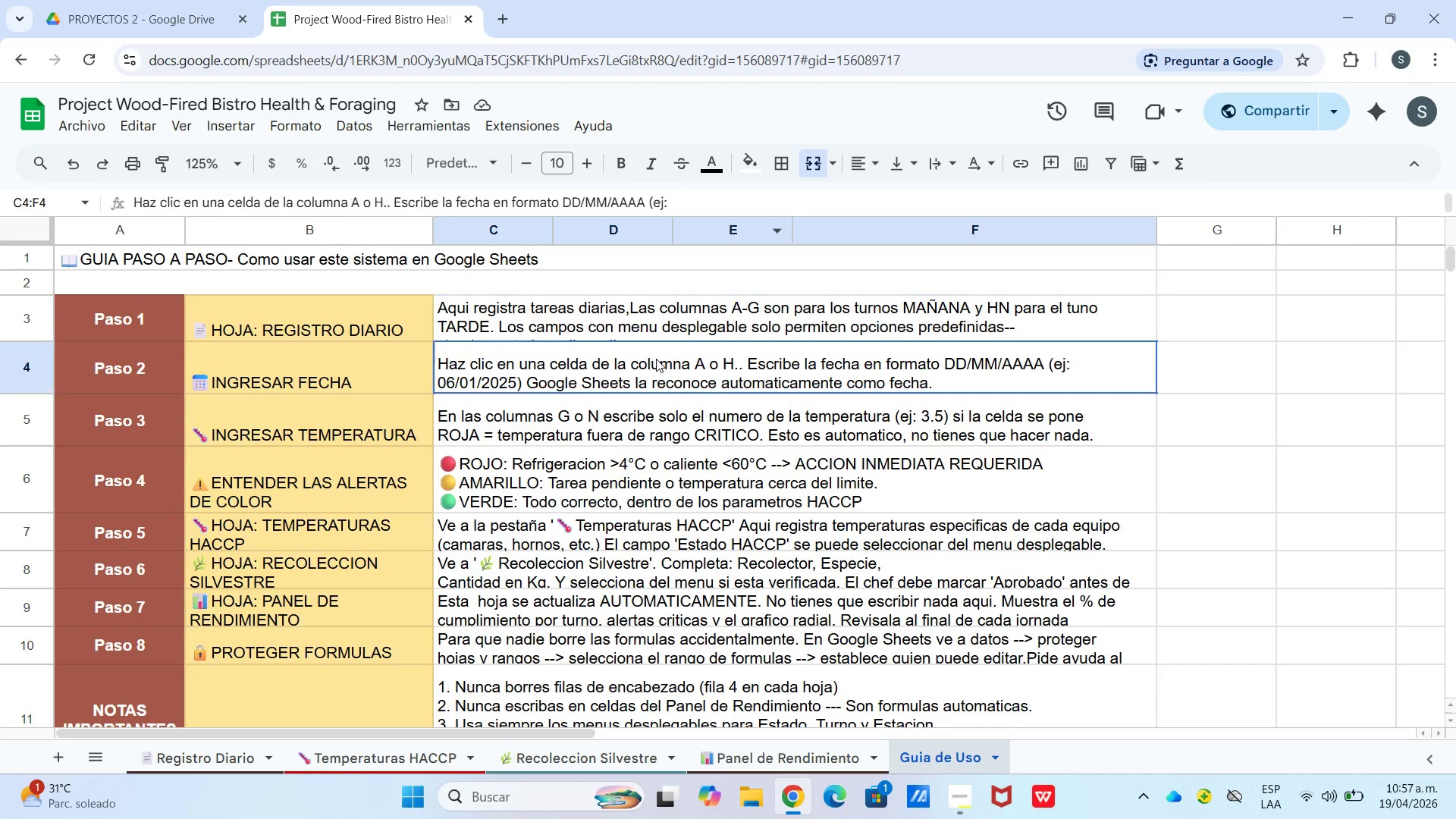 
left_click([656, 359])
 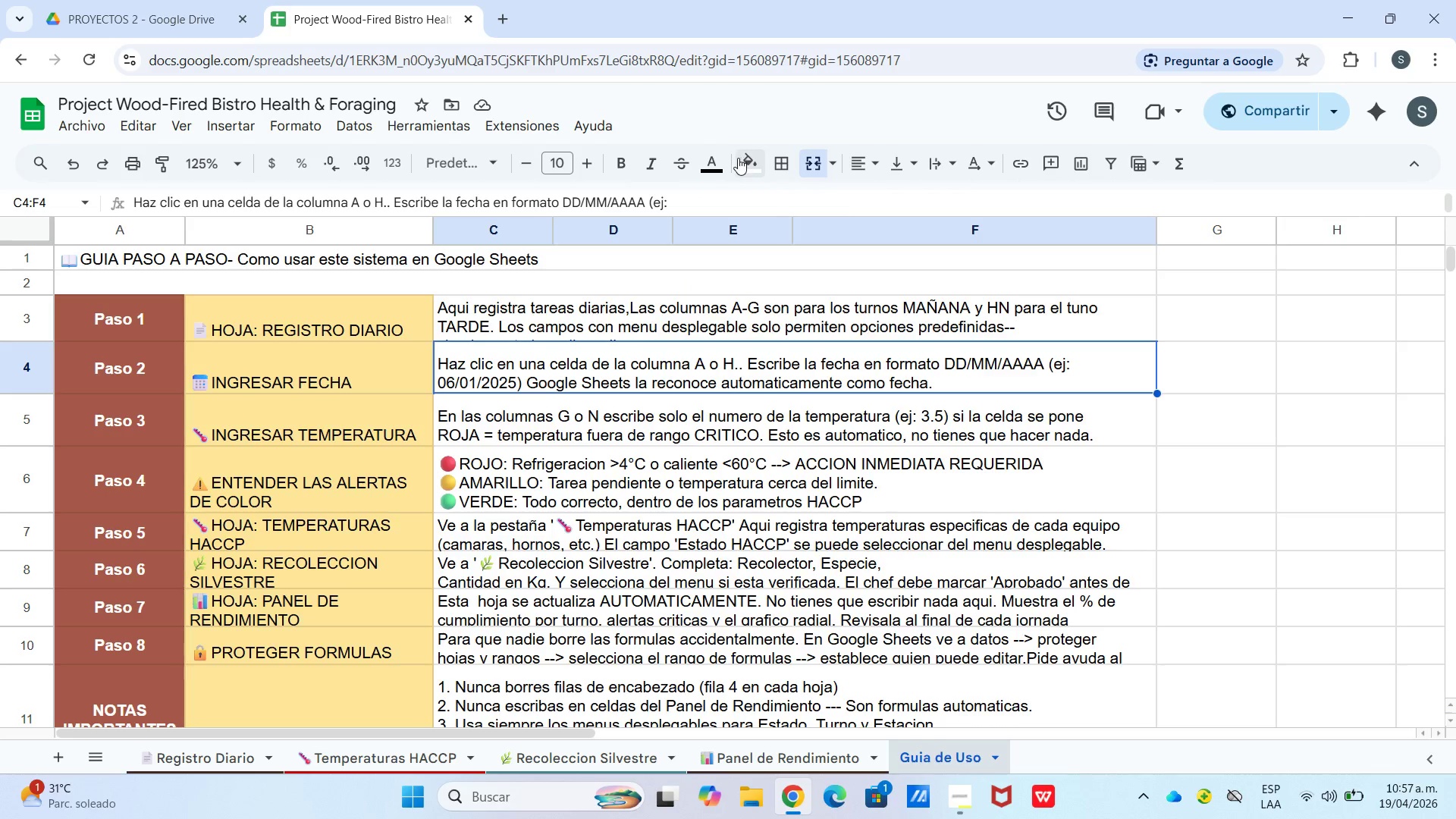 
left_click_drag(start_coordinate=[738, 158], to_coordinate=[743, 162])
 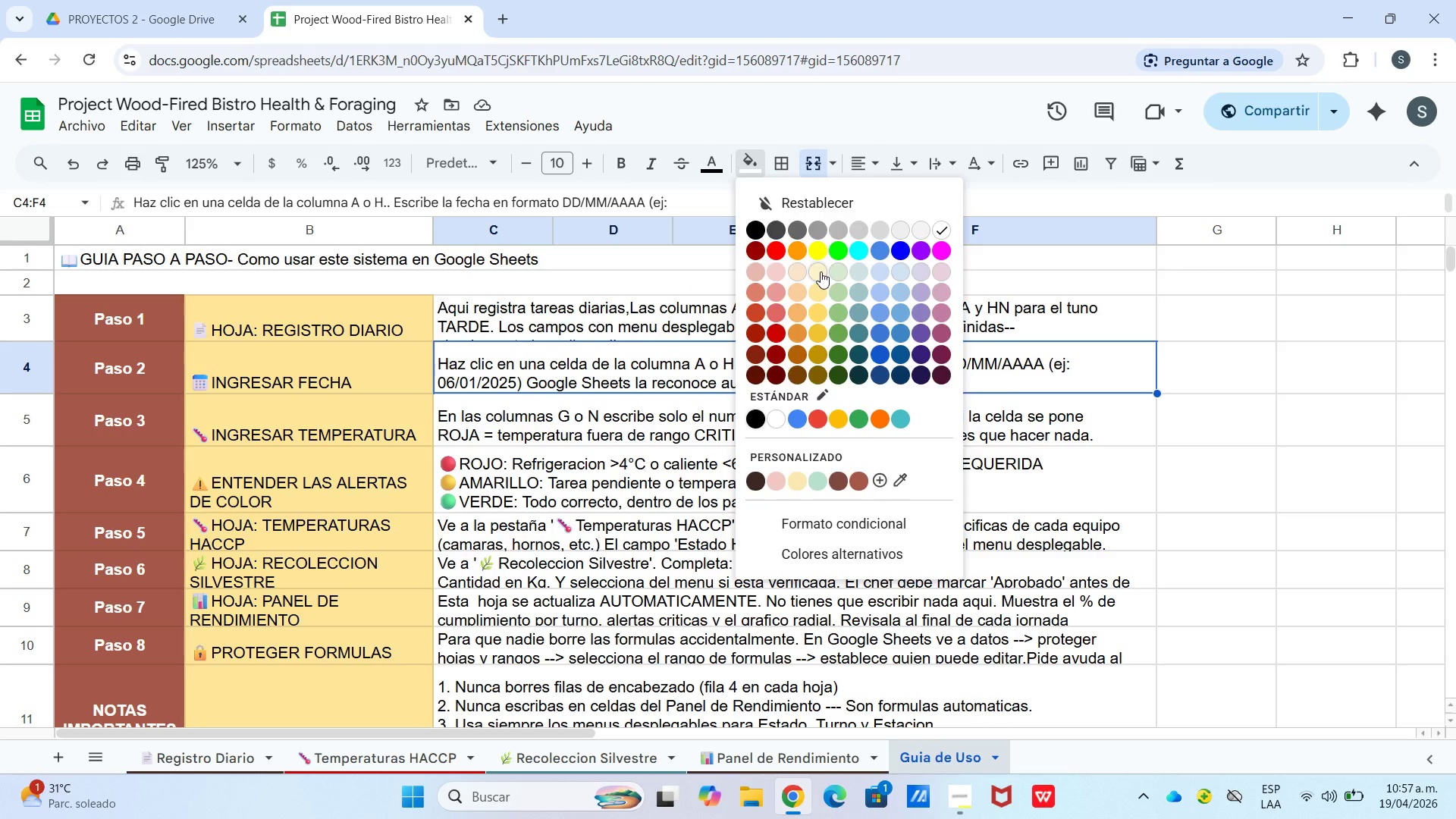 
left_click([821, 271])
 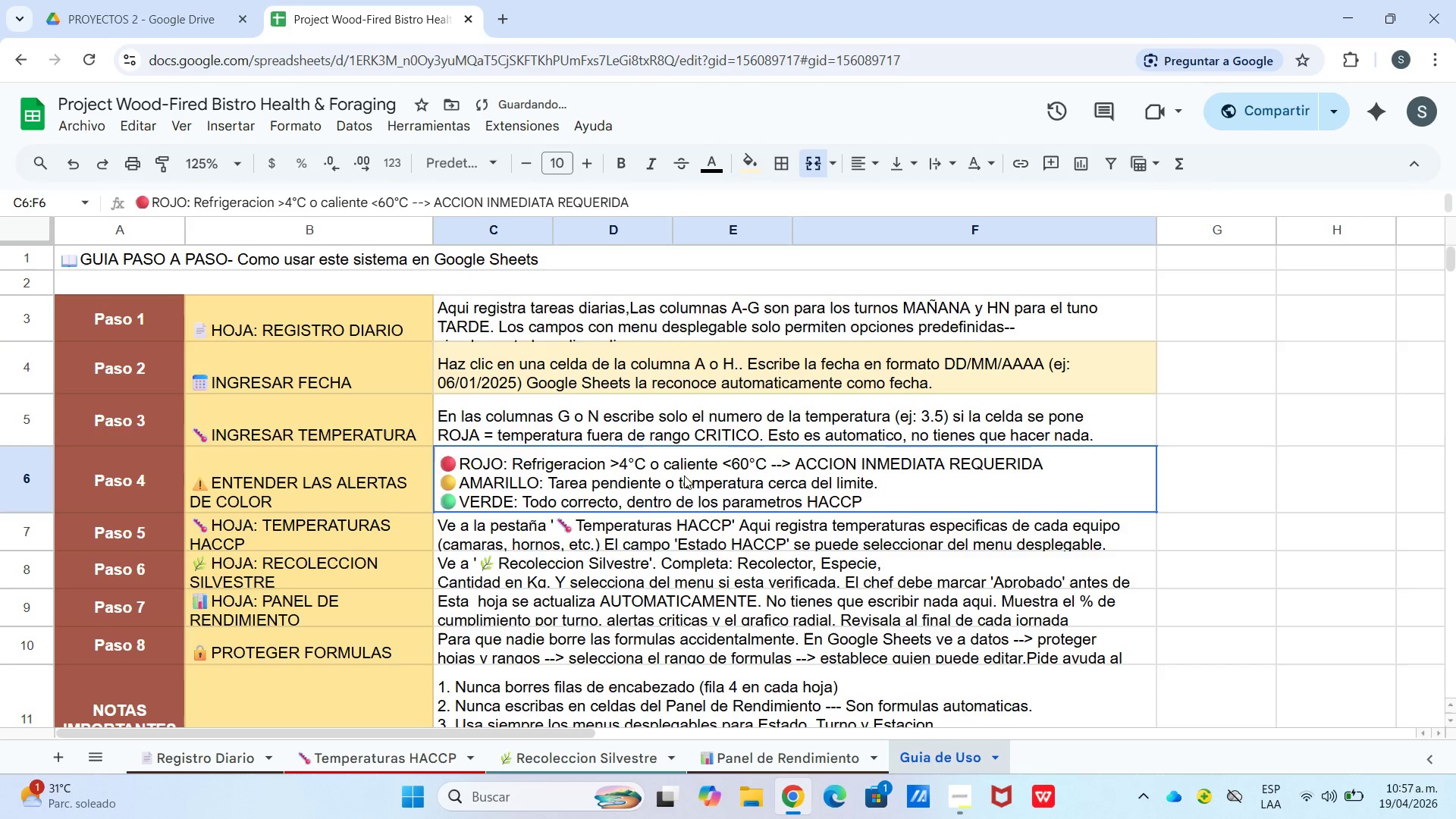 
left_click([684, 475])
 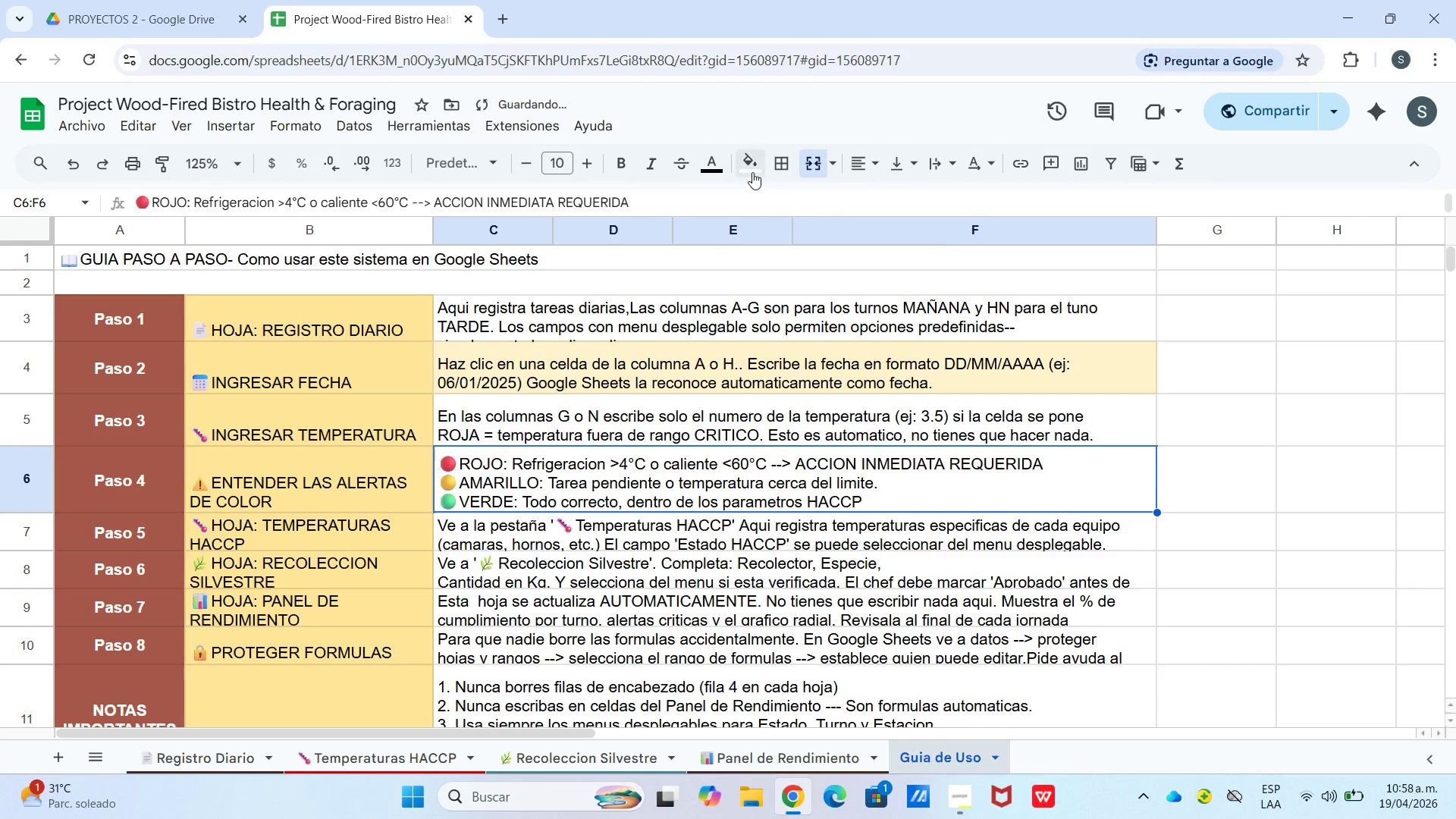 
left_click([752, 172])
 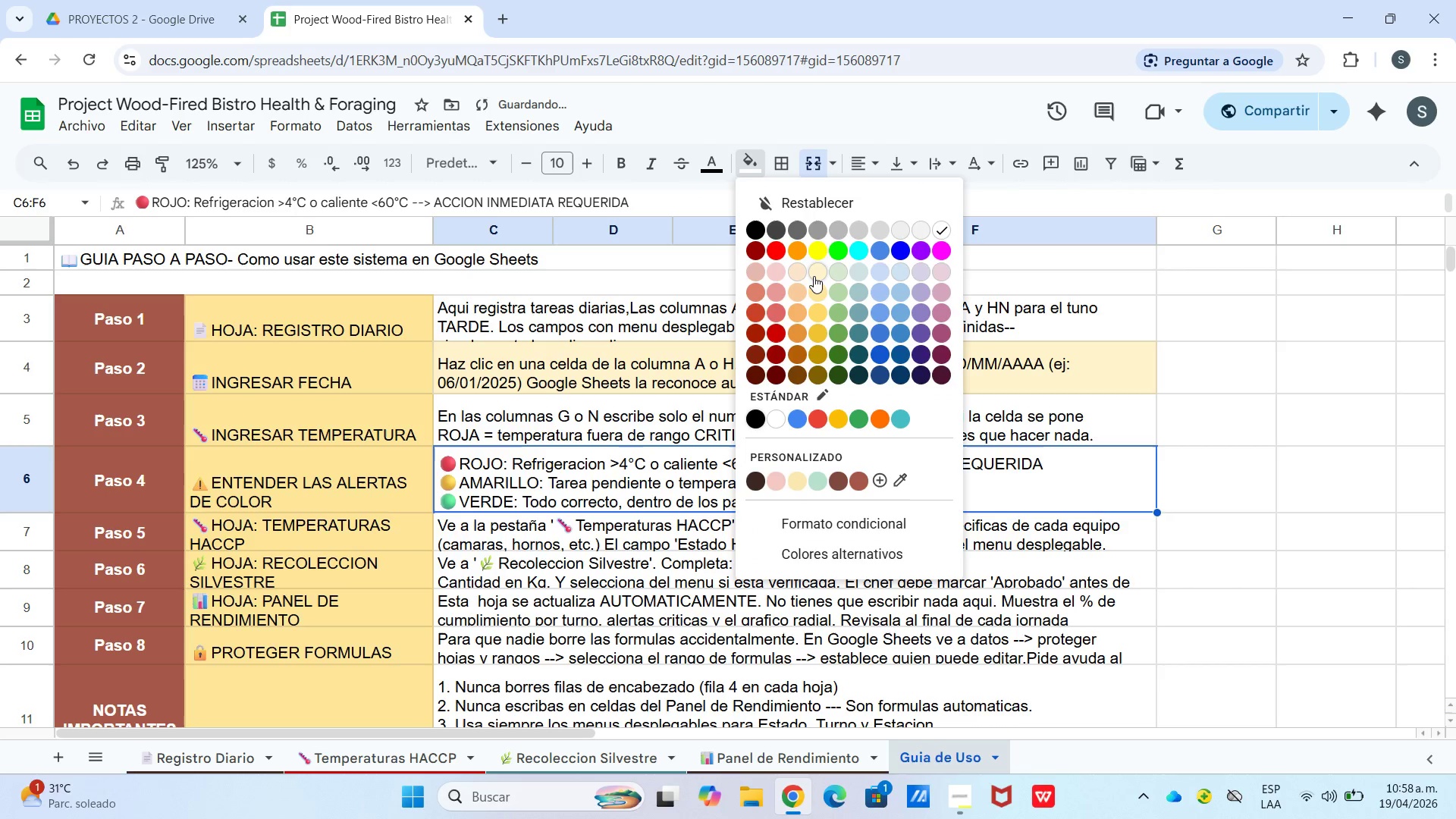 
left_click([814, 271])
 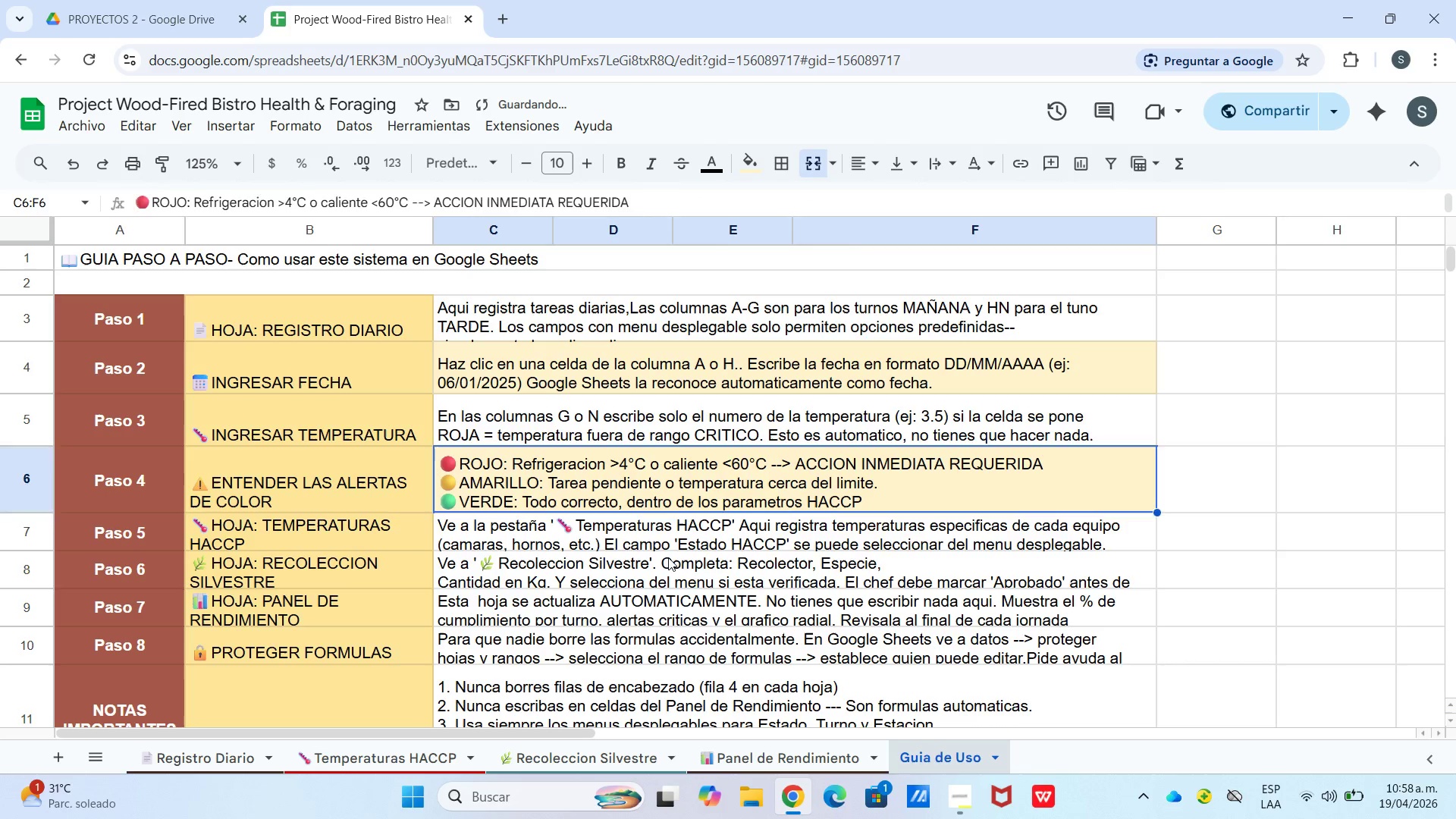 
left_click([668, 557])
 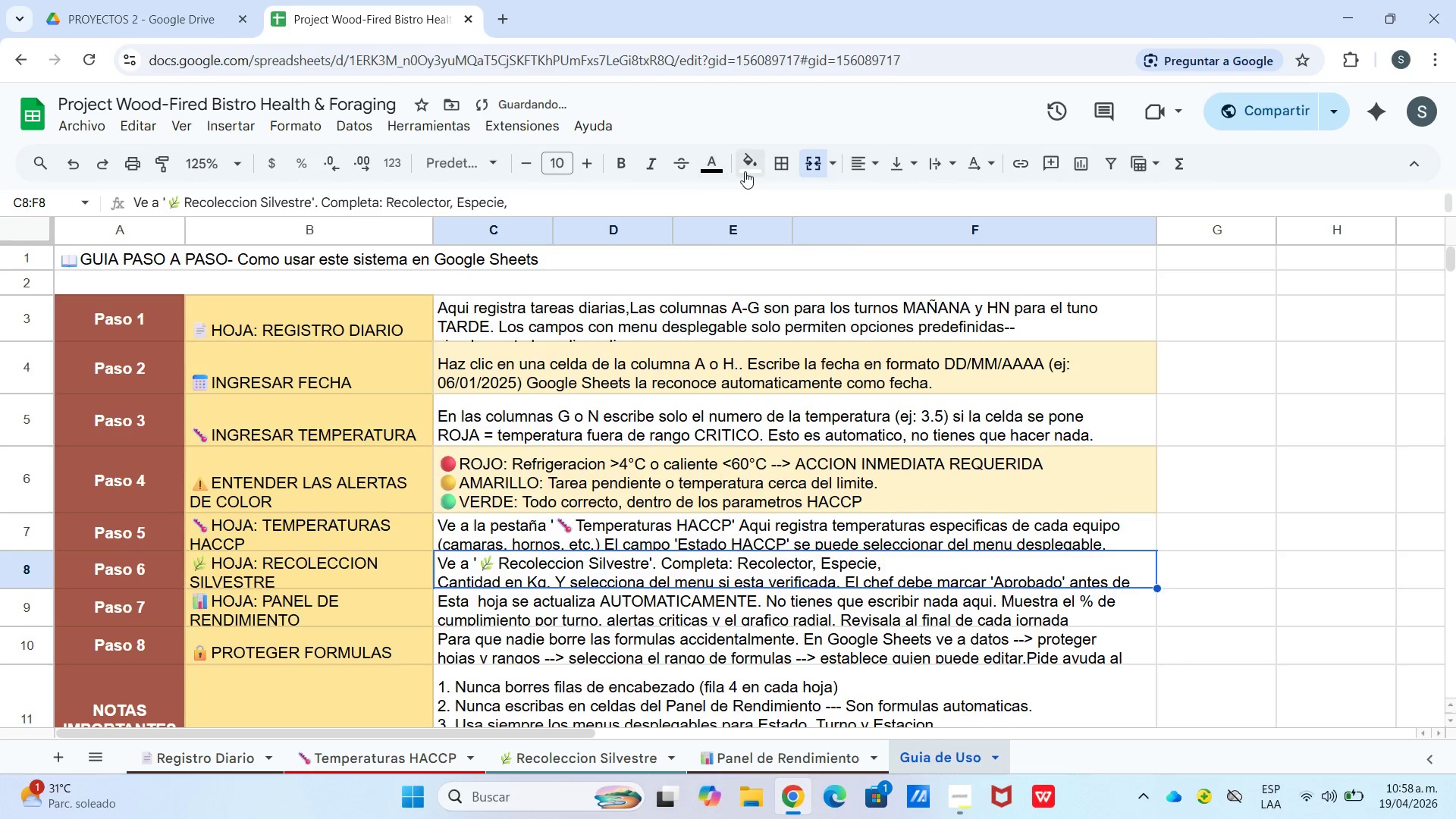 
left_click([745, 171])
 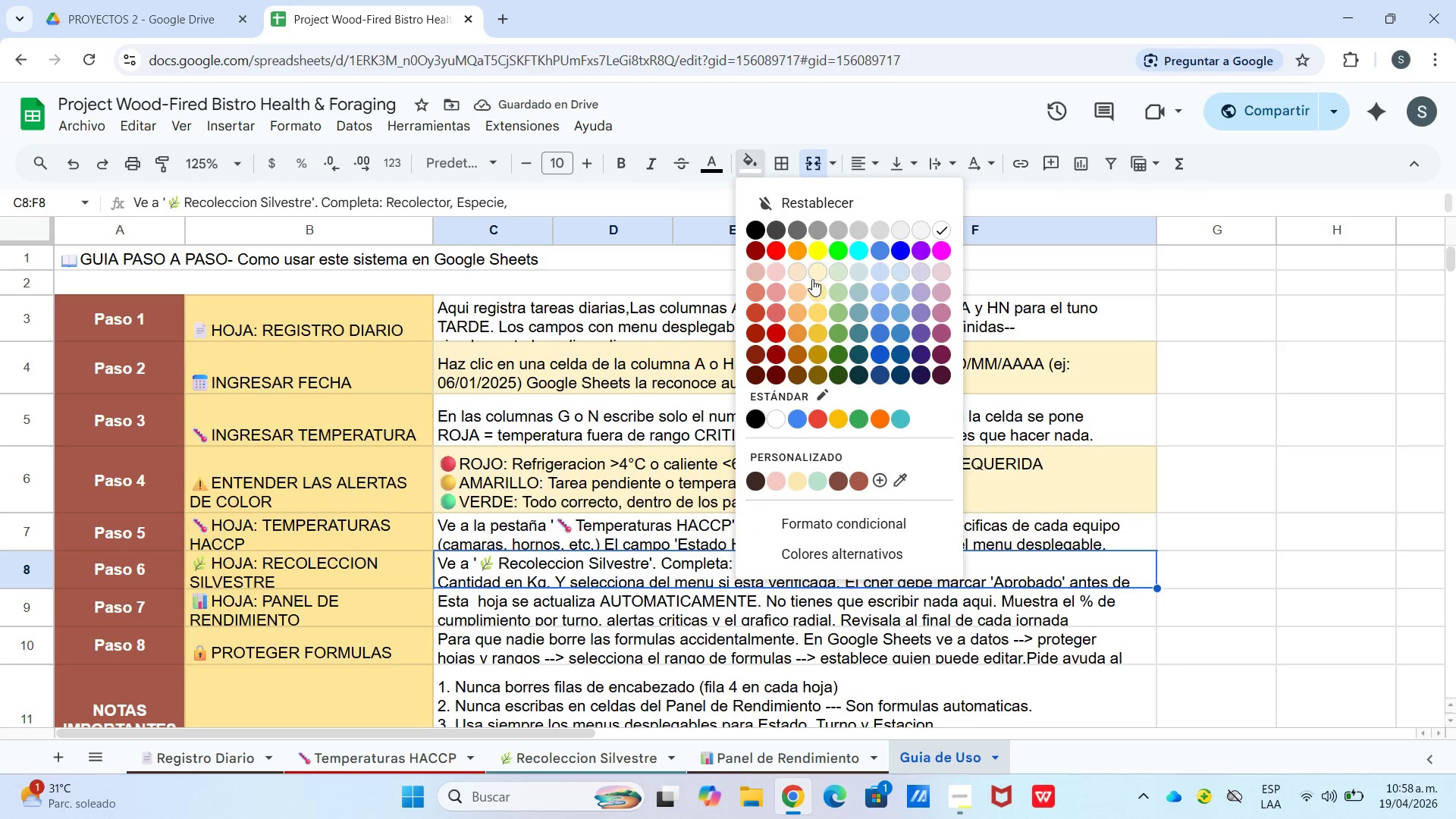 
left_click([812, 279])
 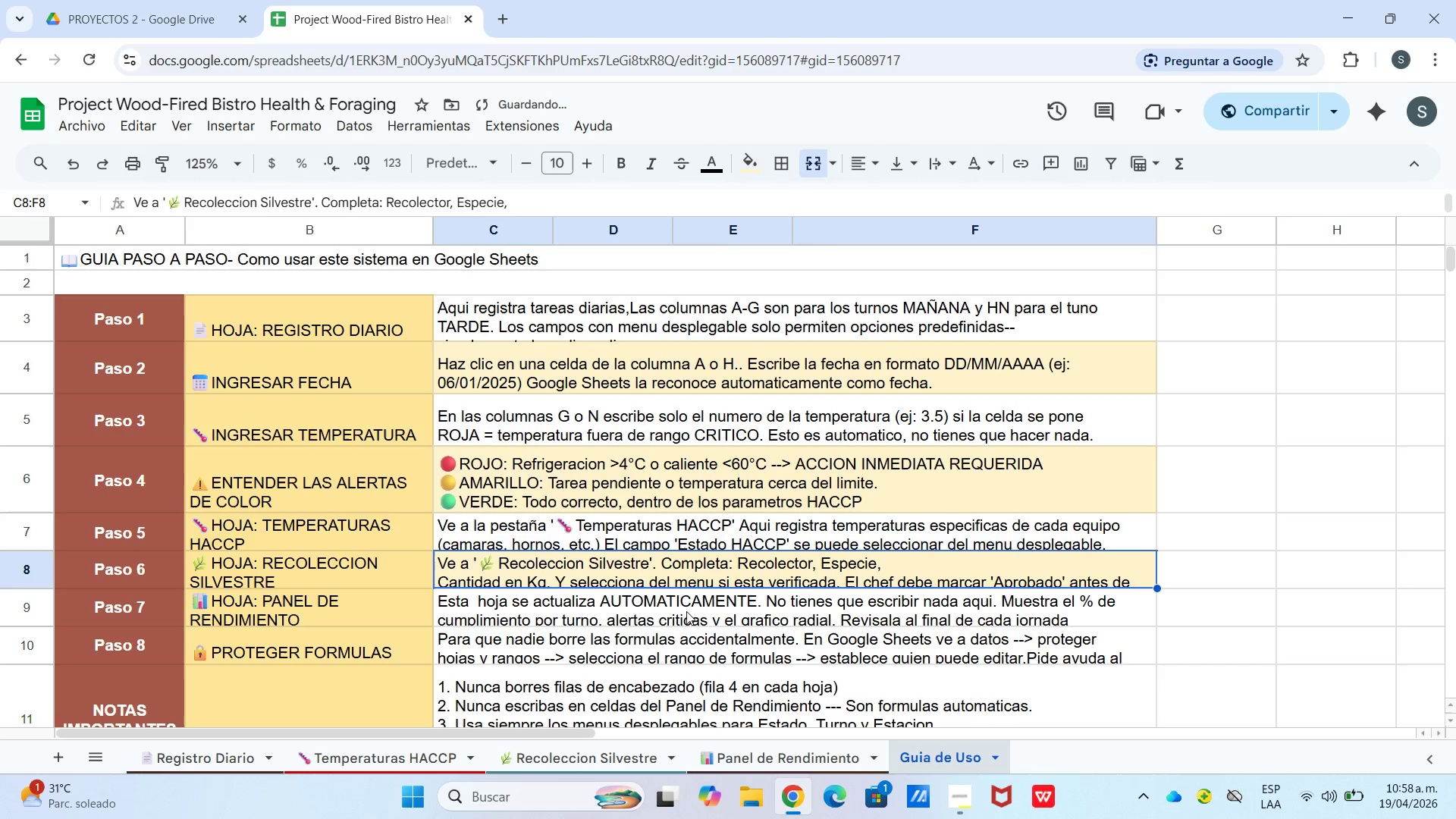 
left_click([686, 613])
 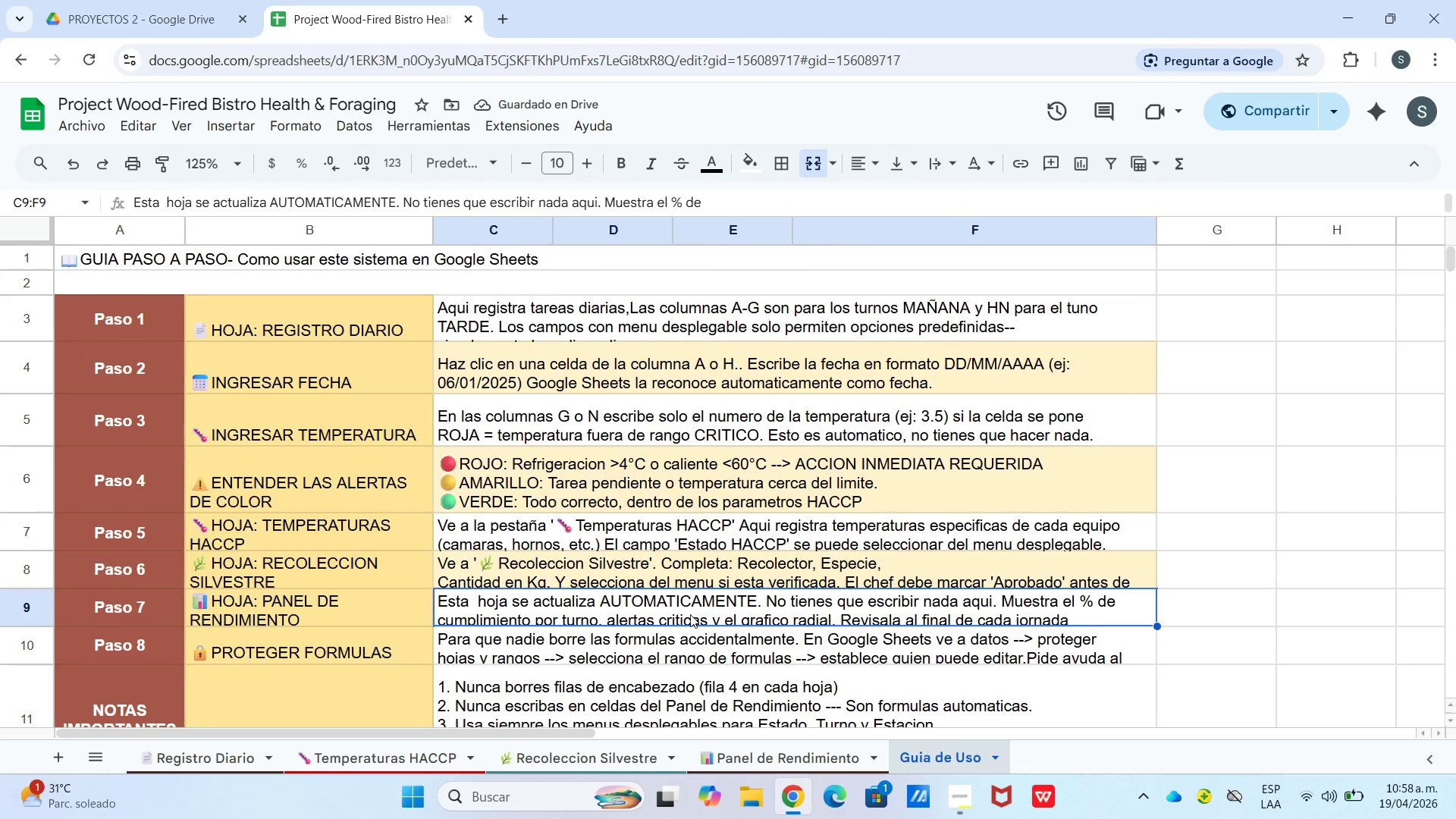 
scroll: coordinate [689, 614], scroll_direction: down, amount: 1.0
 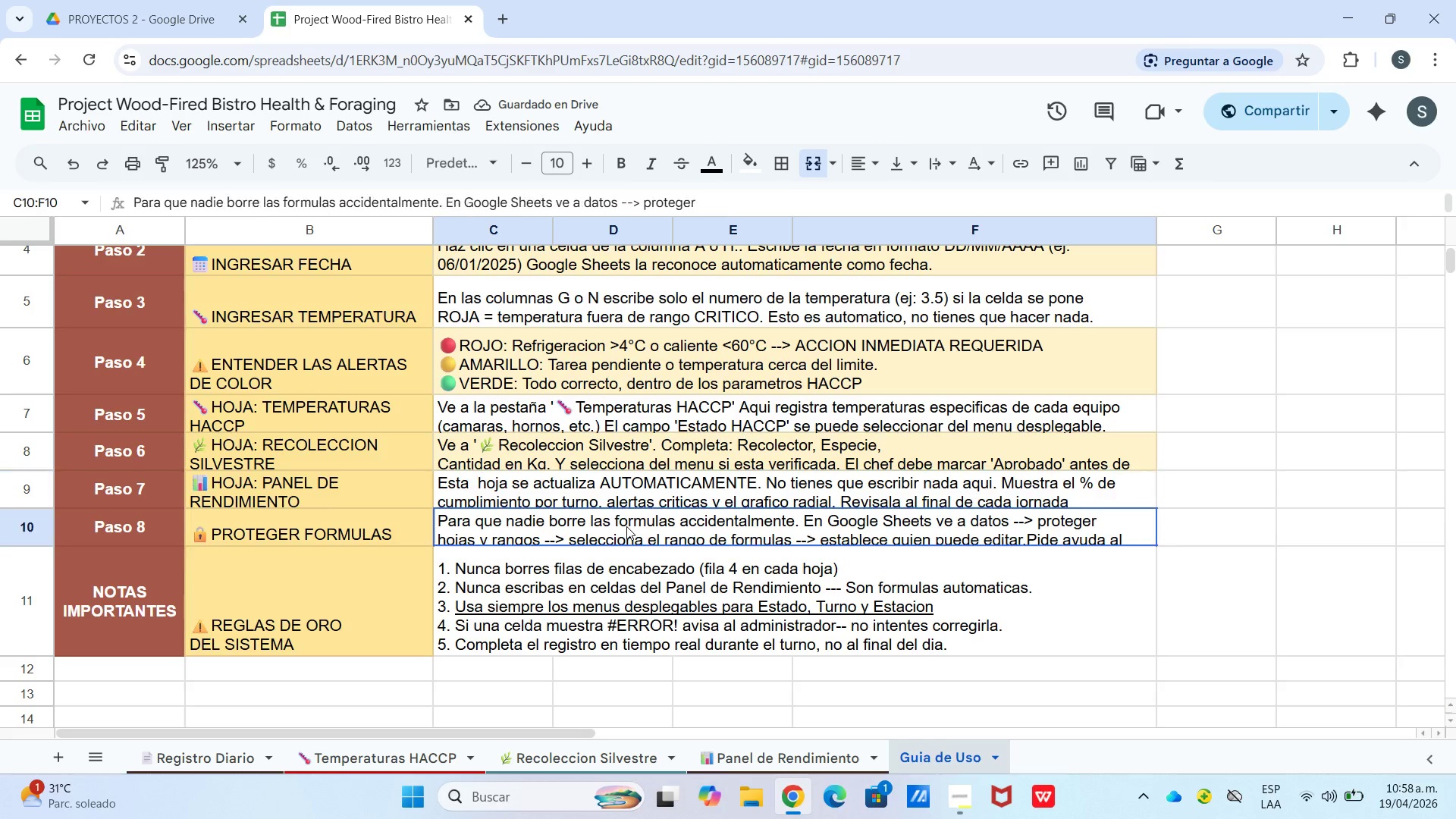 
left_click([626, 526])
 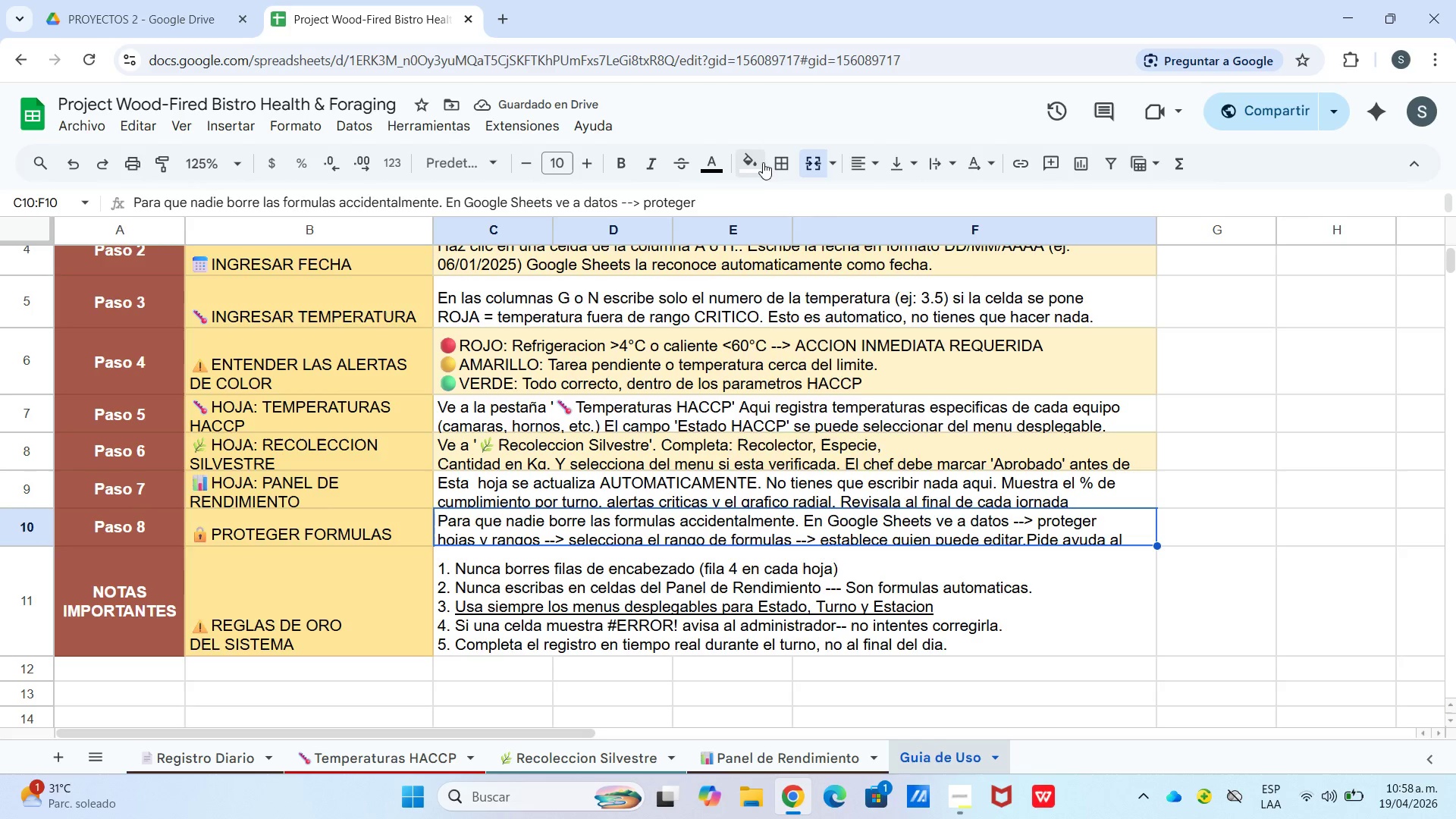 
left_click_drag(start_coordinate=[757, 163], to_coordinate=[814, 268])
 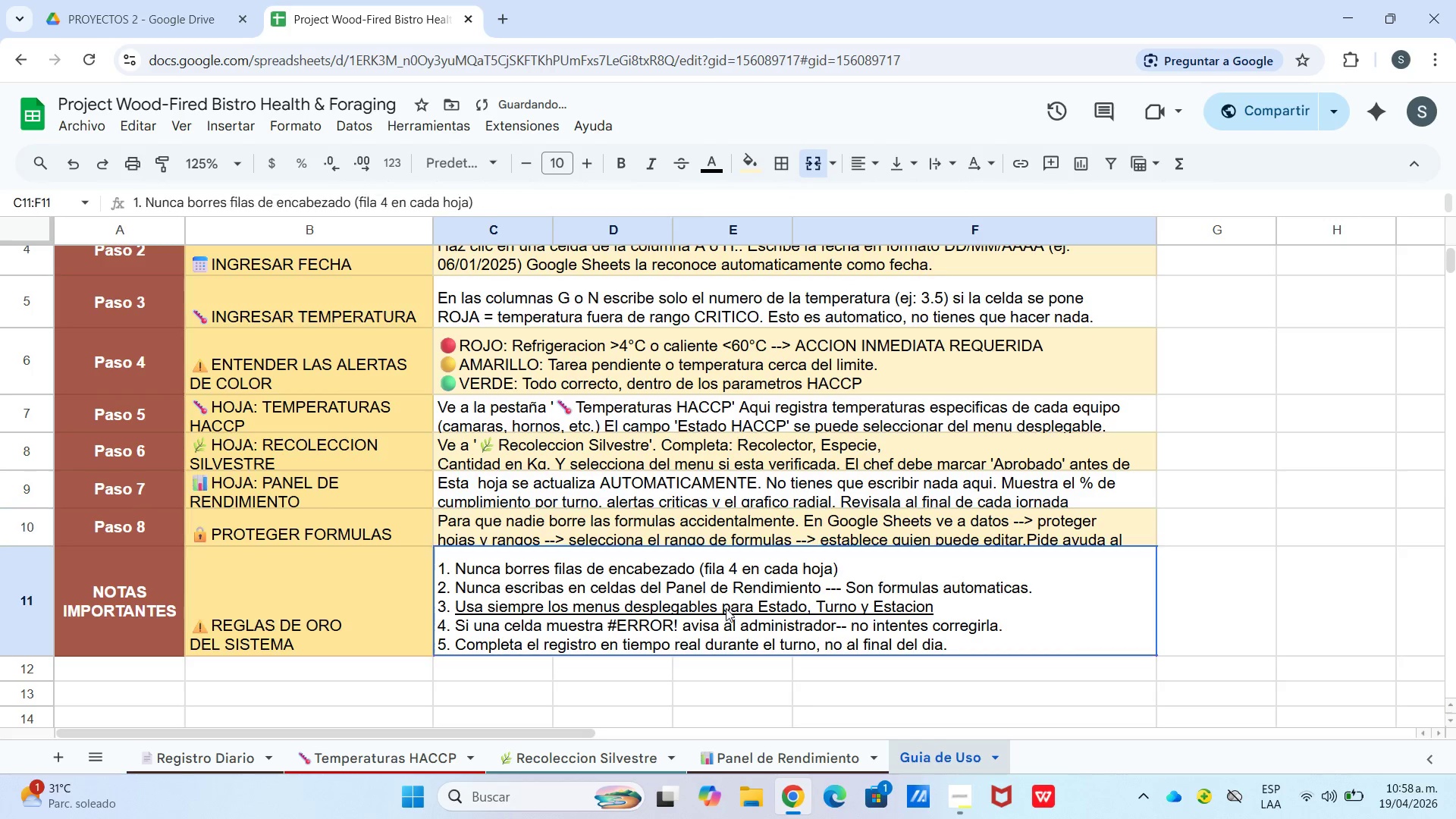 
left_click([814, 268])
 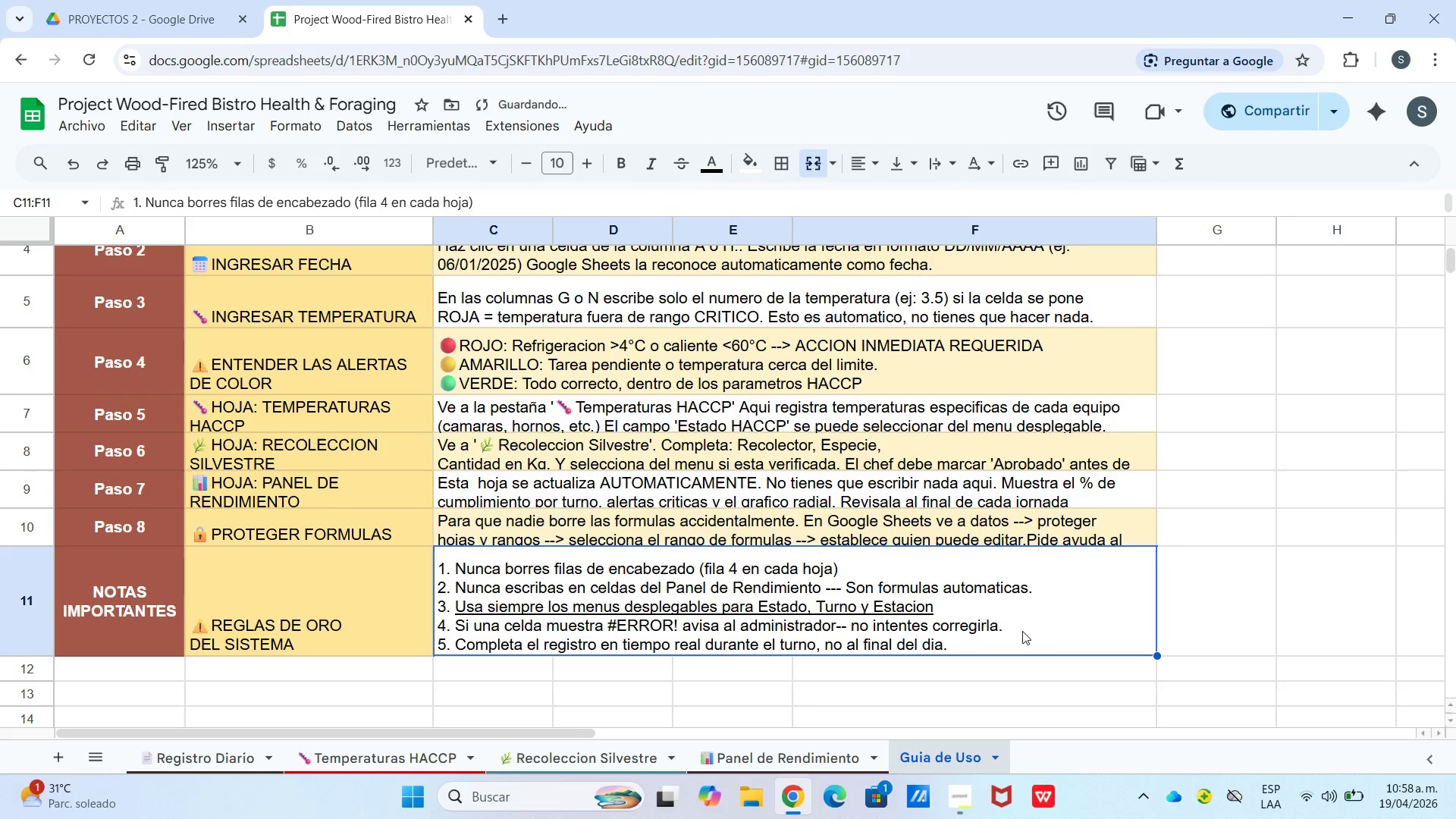 
left_click([1192, 531])
 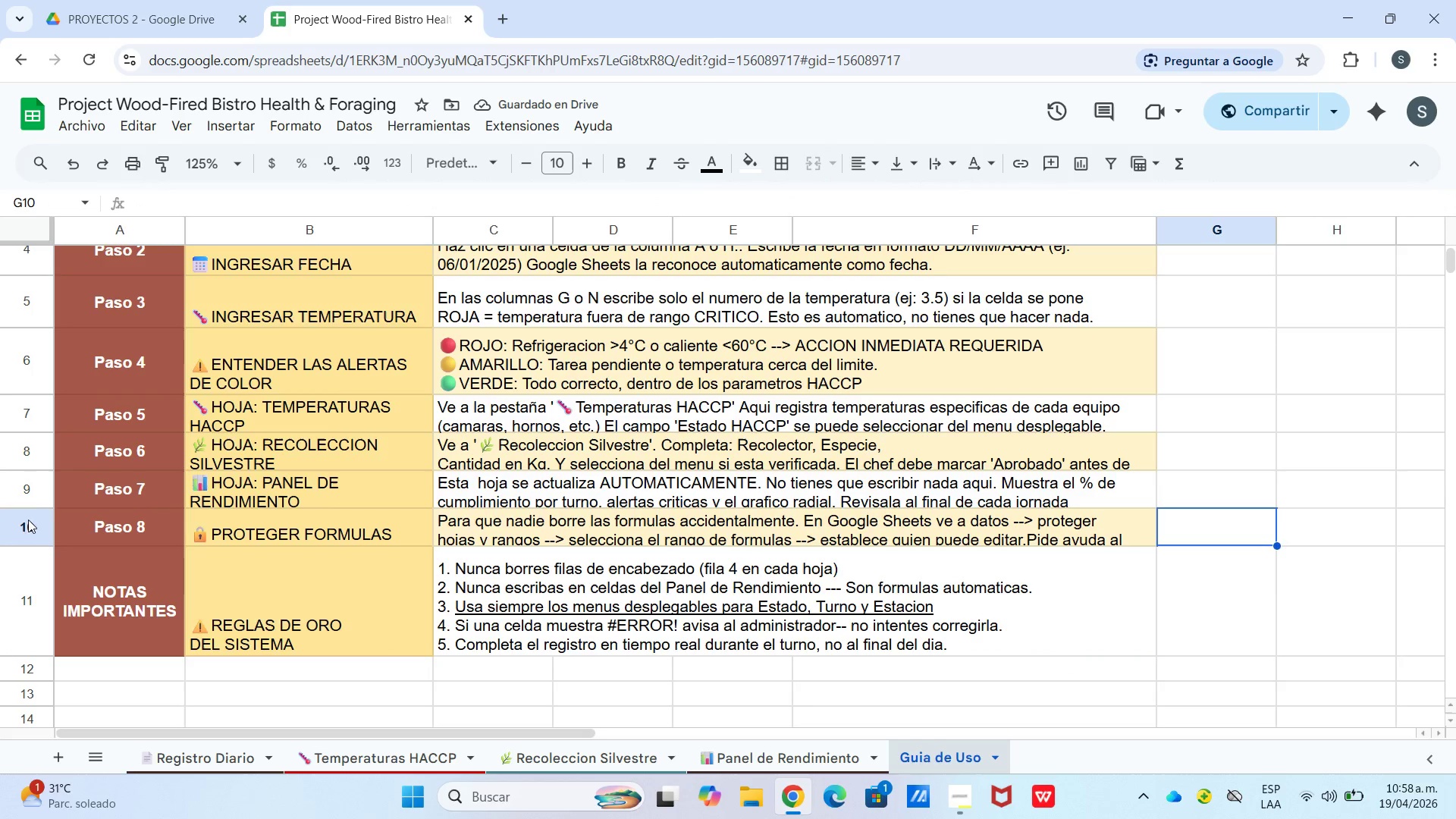 
scroll: coordinate [141, 529], scroll_direction: up, amount: 2.0
 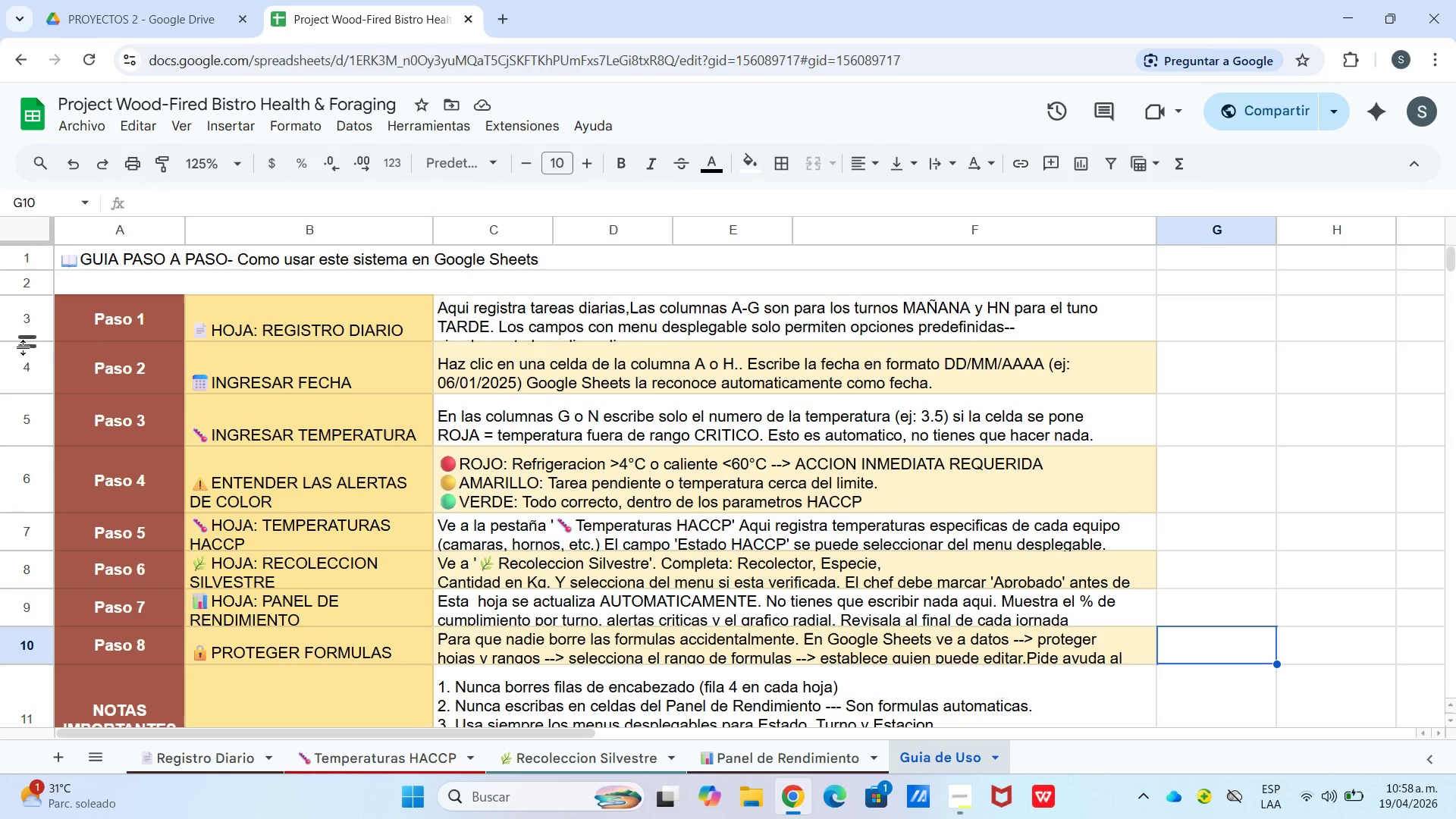 
left_click_drag(start_coordinate=[27, 344], to_coordinate=[36, 357])
 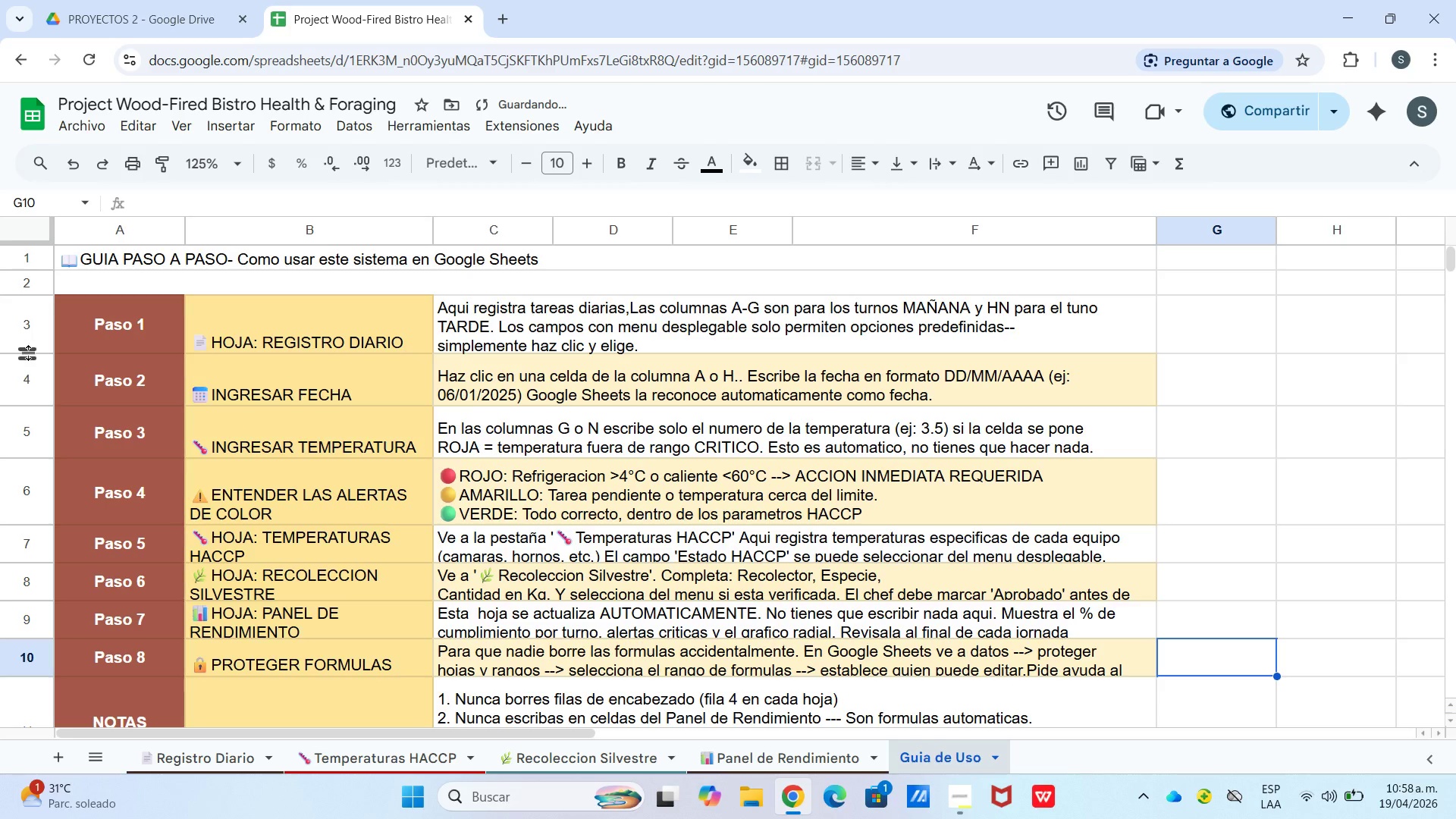 
left_click_drag(start_coordinate=[29, 353], to_coordinate=[30, 363])
 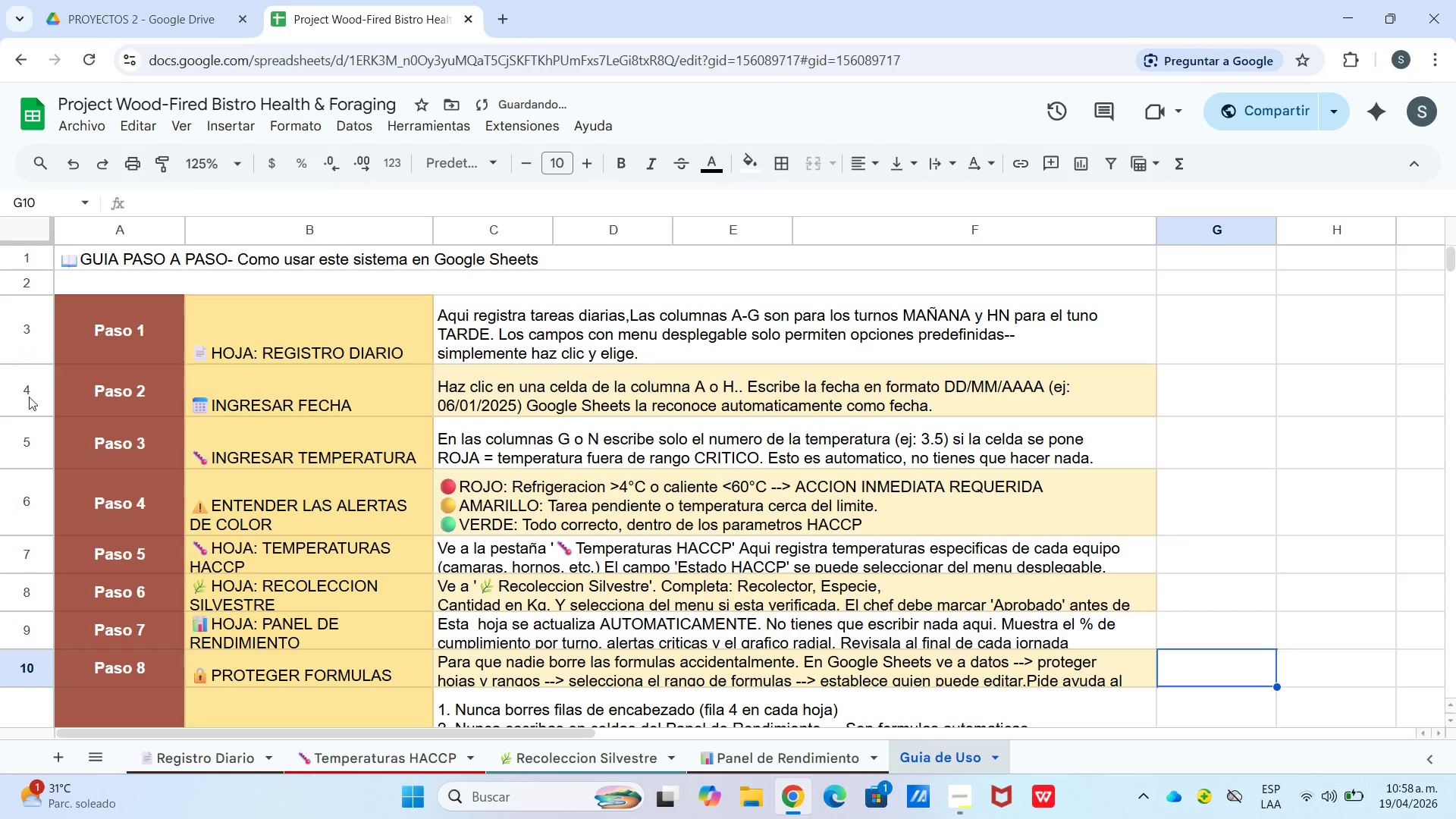 
left_click([29, 397])
 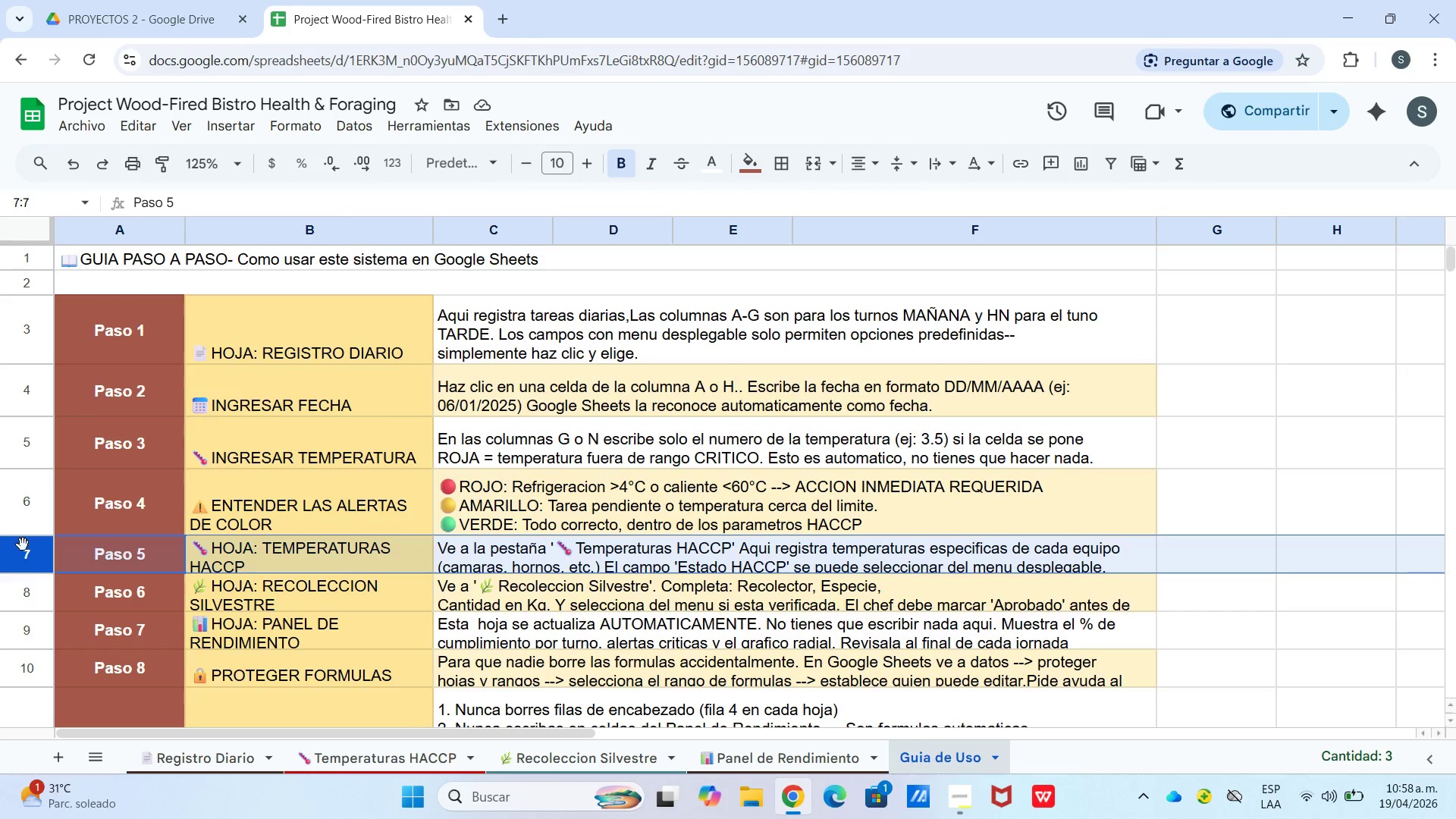 
wait(5.11)
 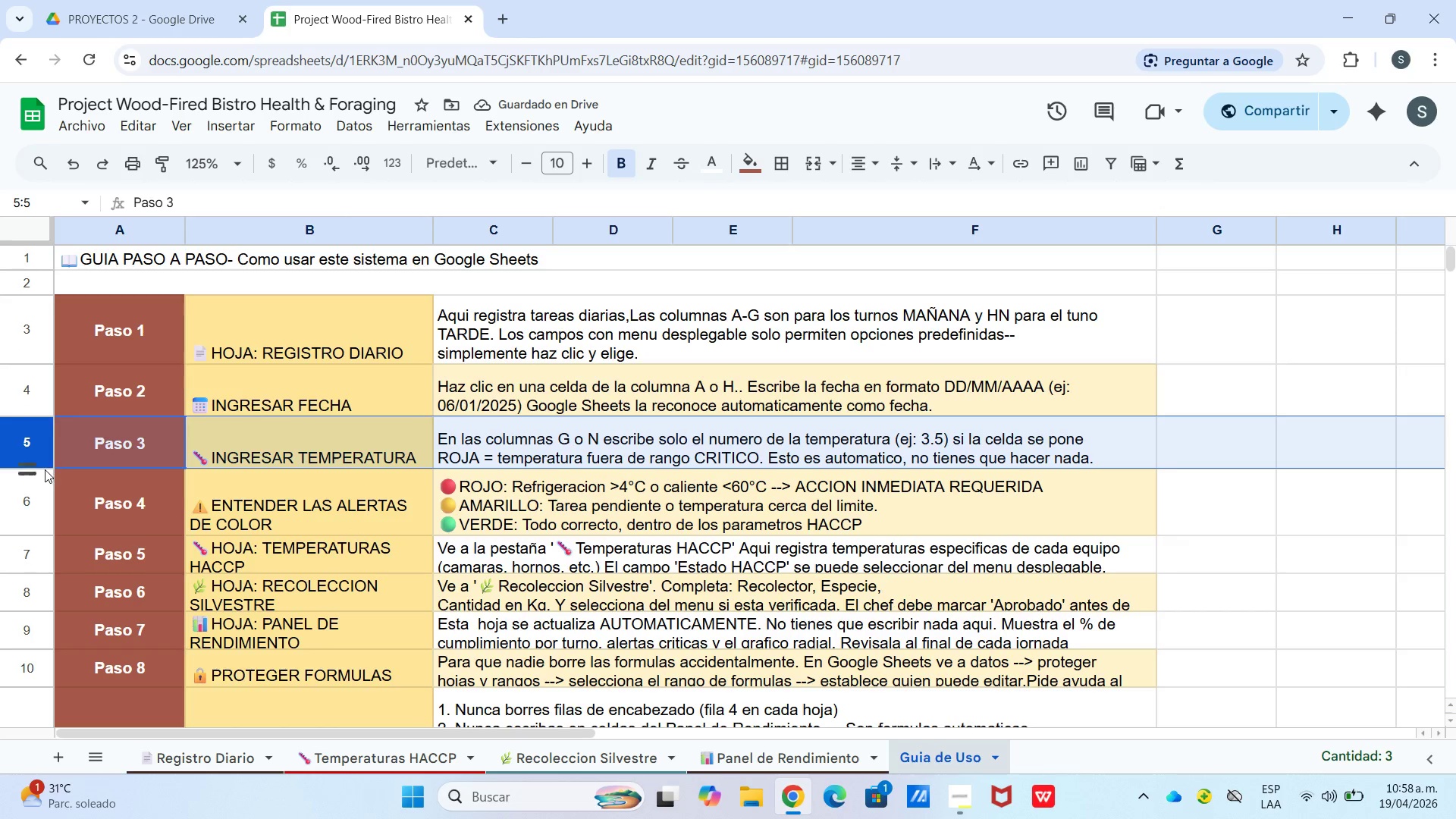 
left_click_drag(start_coordinate=[29, 575], to_coordinate=[29, 595])
 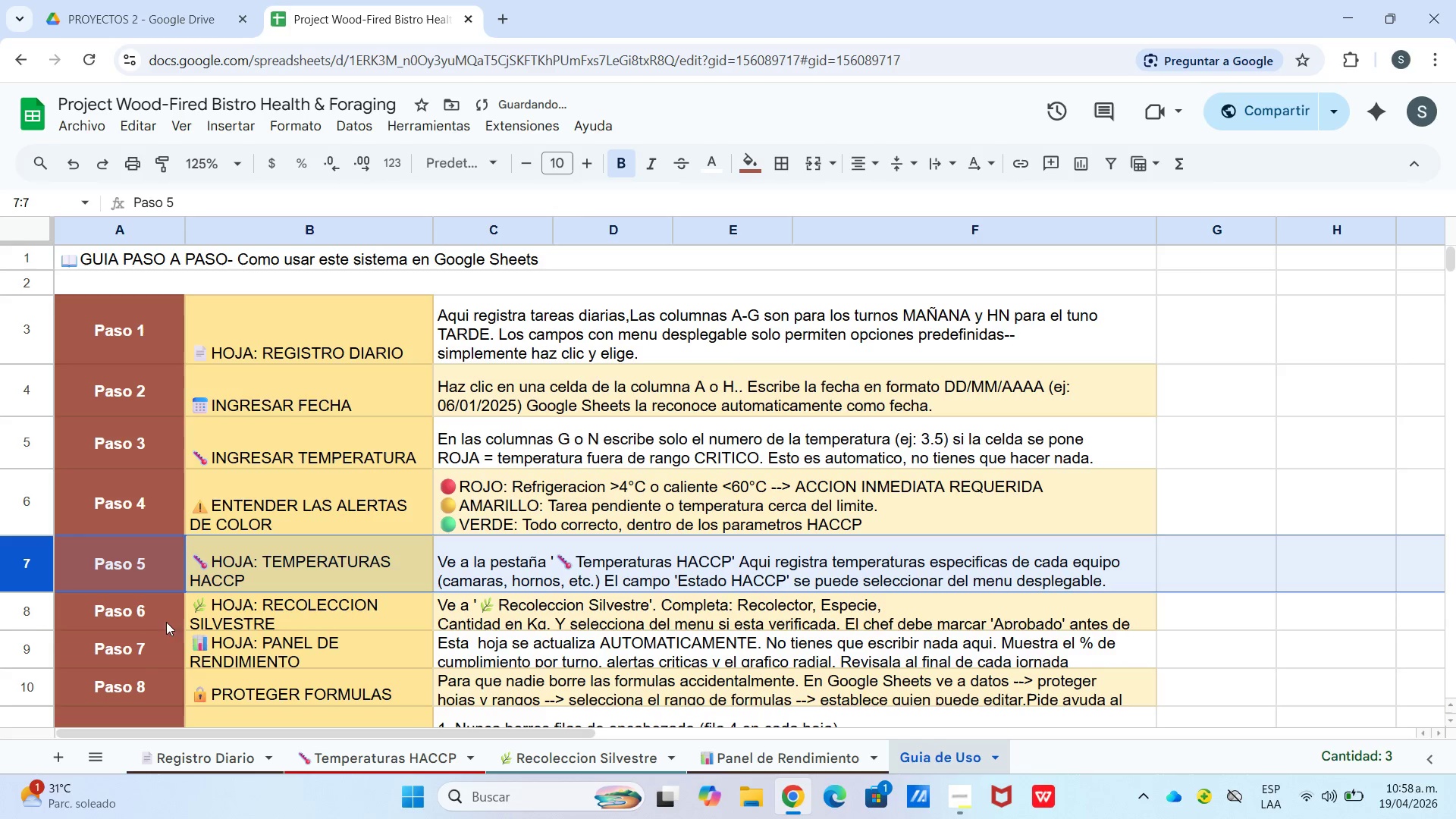 
left_click([20, 612])
 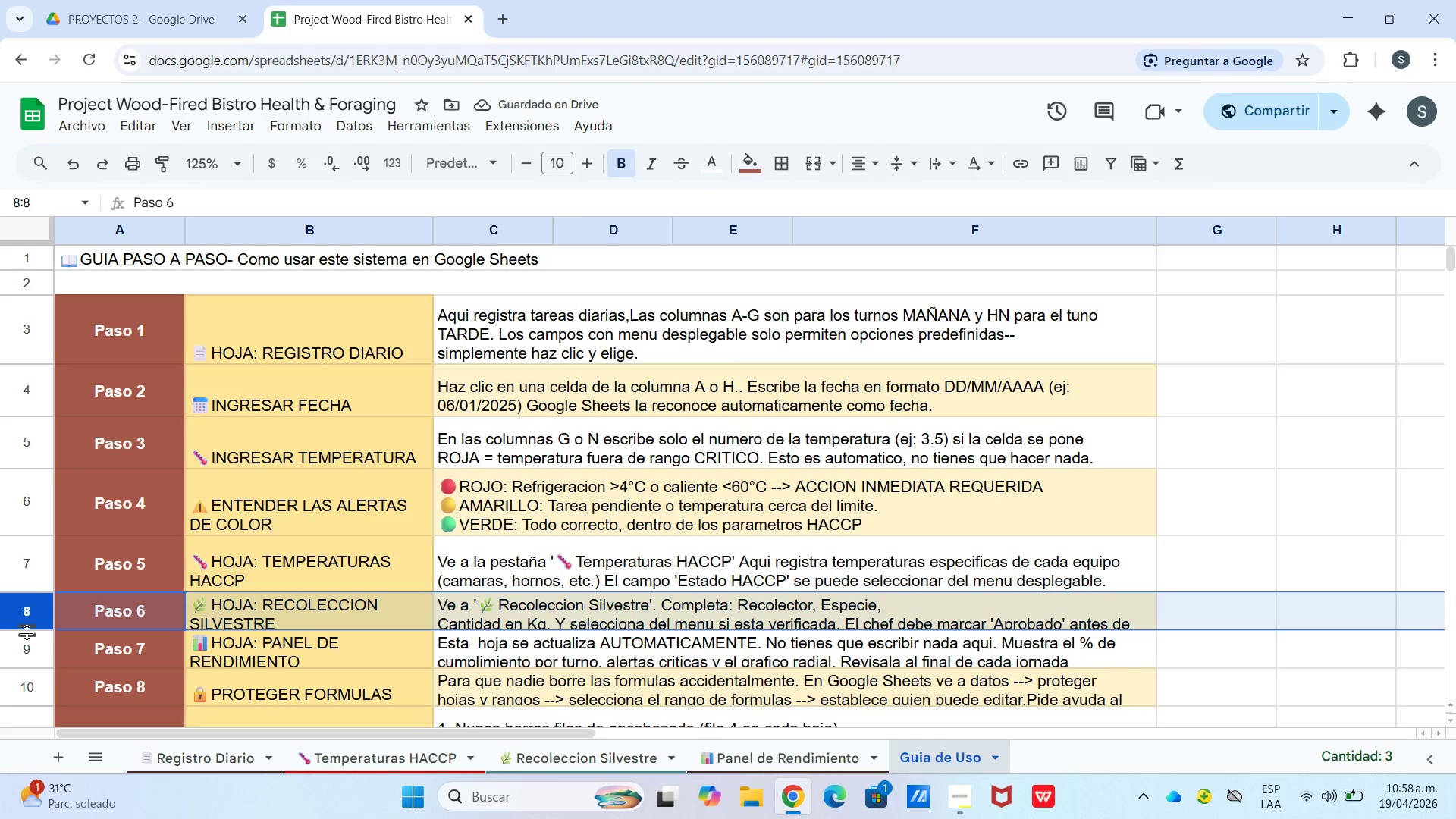 
left_click_drag(start_coordinate=[27, 632], to_coordinate=[28, 652])
 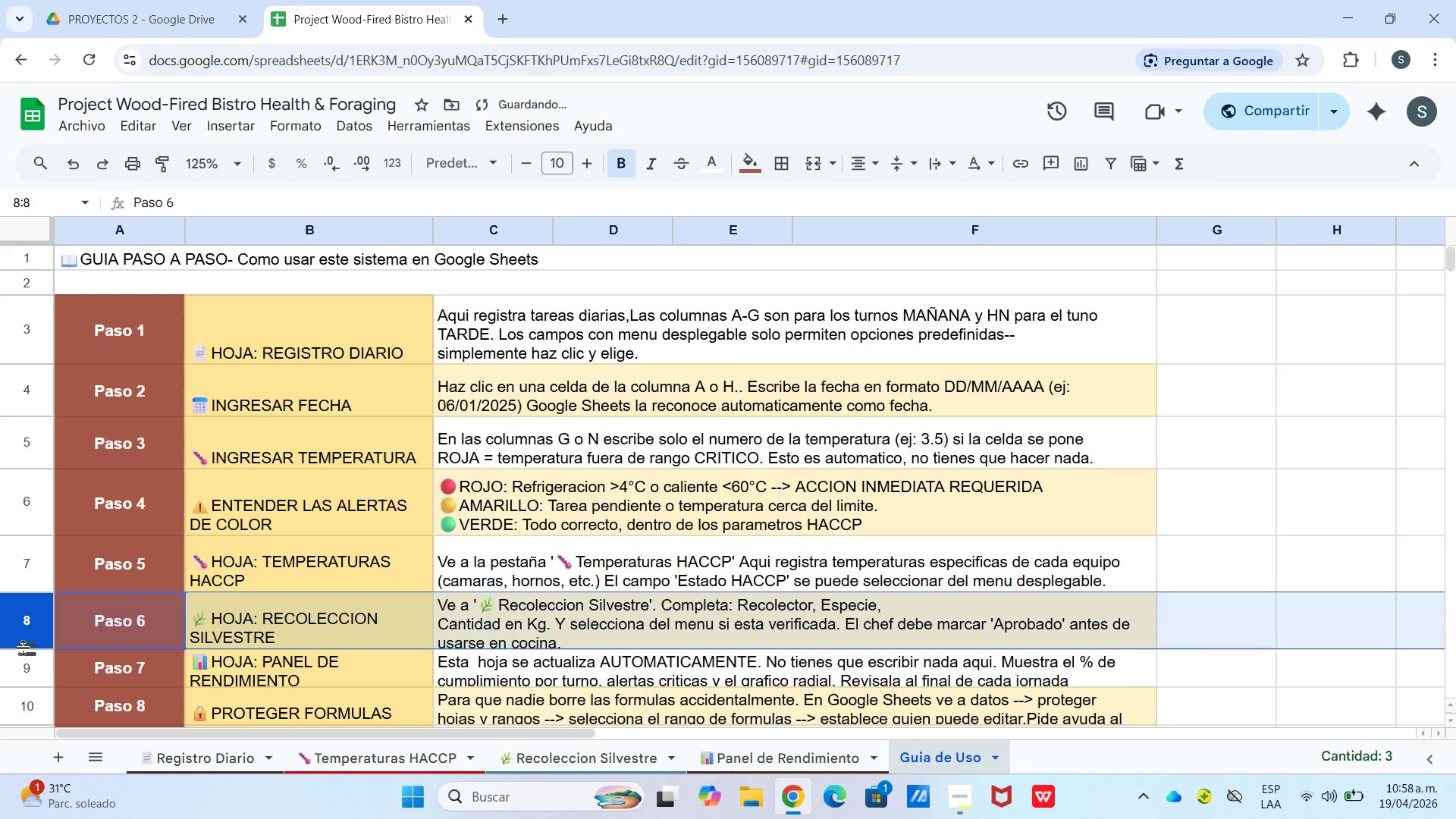 
left_click_drag(start_coordinate=[26, 649], to_coordinate=[33, 664])
 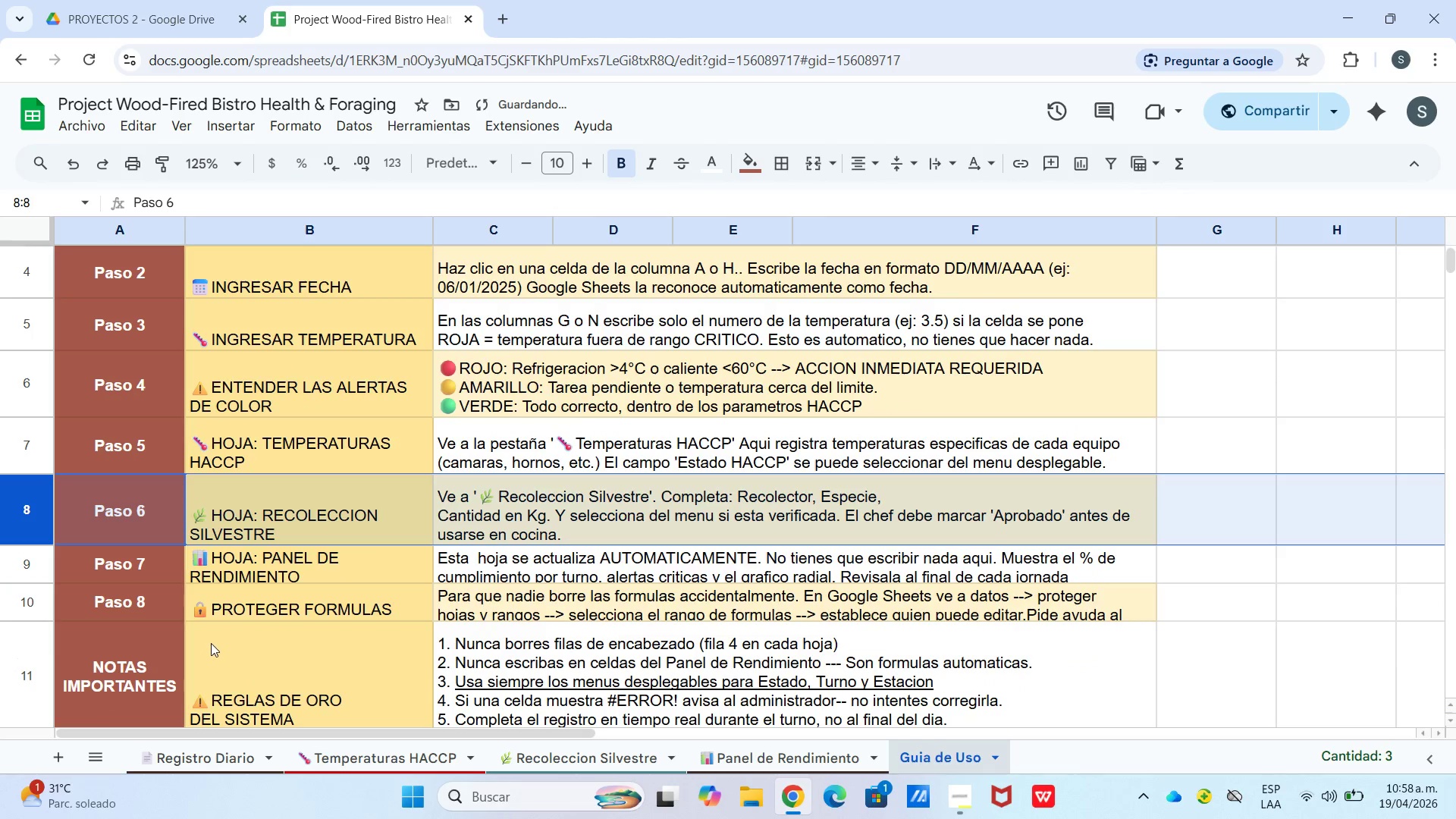 
scroll: coordinate [210, 645], scroll_direction: down, amount: 1.0
 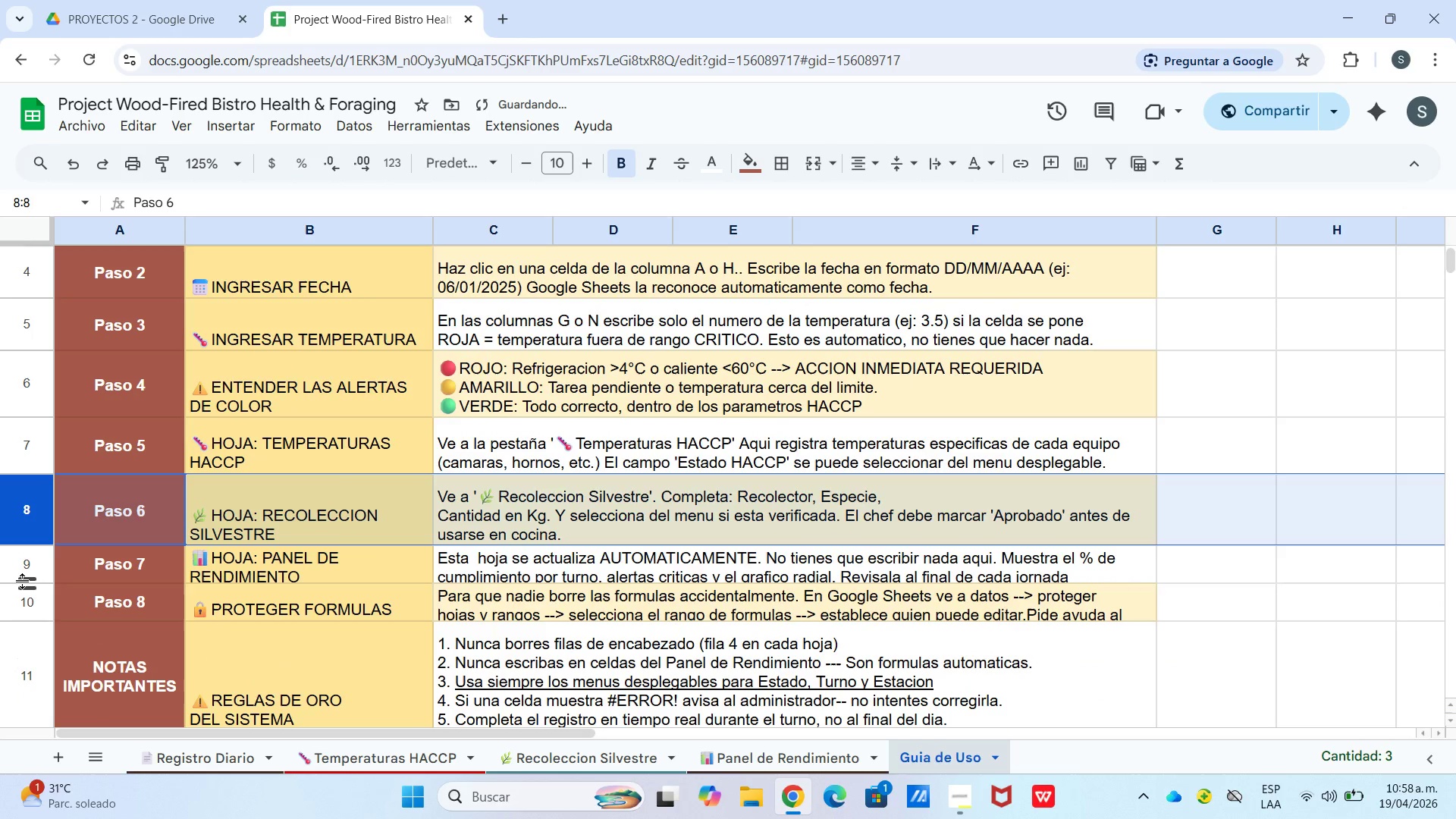 
left_click([23, 581])
 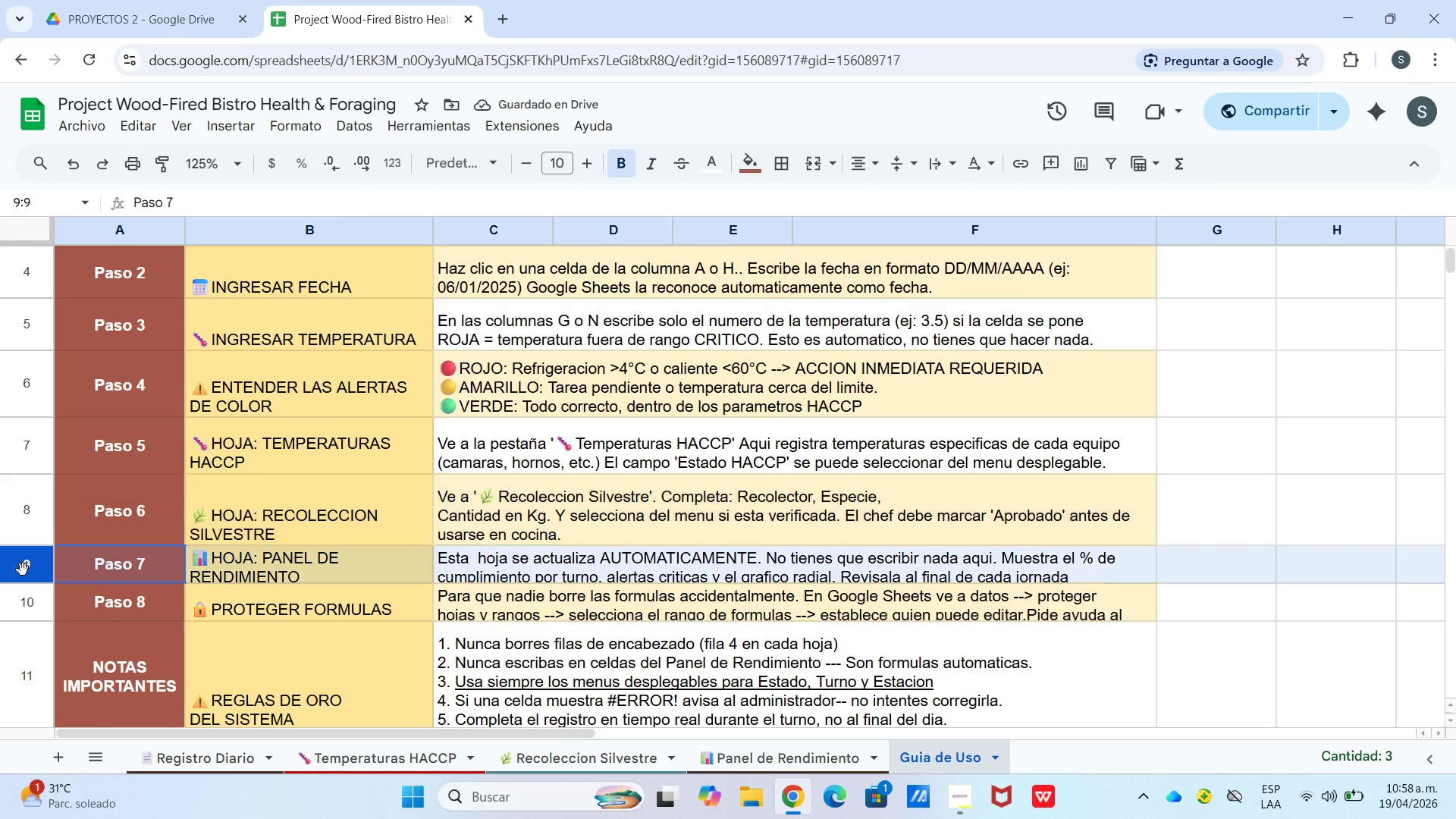 
left_click([23, 570])
 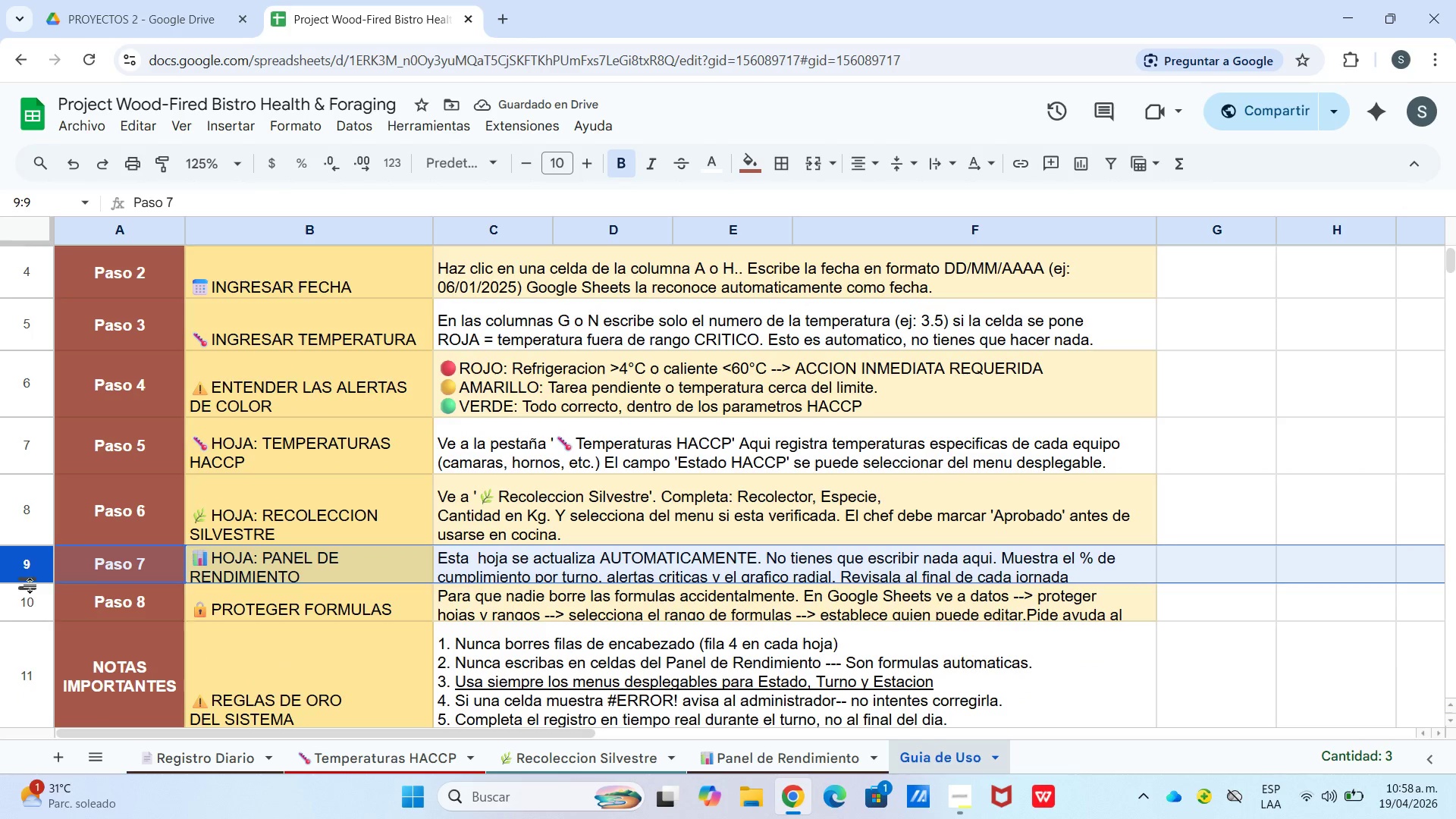 
left_click_drag(start_coordinate=[30, 585], to_coordinate=[33, 602])
 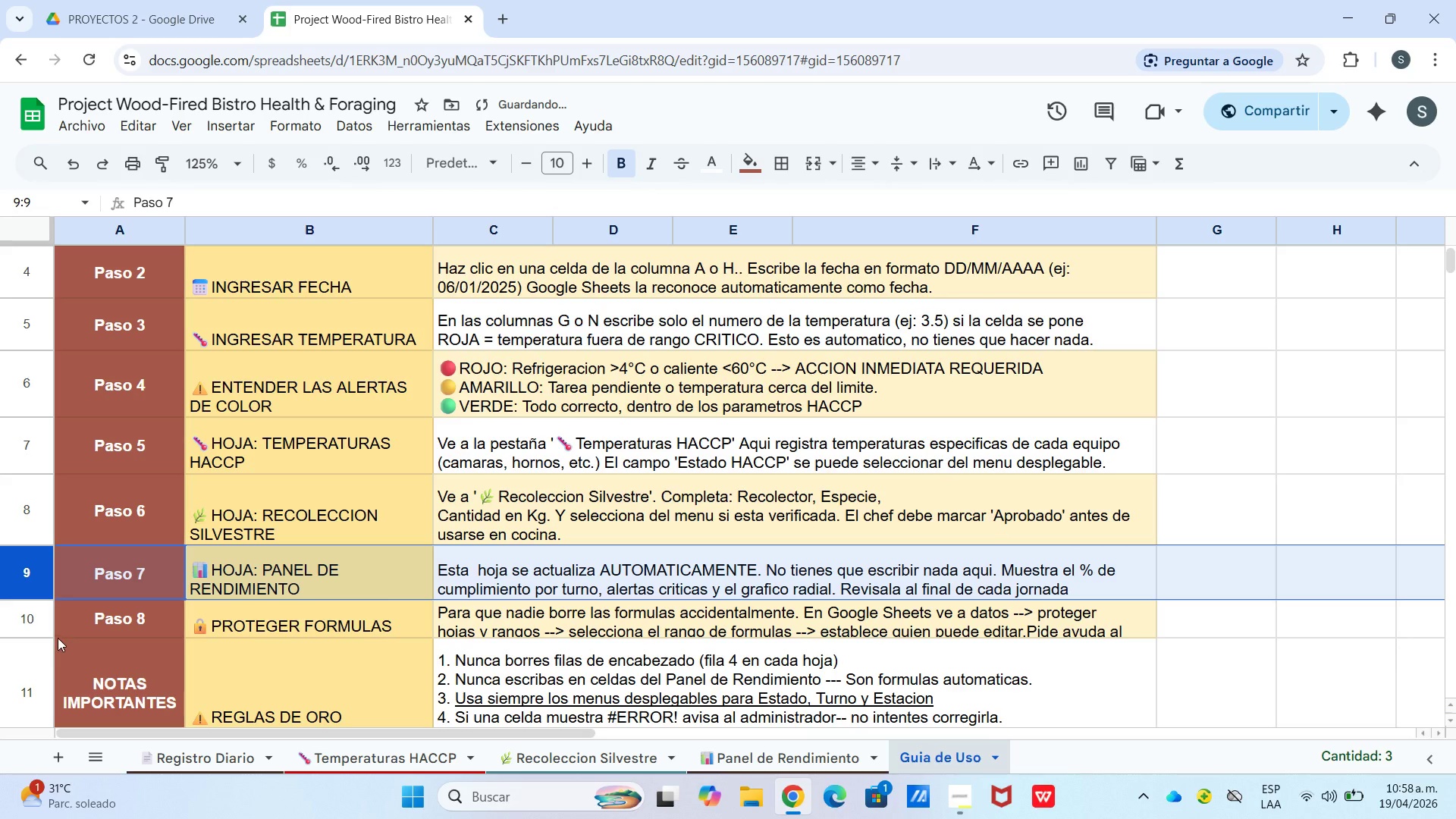 
left_click([32, 622])
 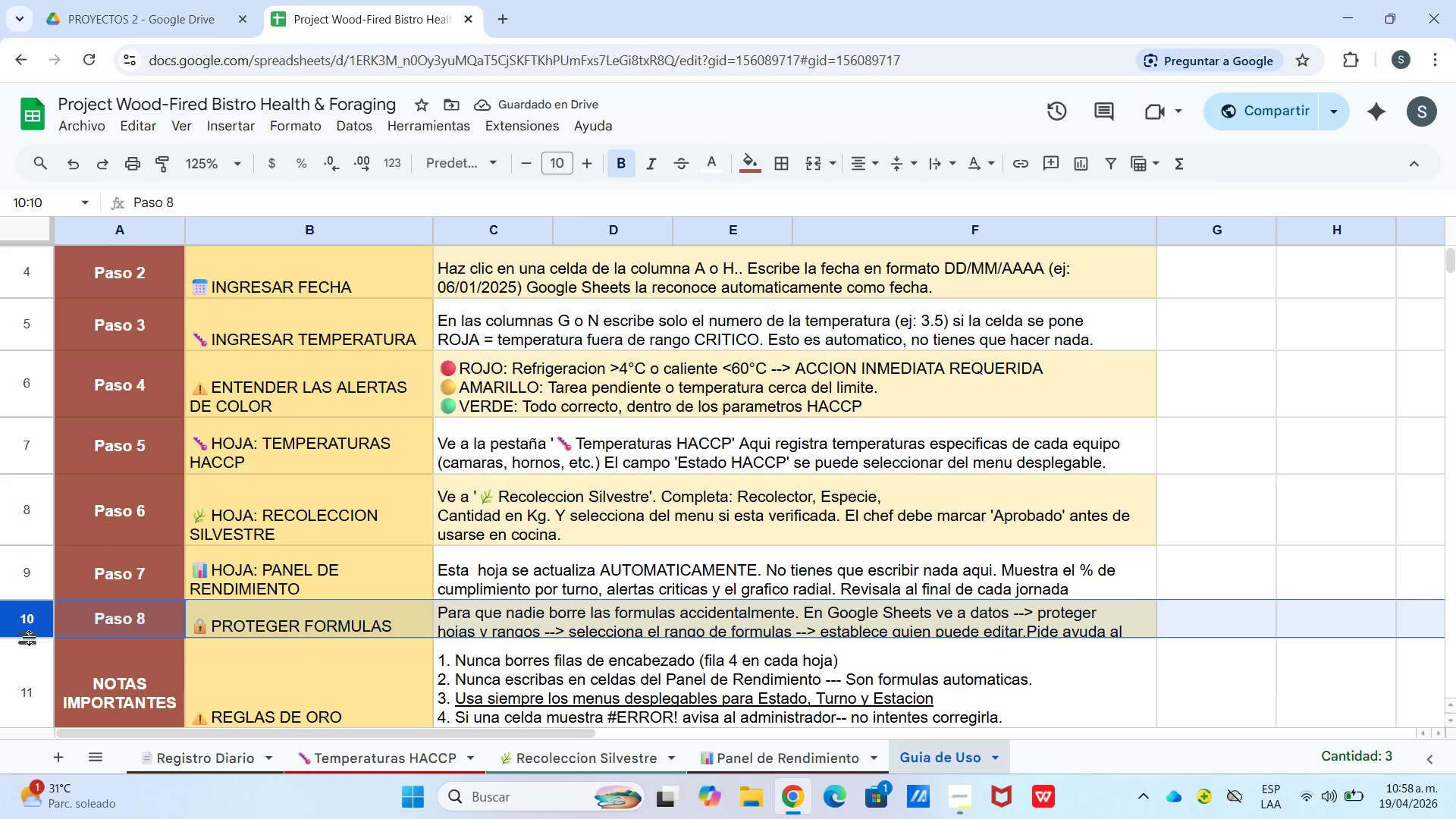 
left_click_drag(start_coordinate=[29, 637], to_coordinate=[34, 664])
 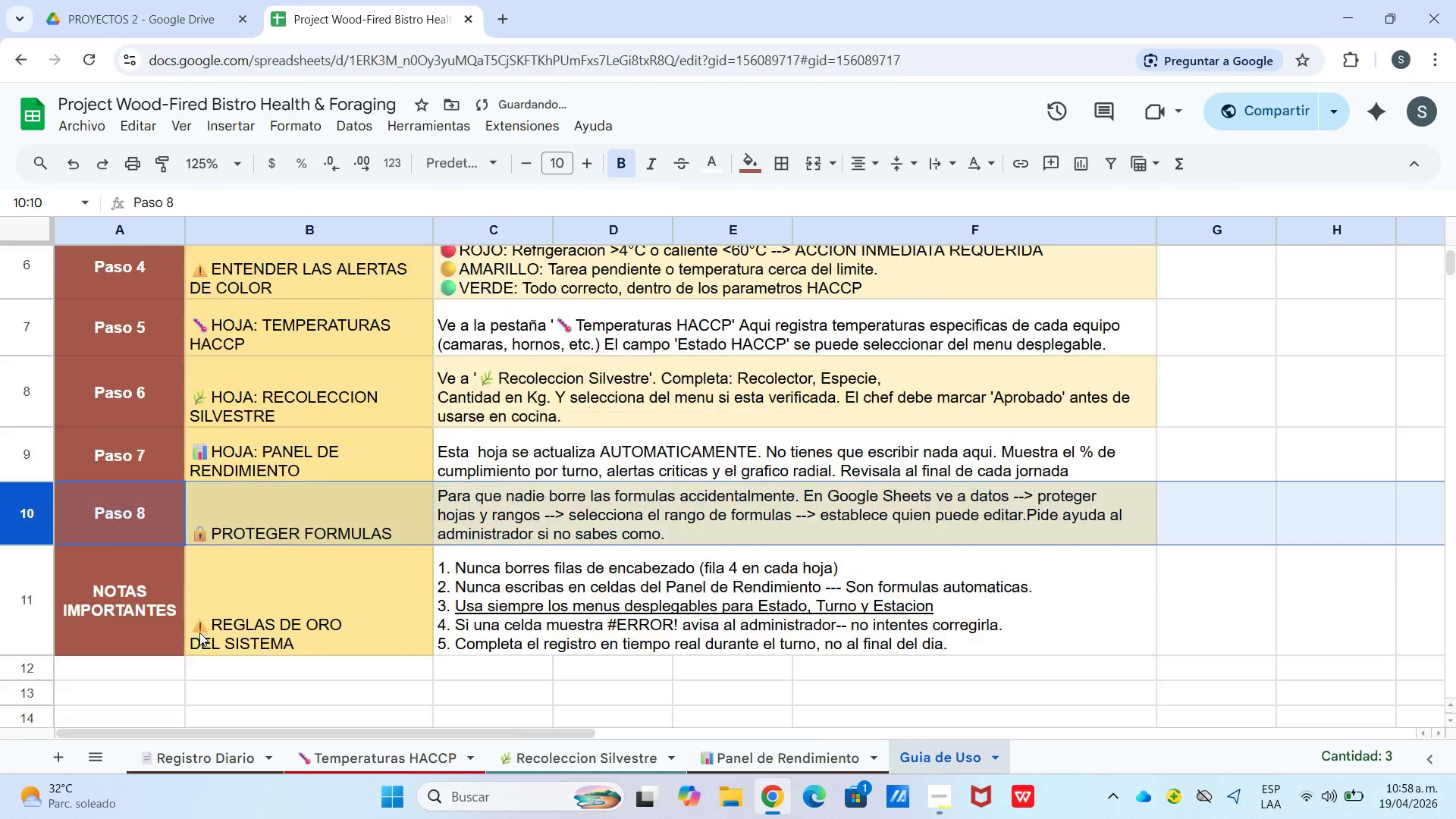 
scroll: coordinate [199, 632], scroll_direction: down, amount: 1.0
 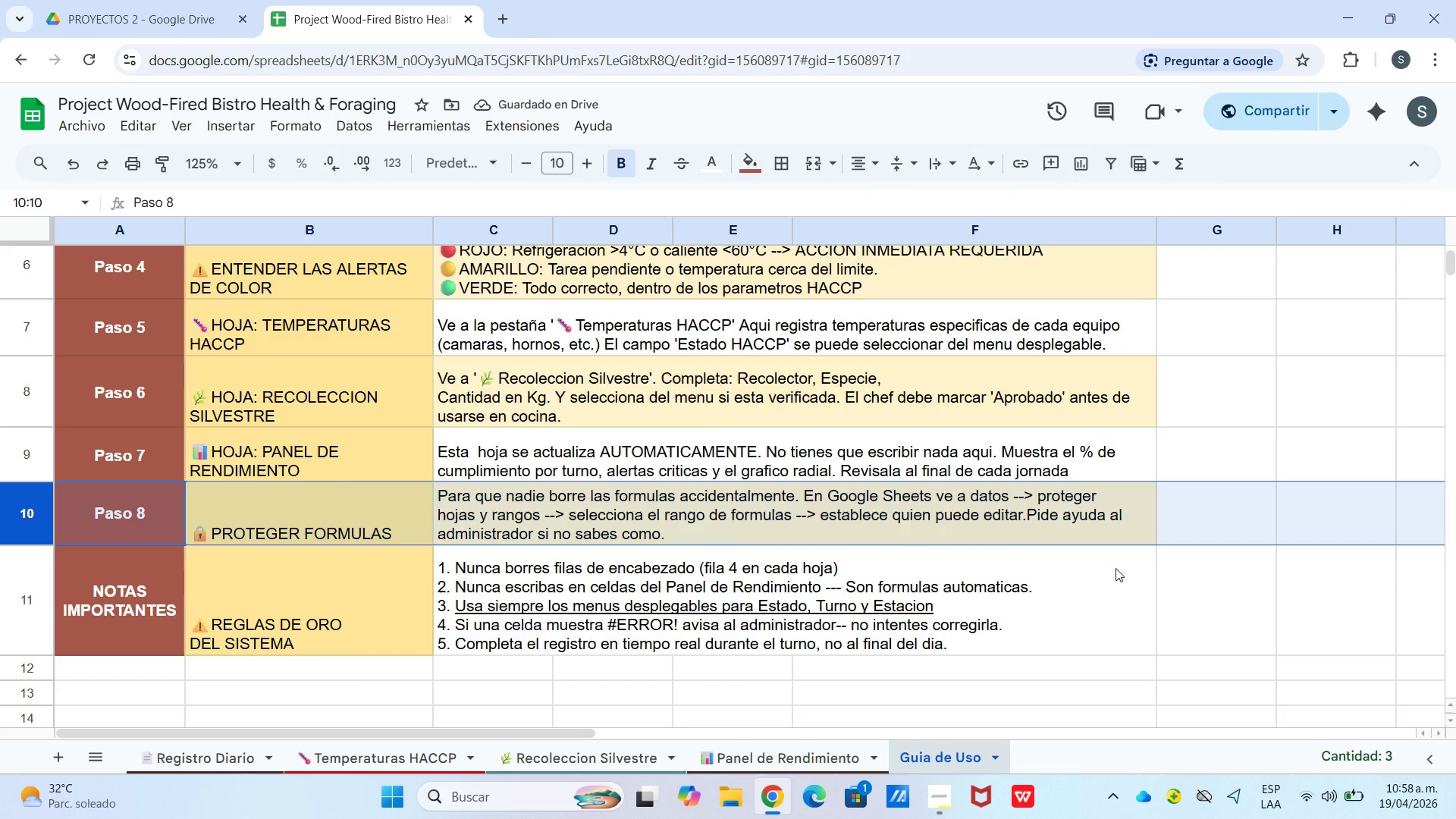 
left_click([1104, 582])
 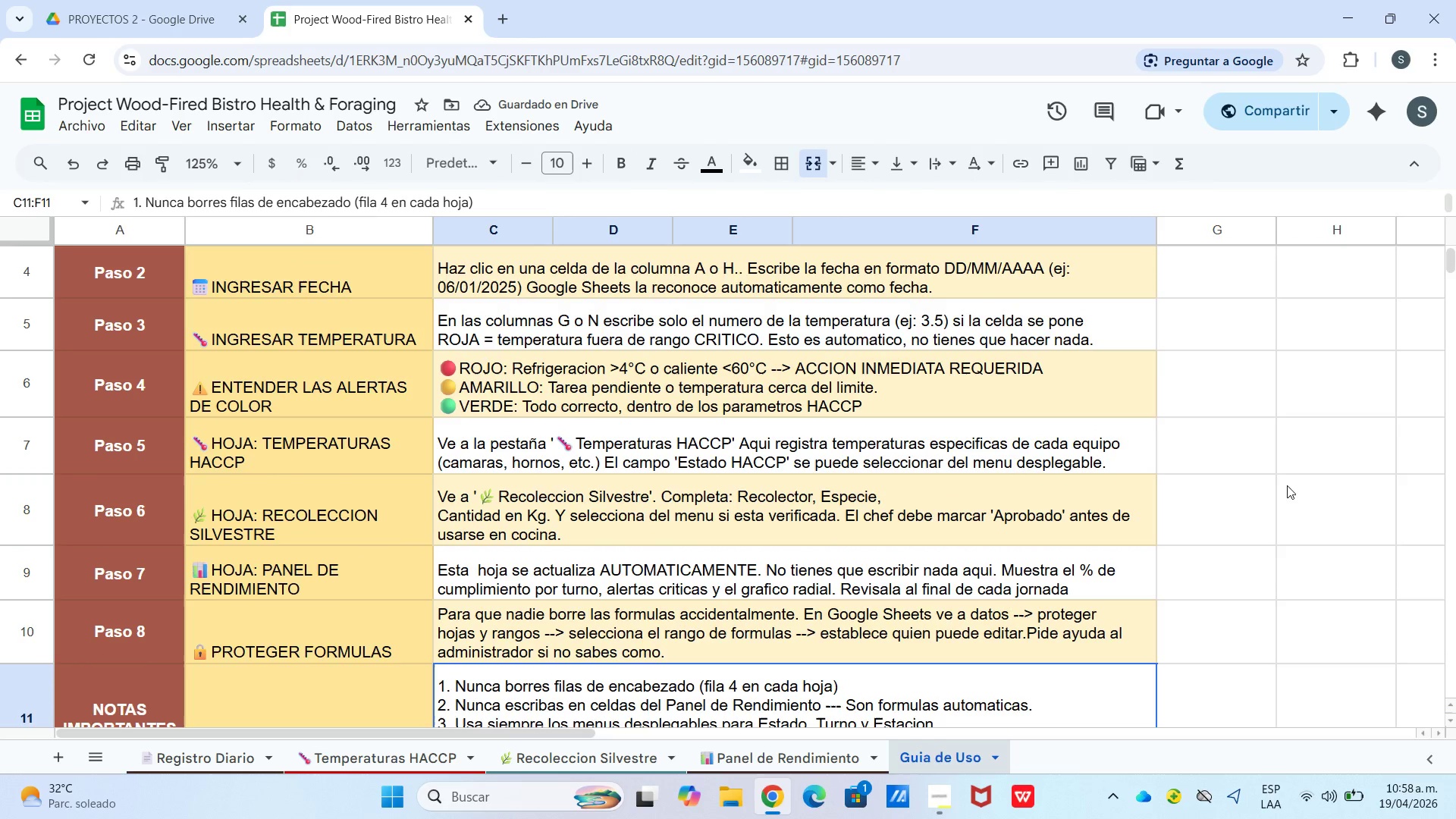 
scroll: coordinate [670, 303], scroll_direction: up, amount: 7.0
 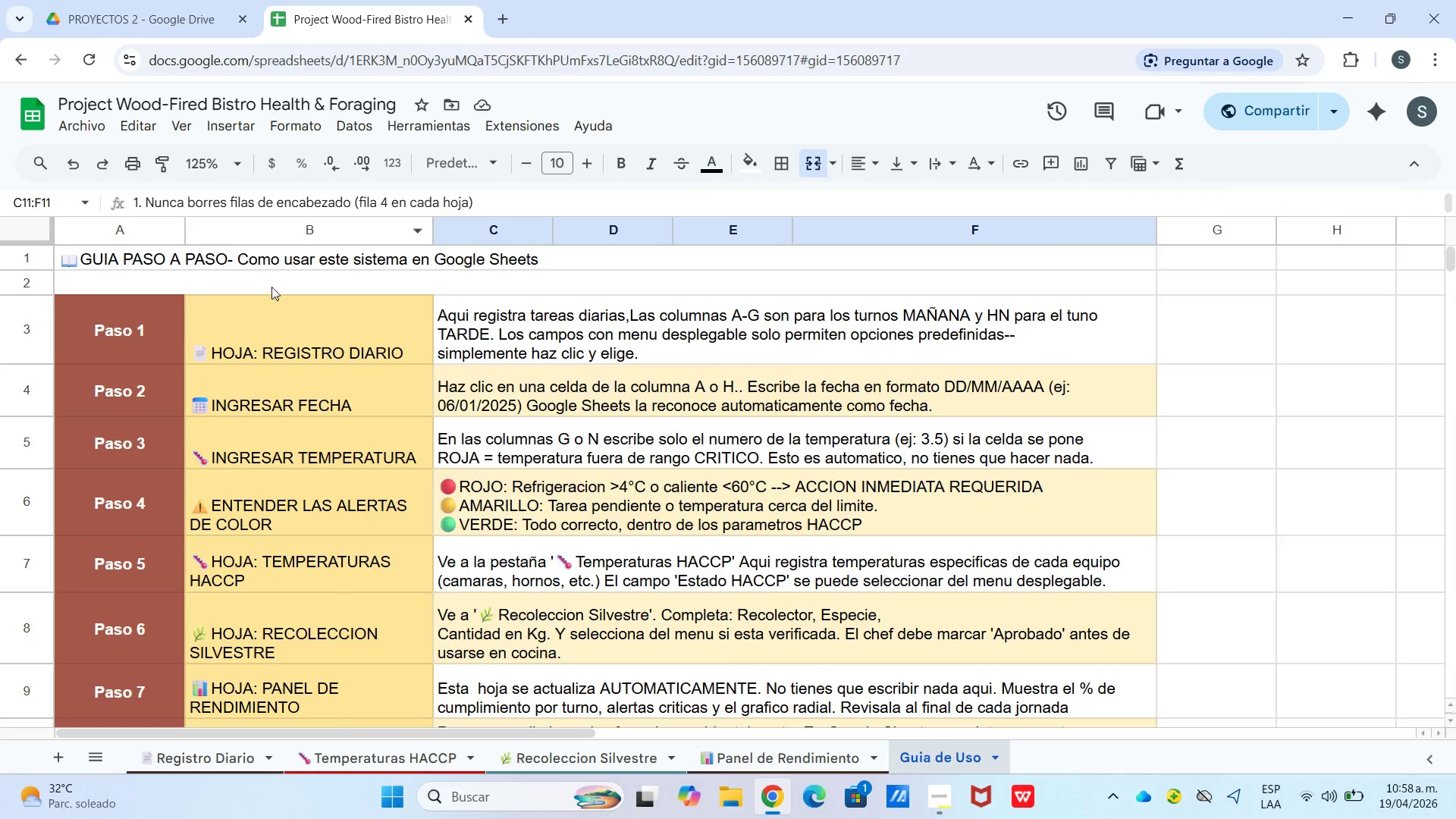 
left_click([287, 259])
 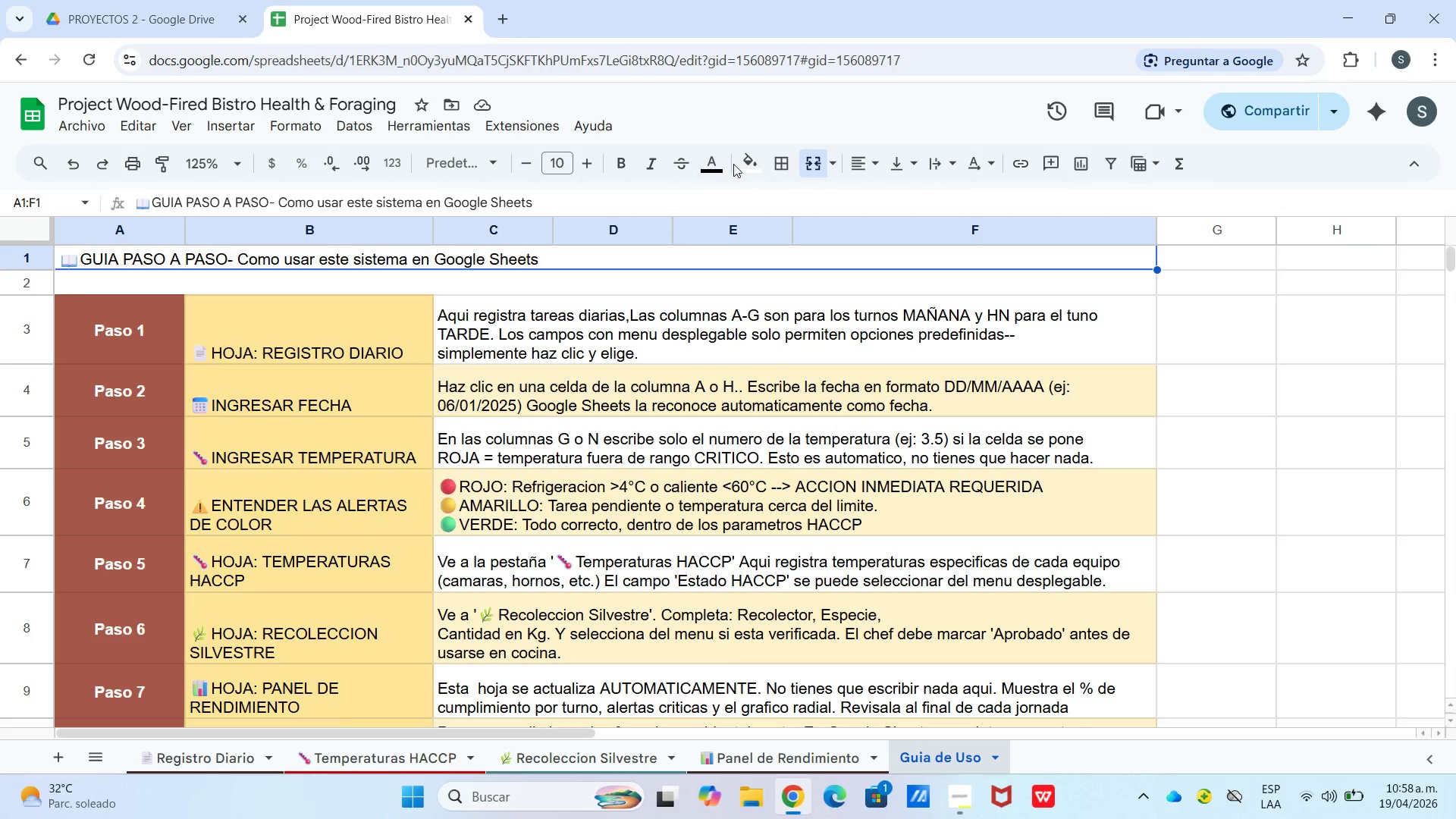 
left_click([758, 158])
 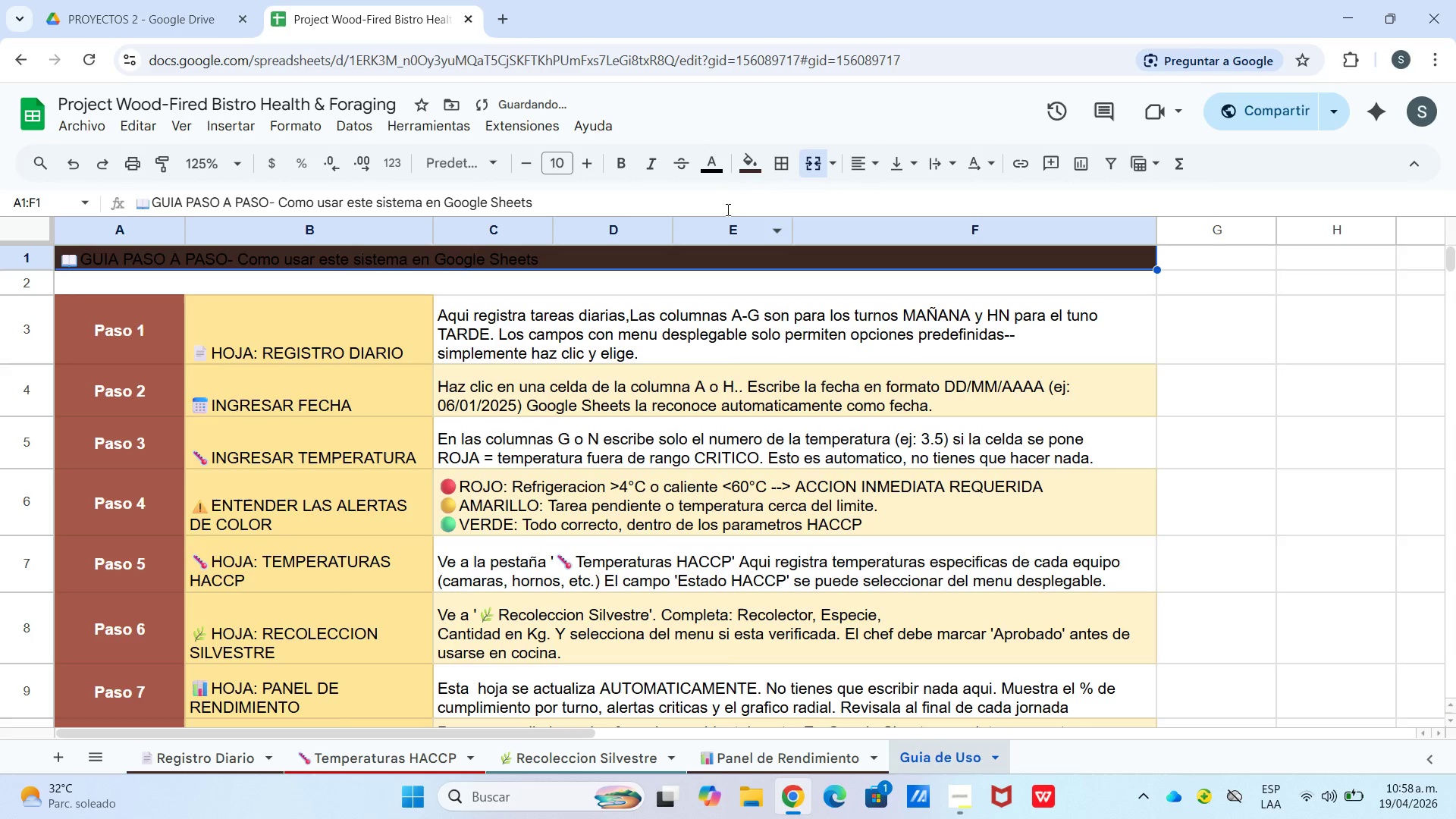 
left_click([704, 171])
 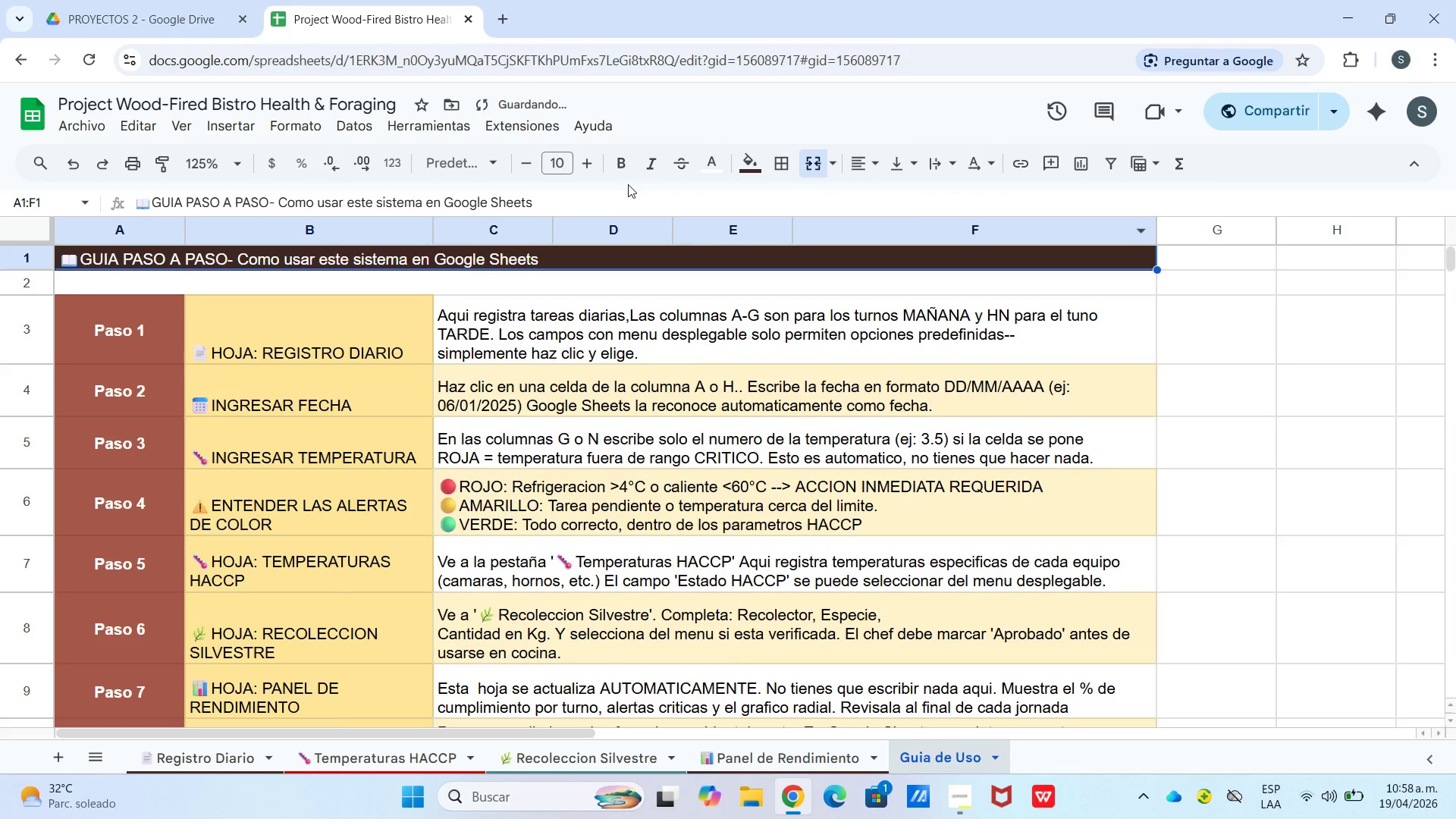 
left_click([620, 168])
 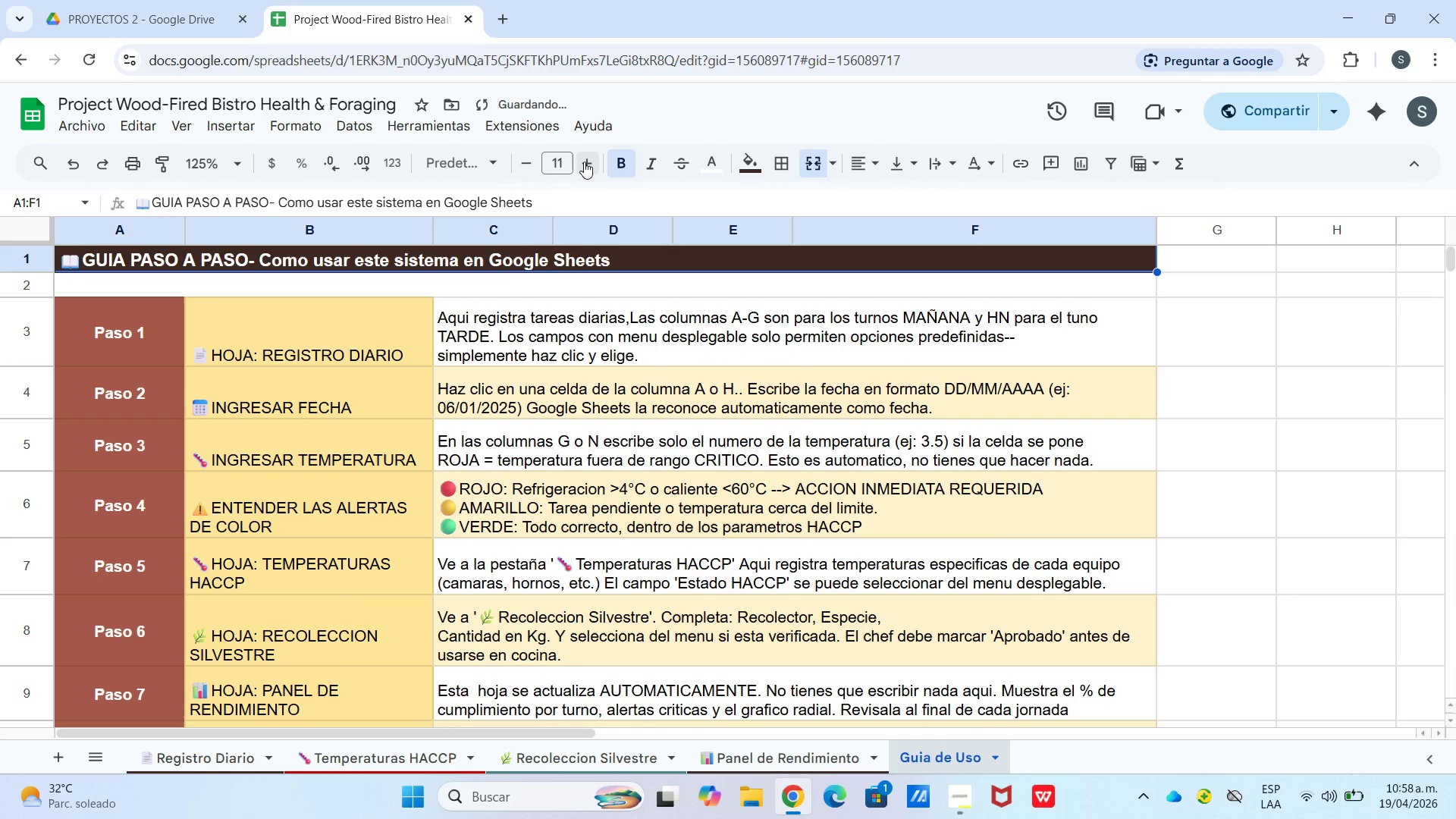 
double_click([584, 162])
 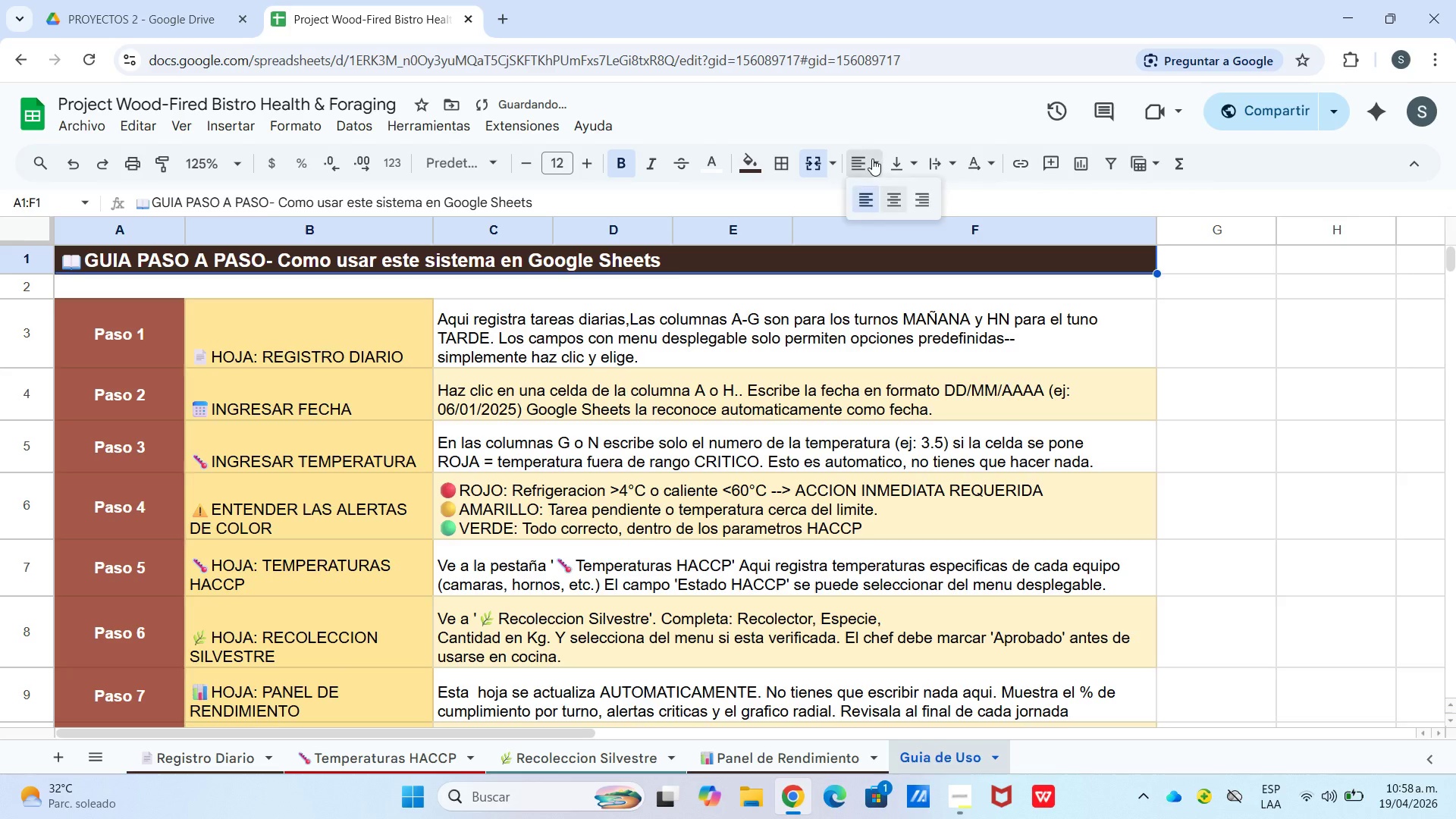 
left_click([872, 158])
 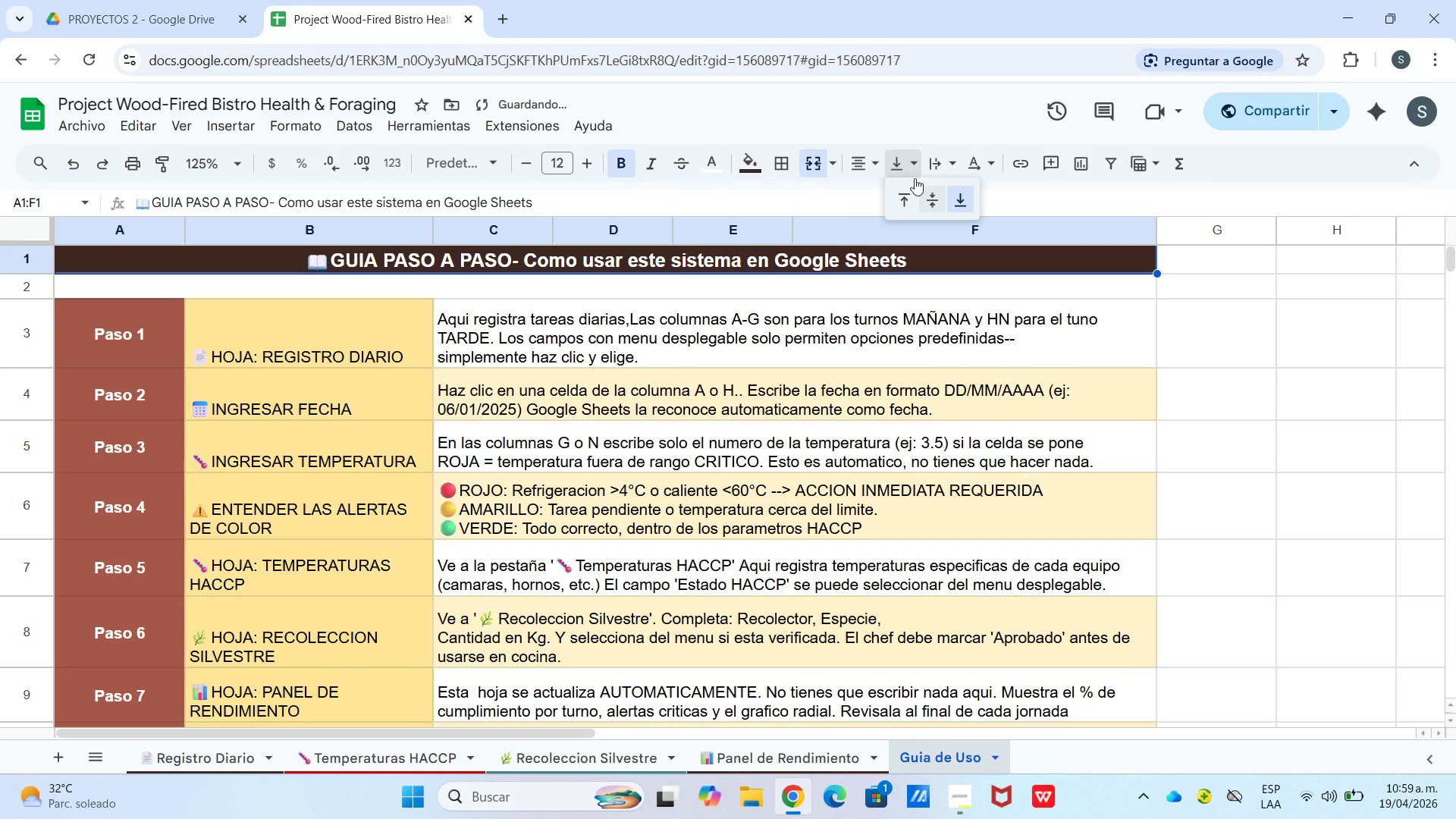 
left_click([929, 195])
 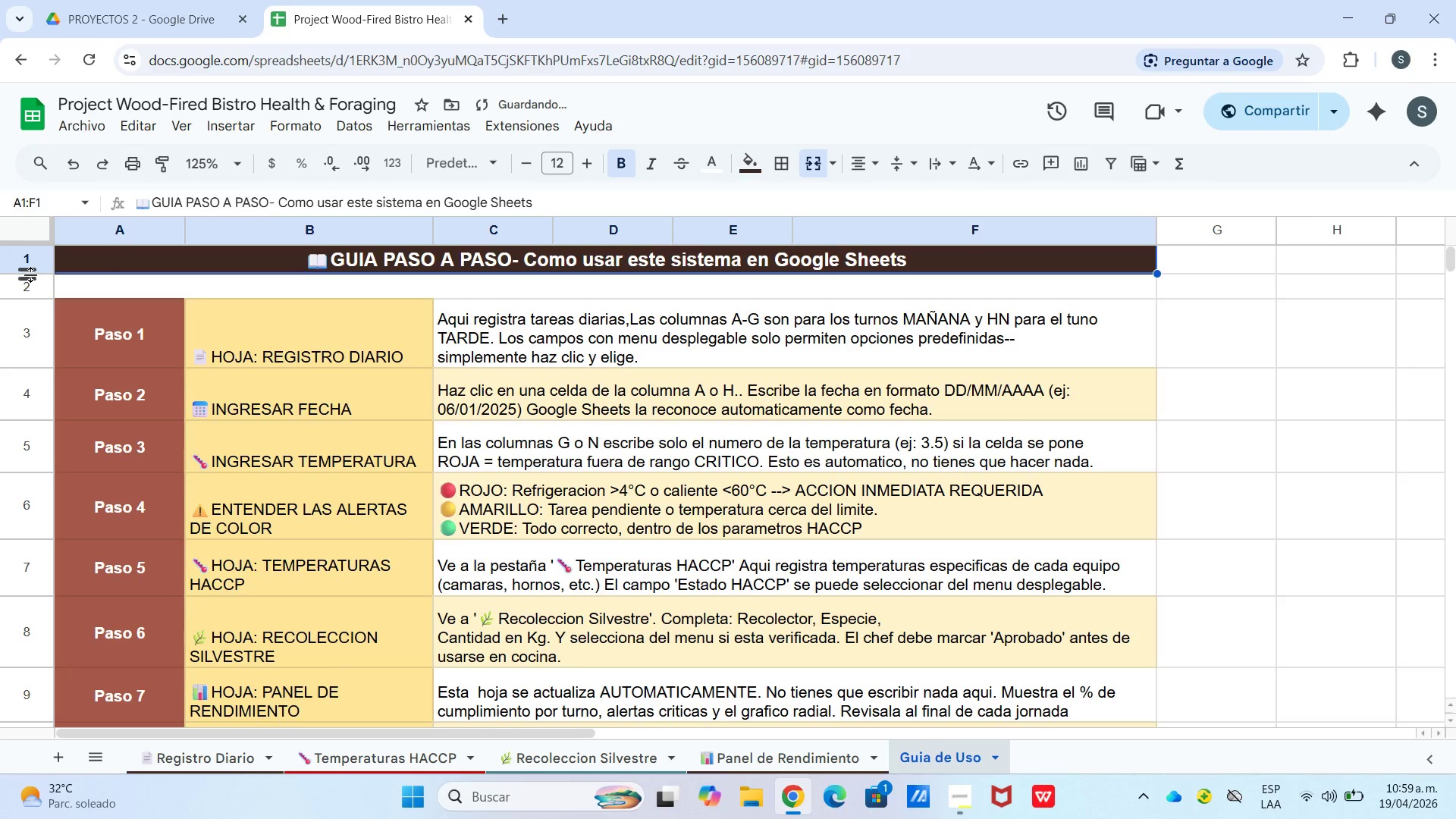 
left_click_drag(start_coordinate=[31, 275], to_coordinate=[33, 286])
 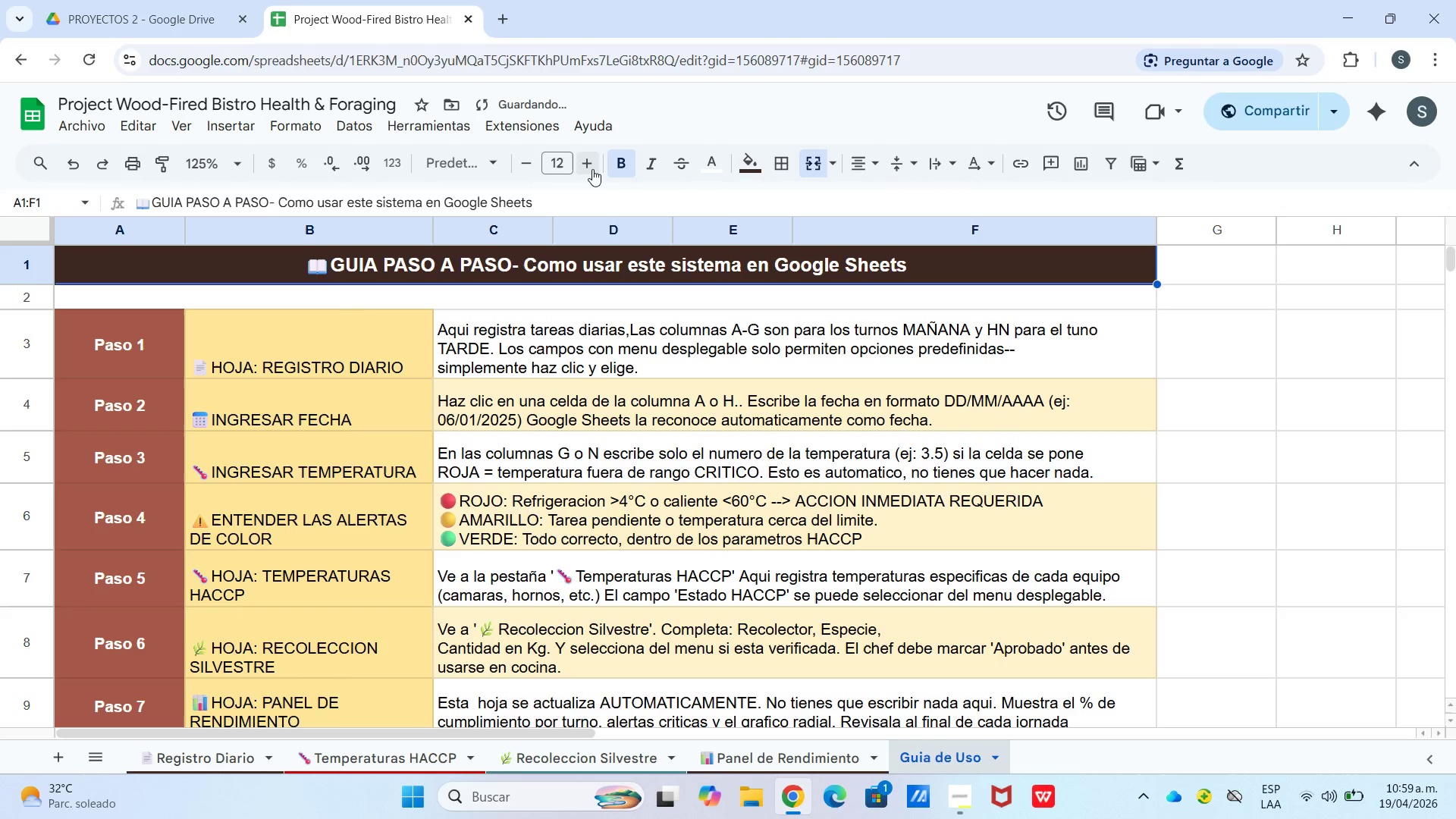 
double_click([953, 375])
 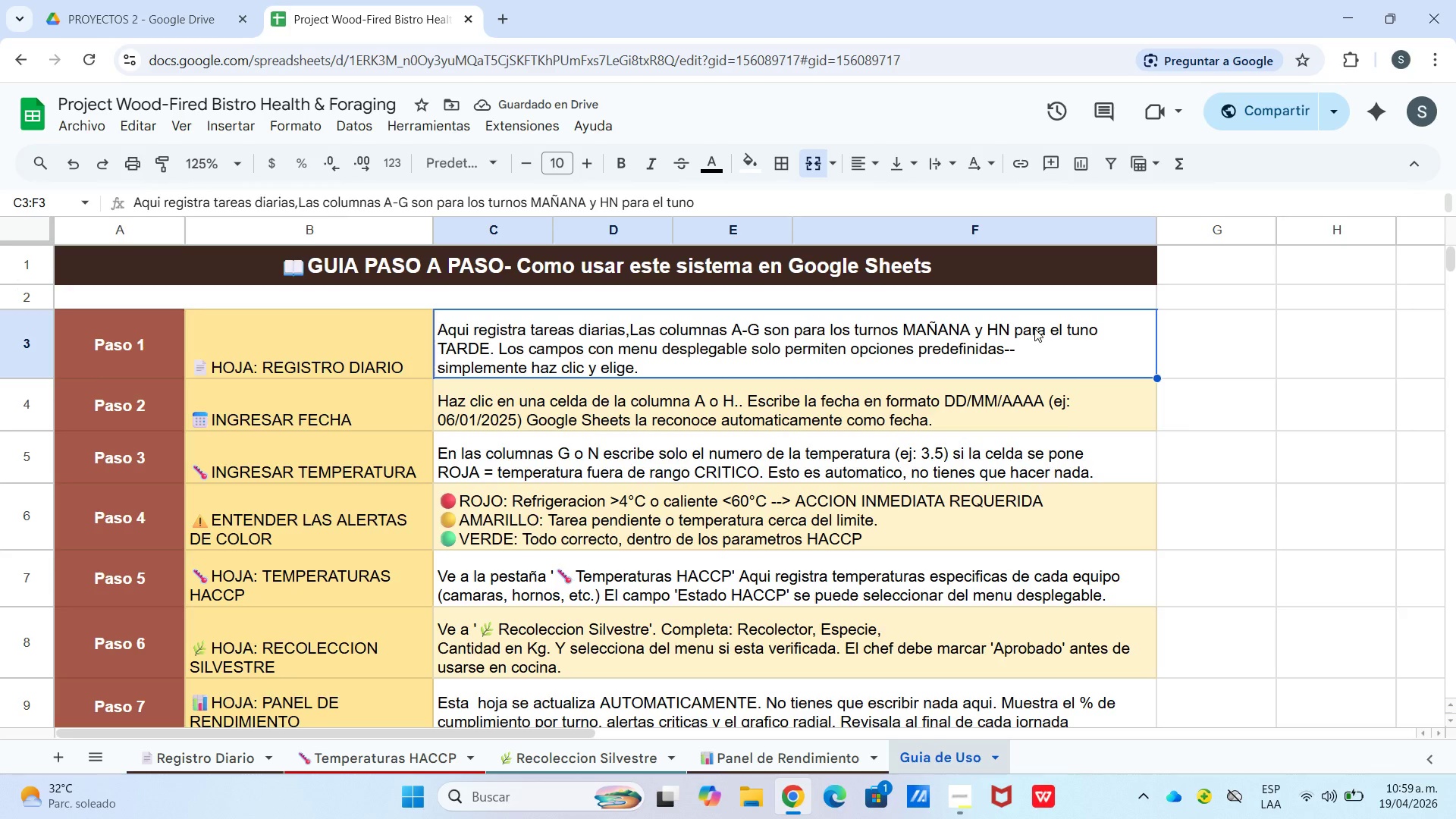 
left_click([228, 164])
 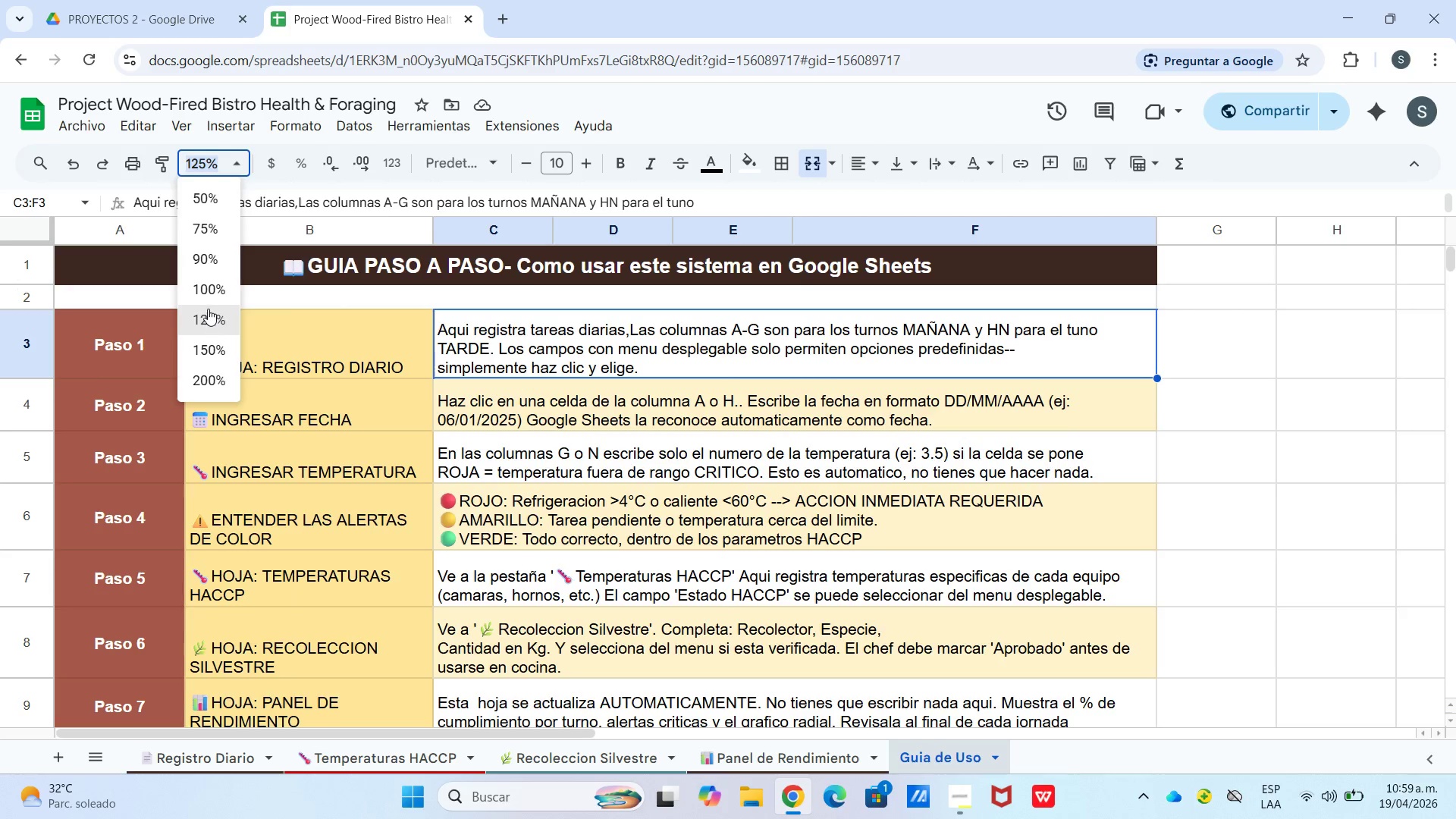 
left_click([208, 309])
 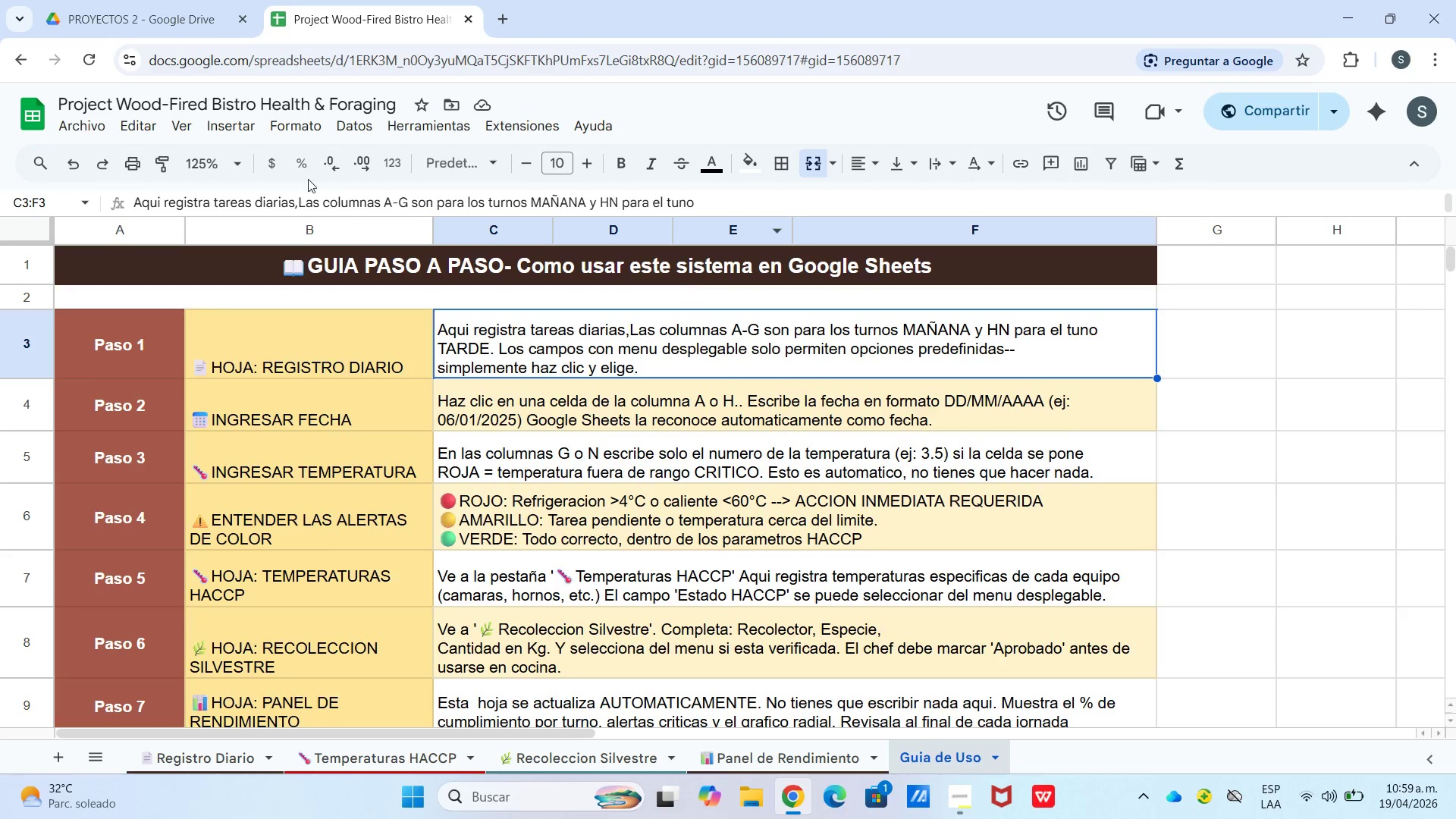 
left_click([247, 171])
 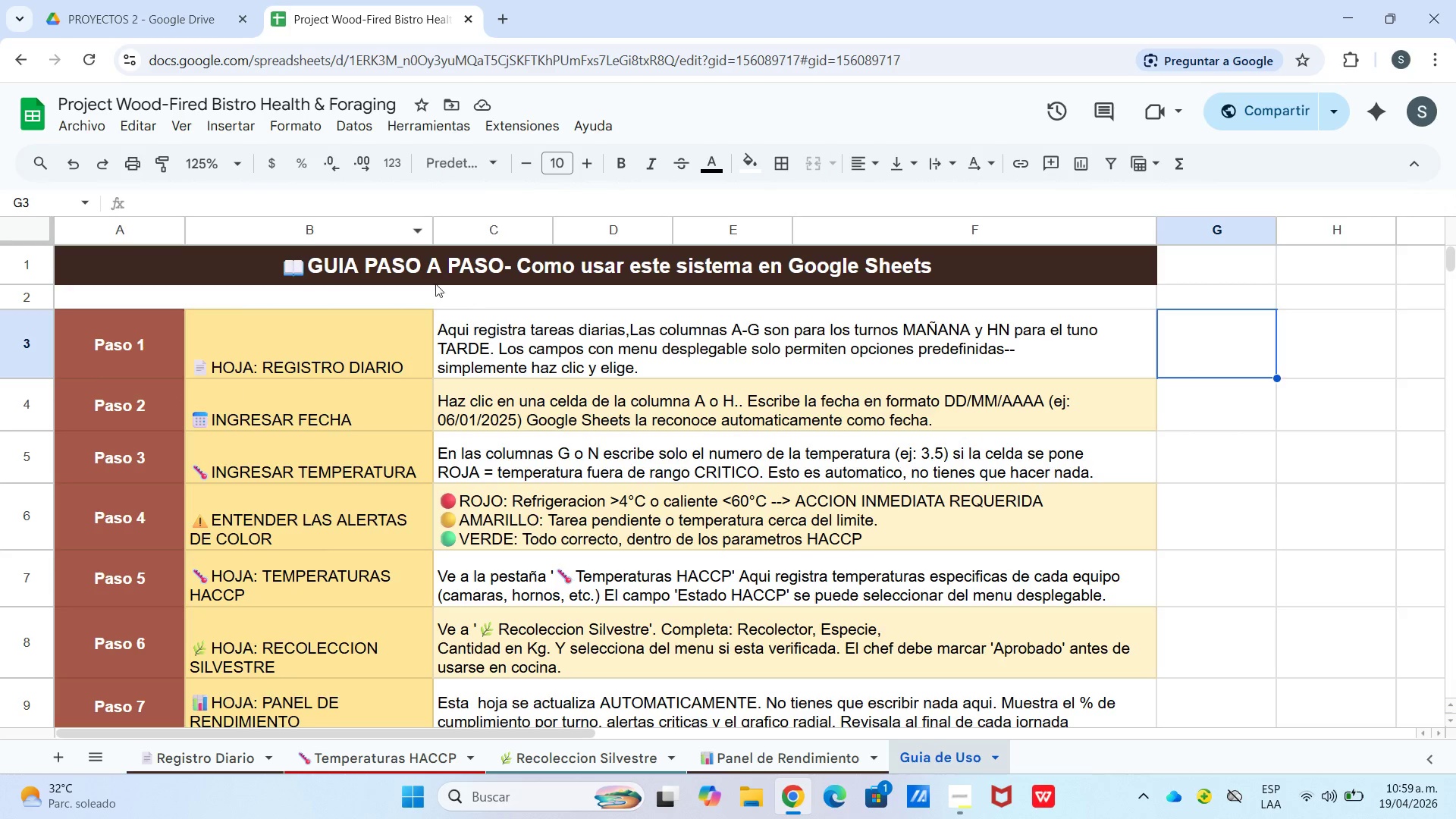 
left_click([243, 168])
 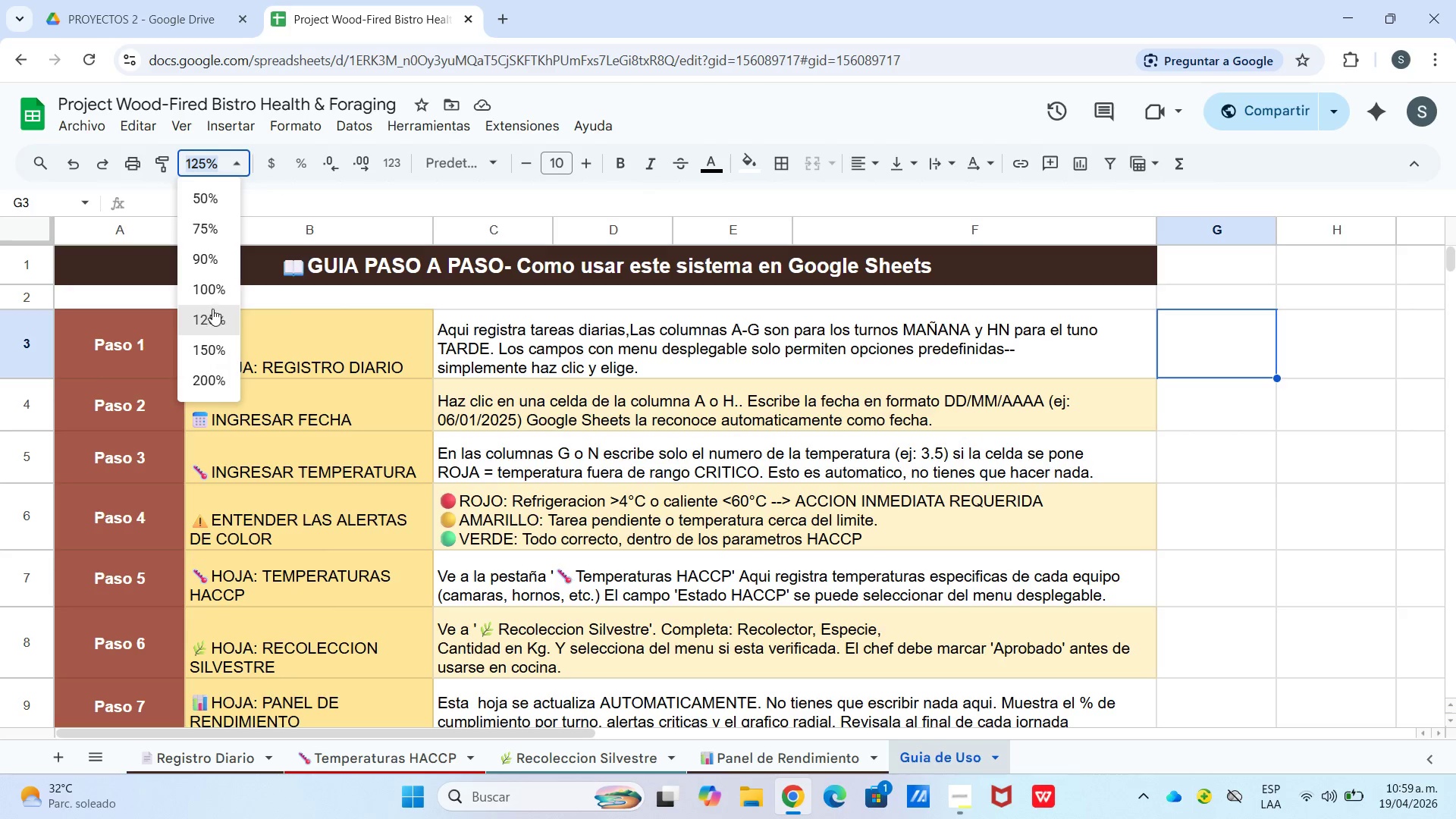 
left_click([212, 312])
 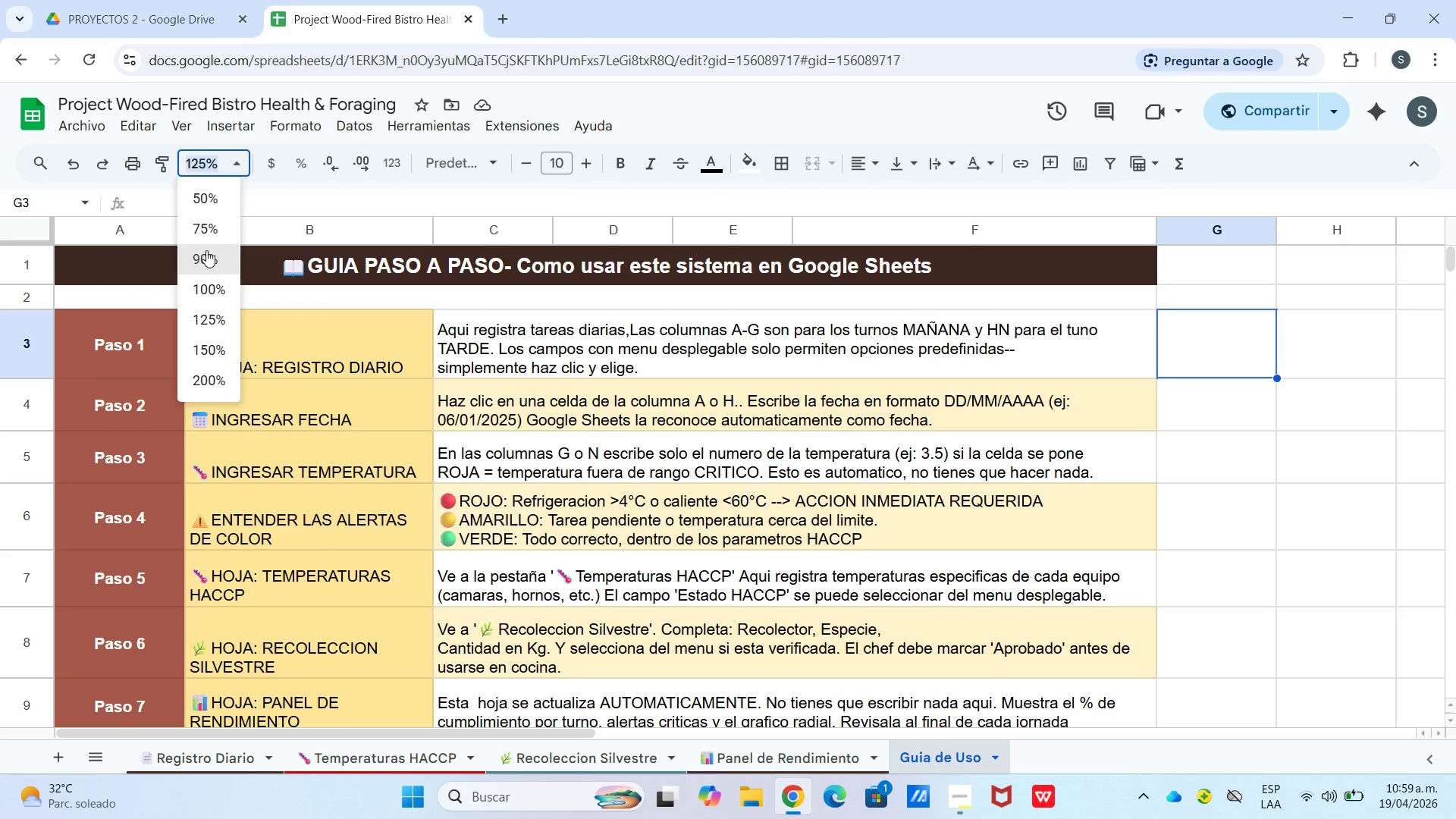 
left_click([207, 235])
 